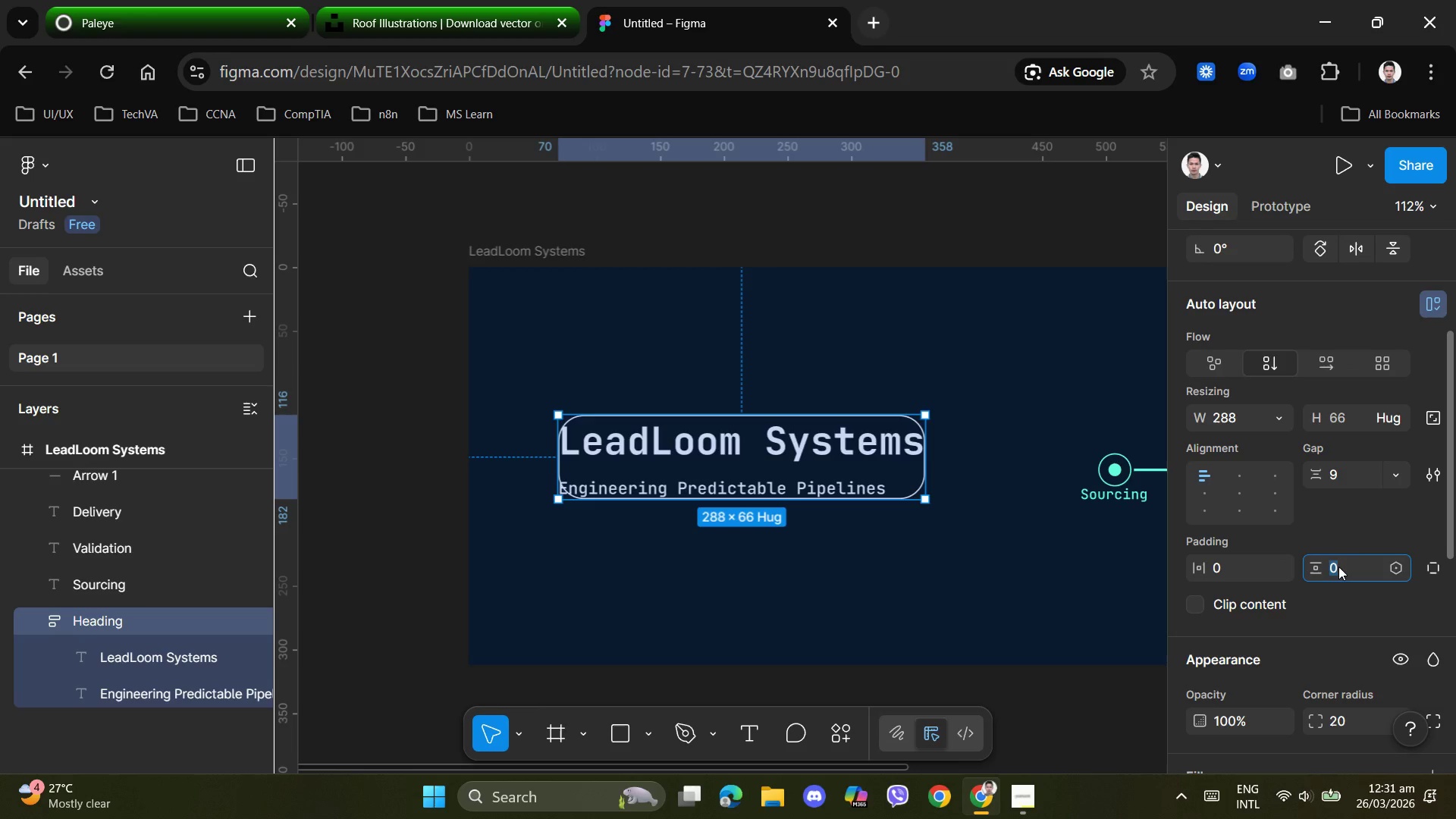 
key(Numpad1)
 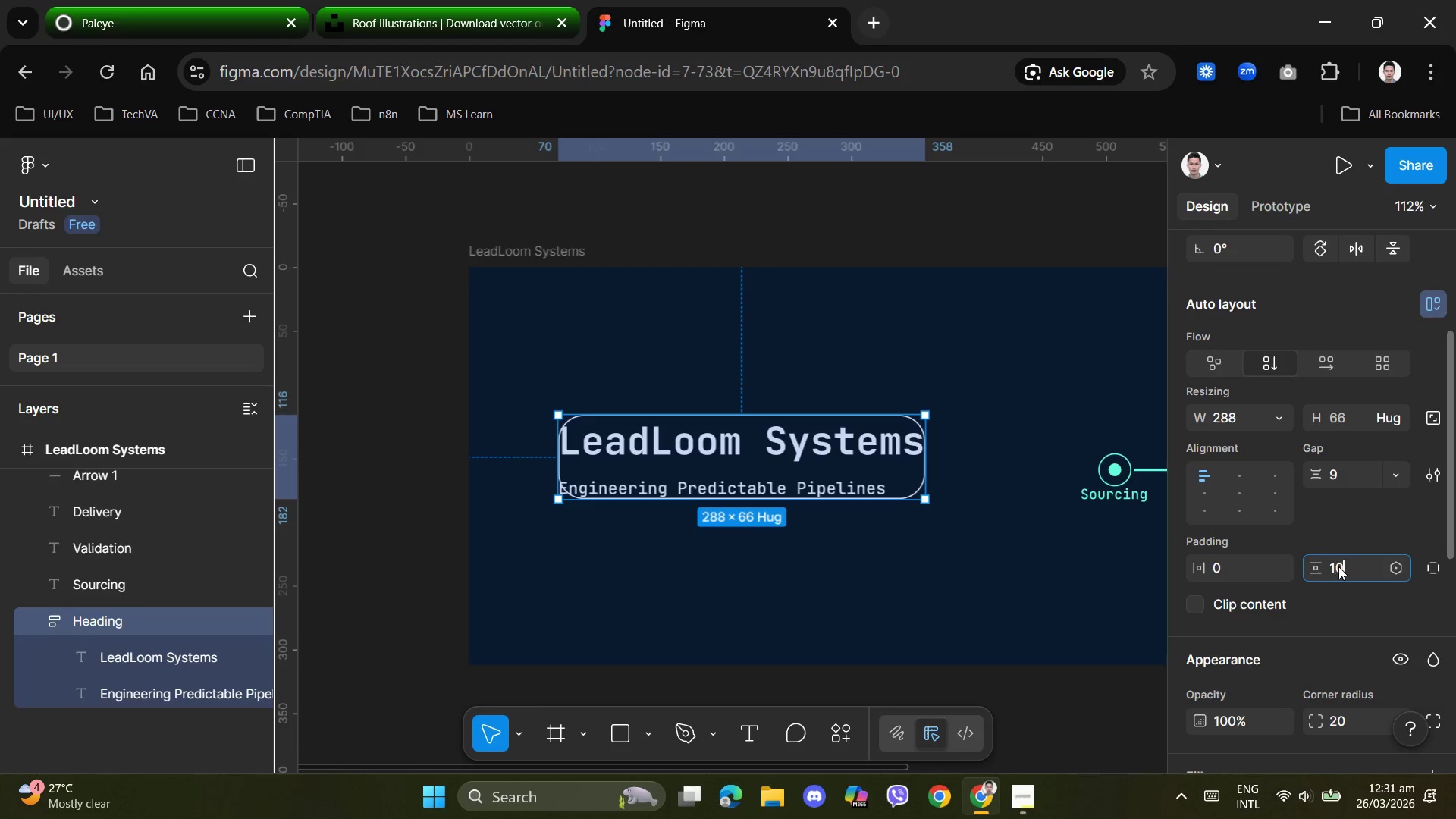 
key(Numpad0)
 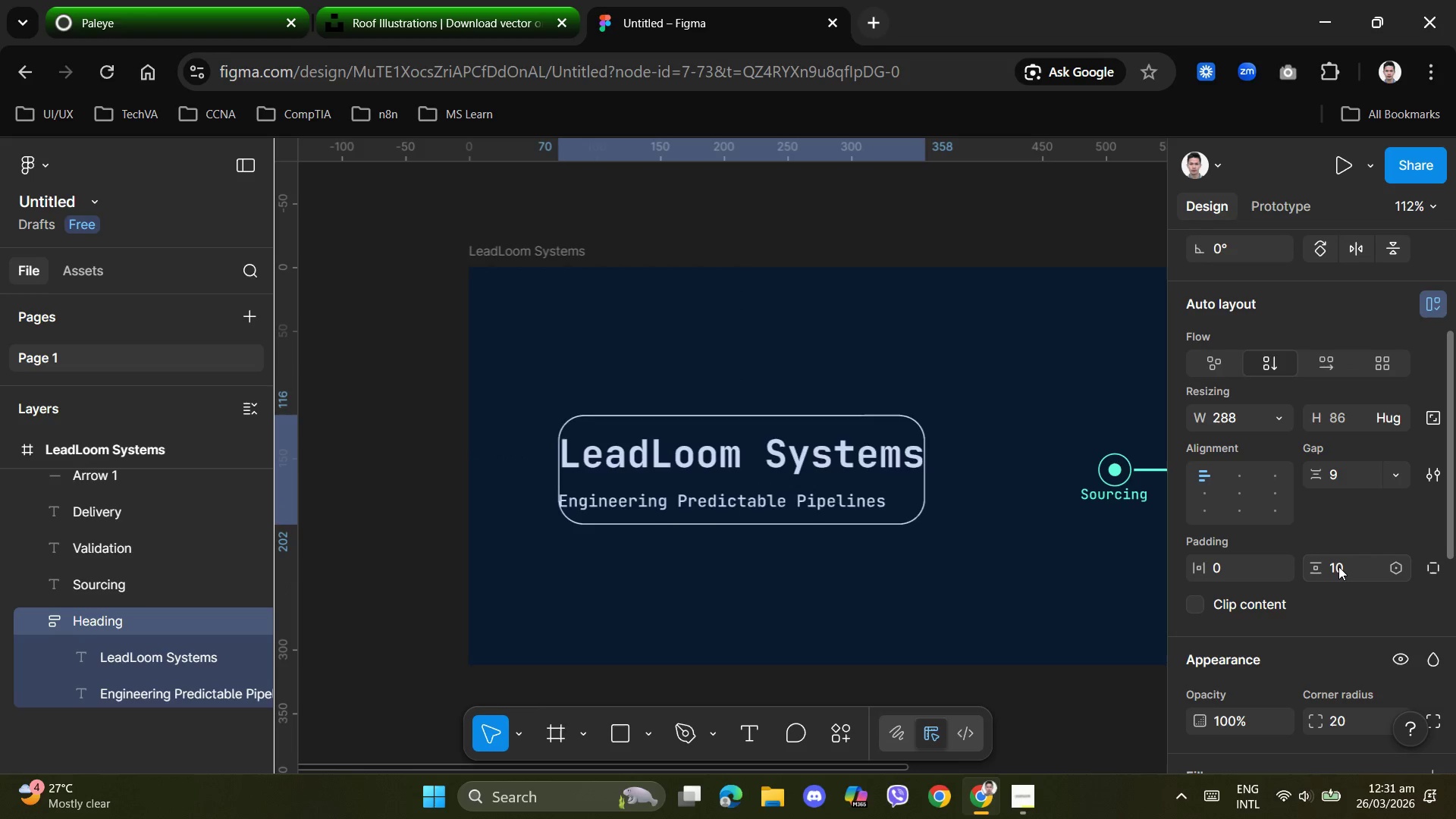 
key(NumpadEnter)
 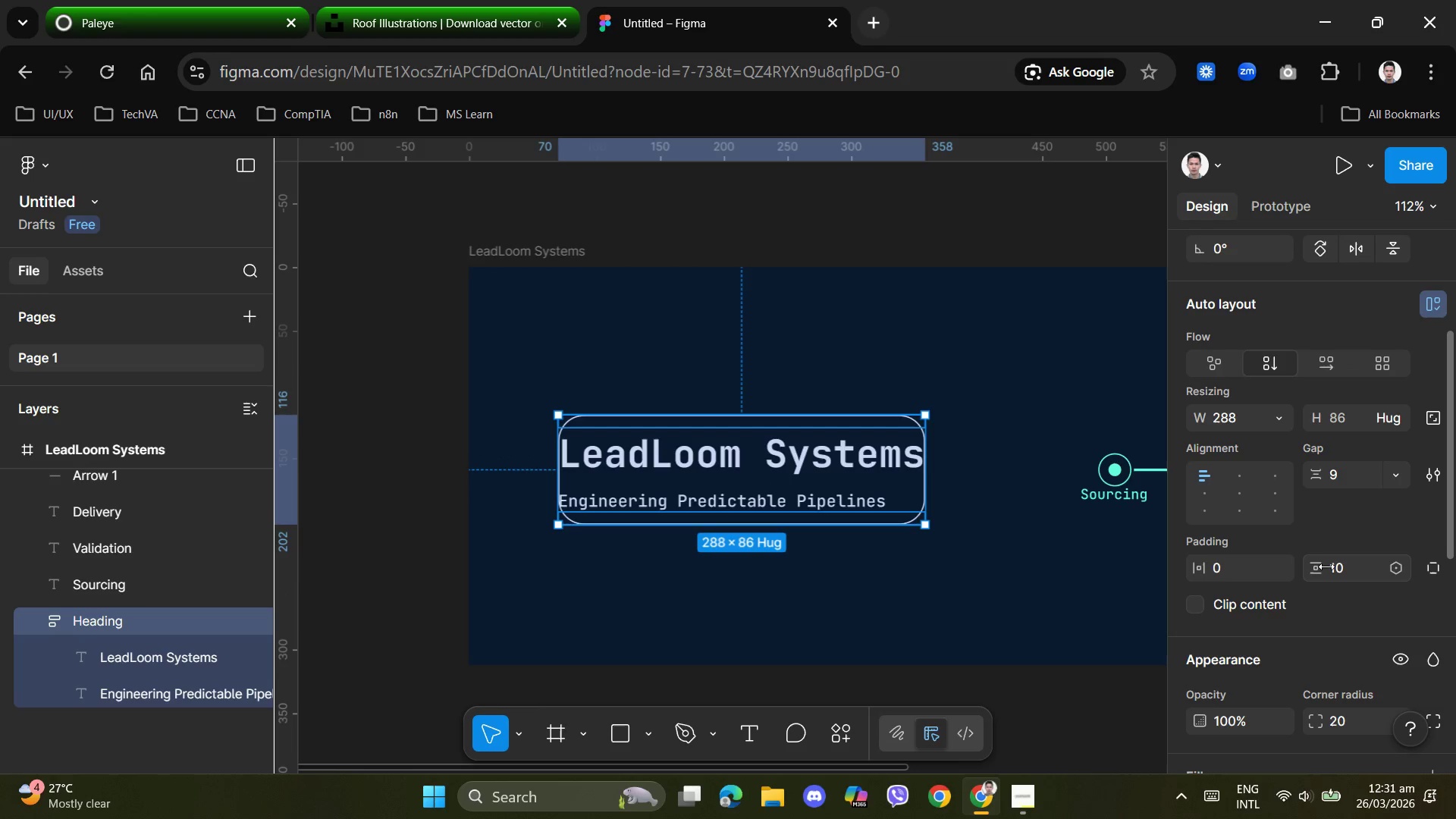 
left_click([1220, 569])
 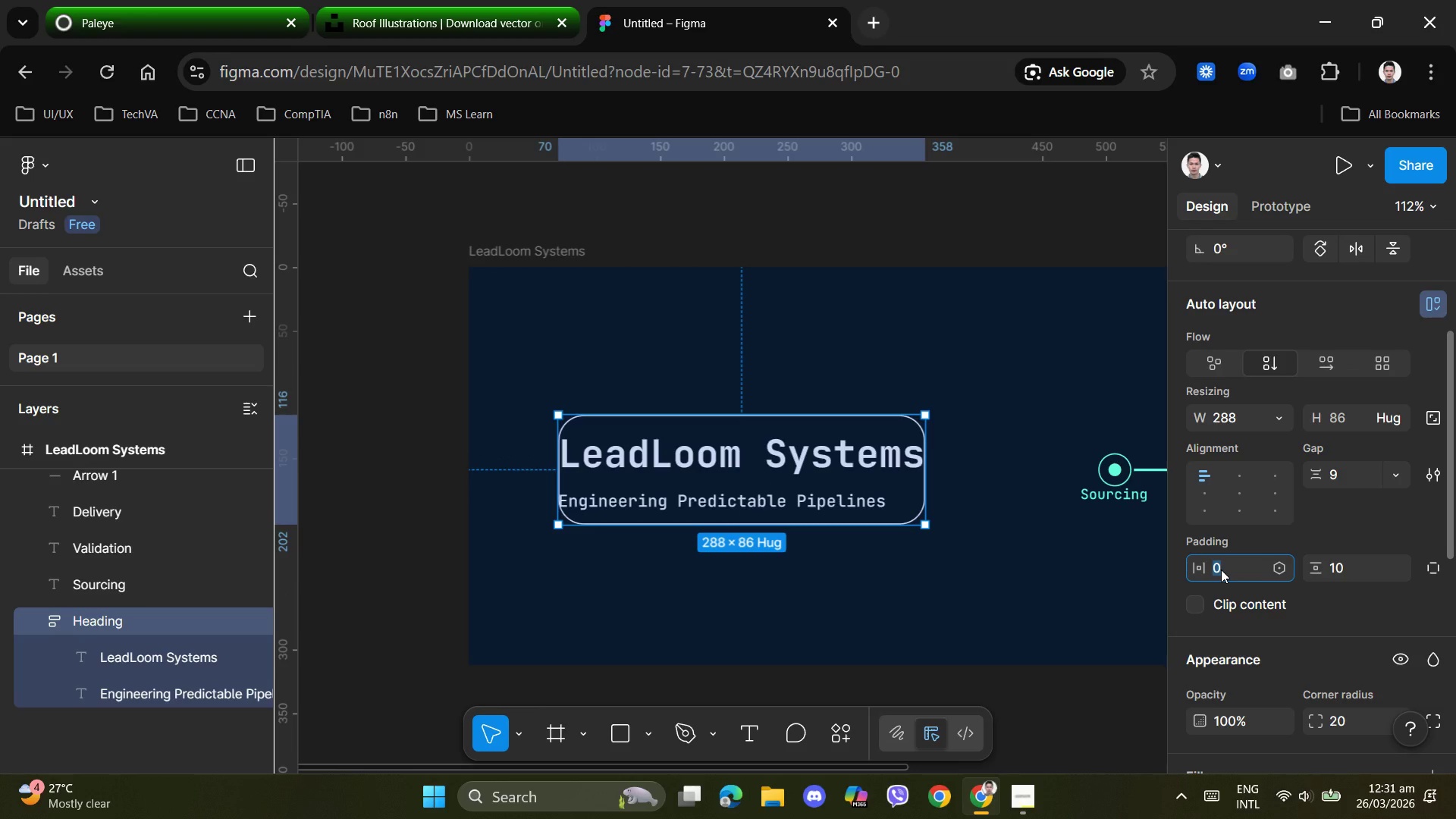 
key(Numpad1)
 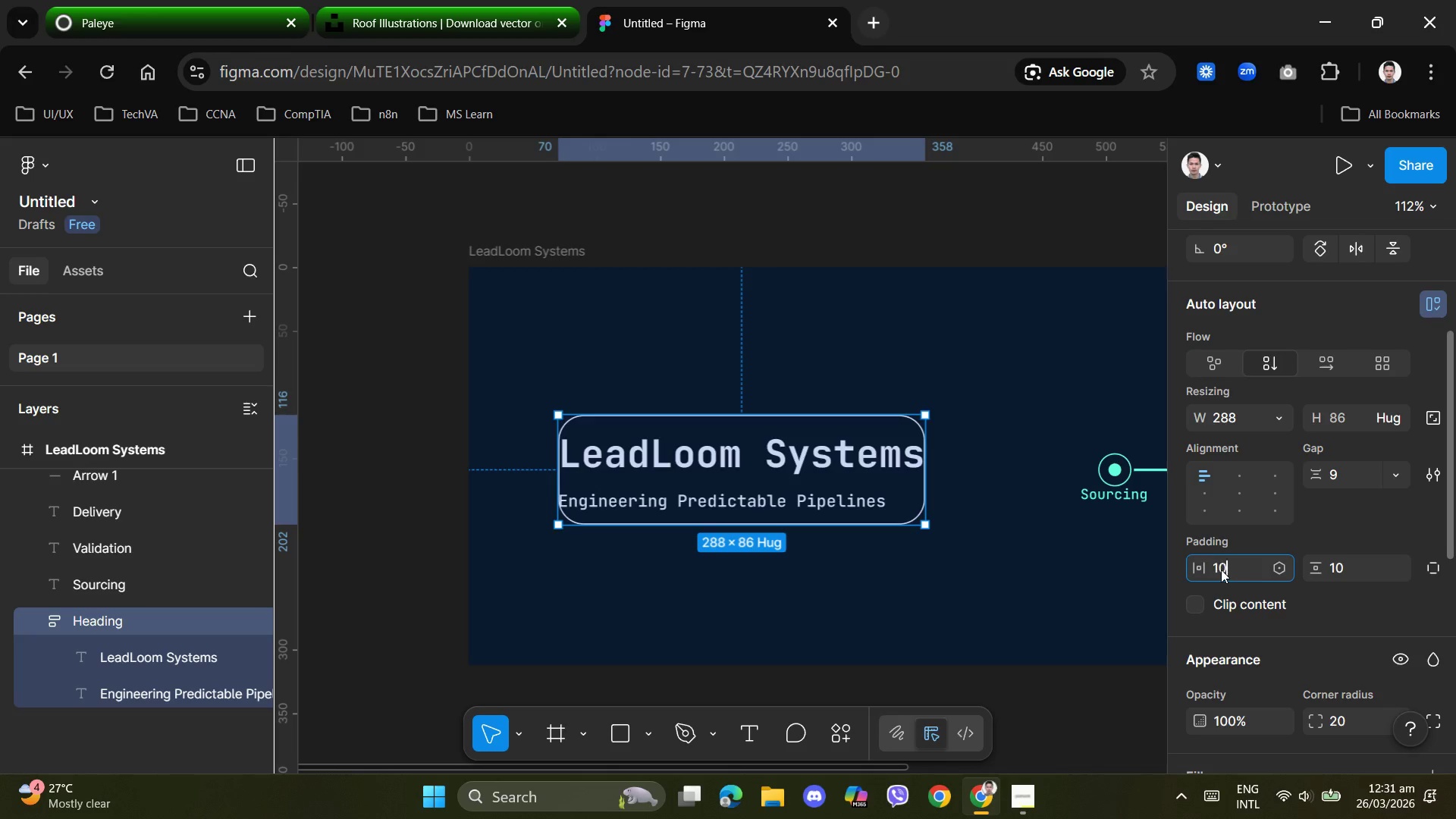 
key(Numpad0)
 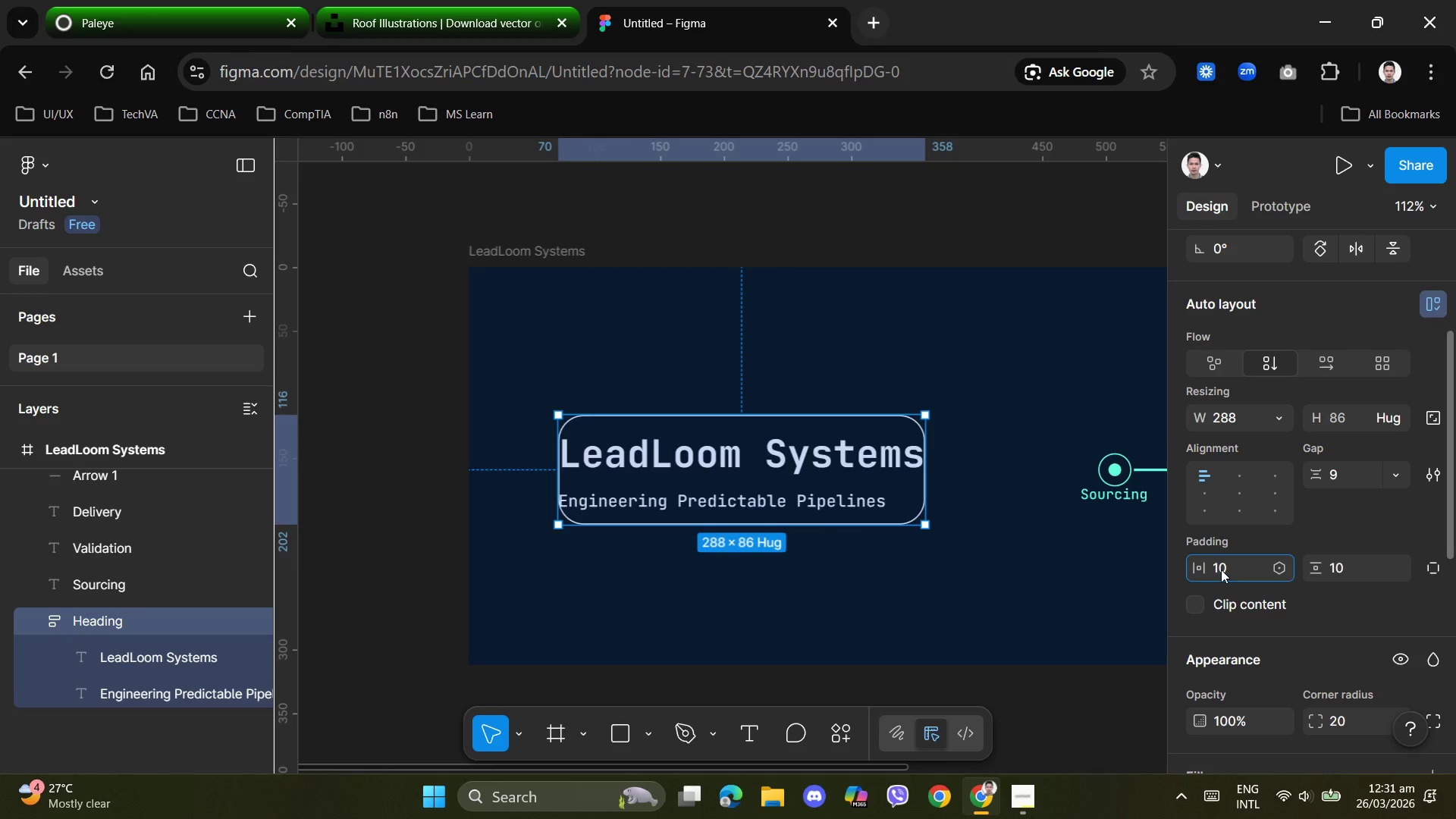 
key(NumpadEnter)
 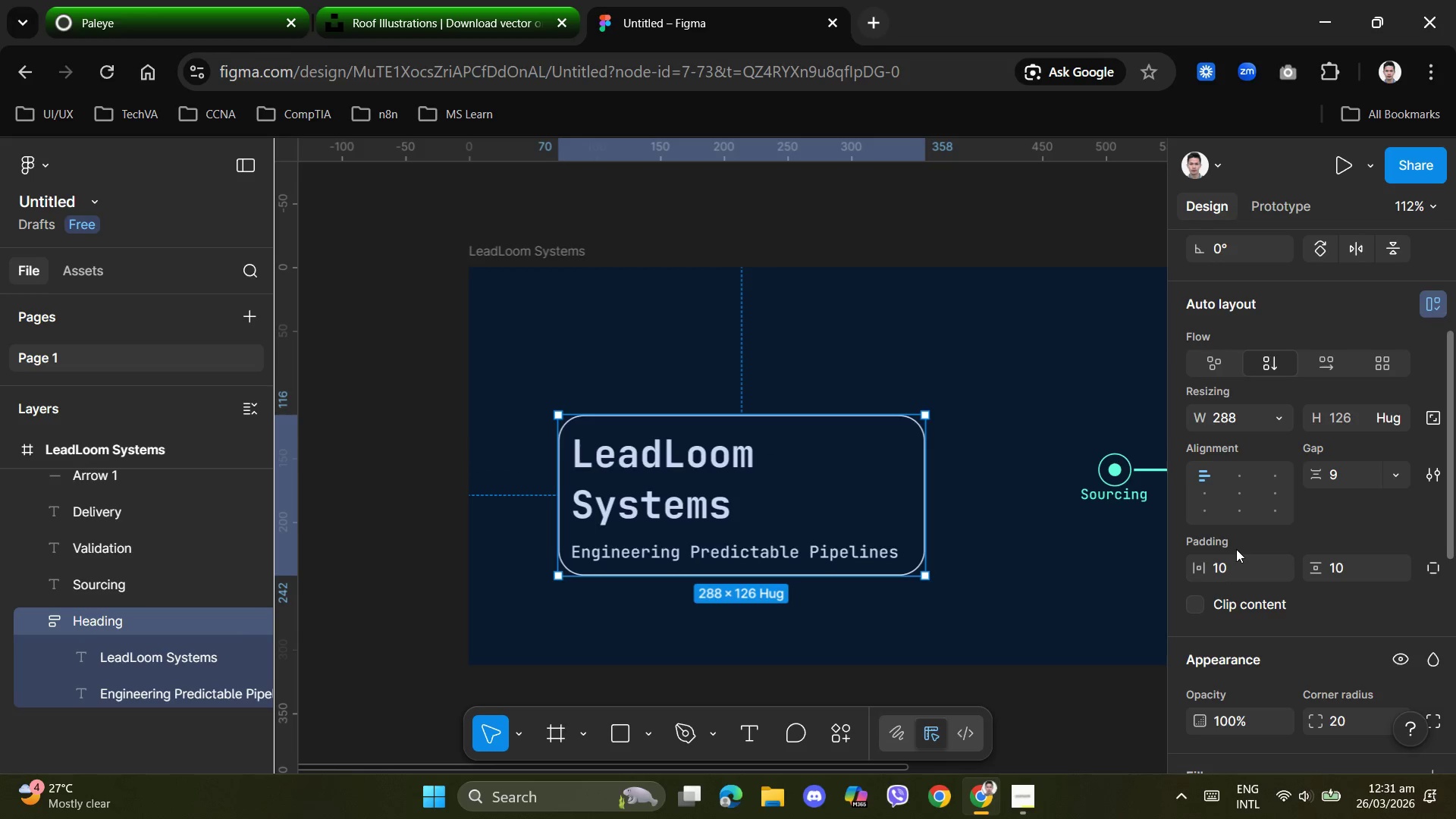 
wait(5.38)
 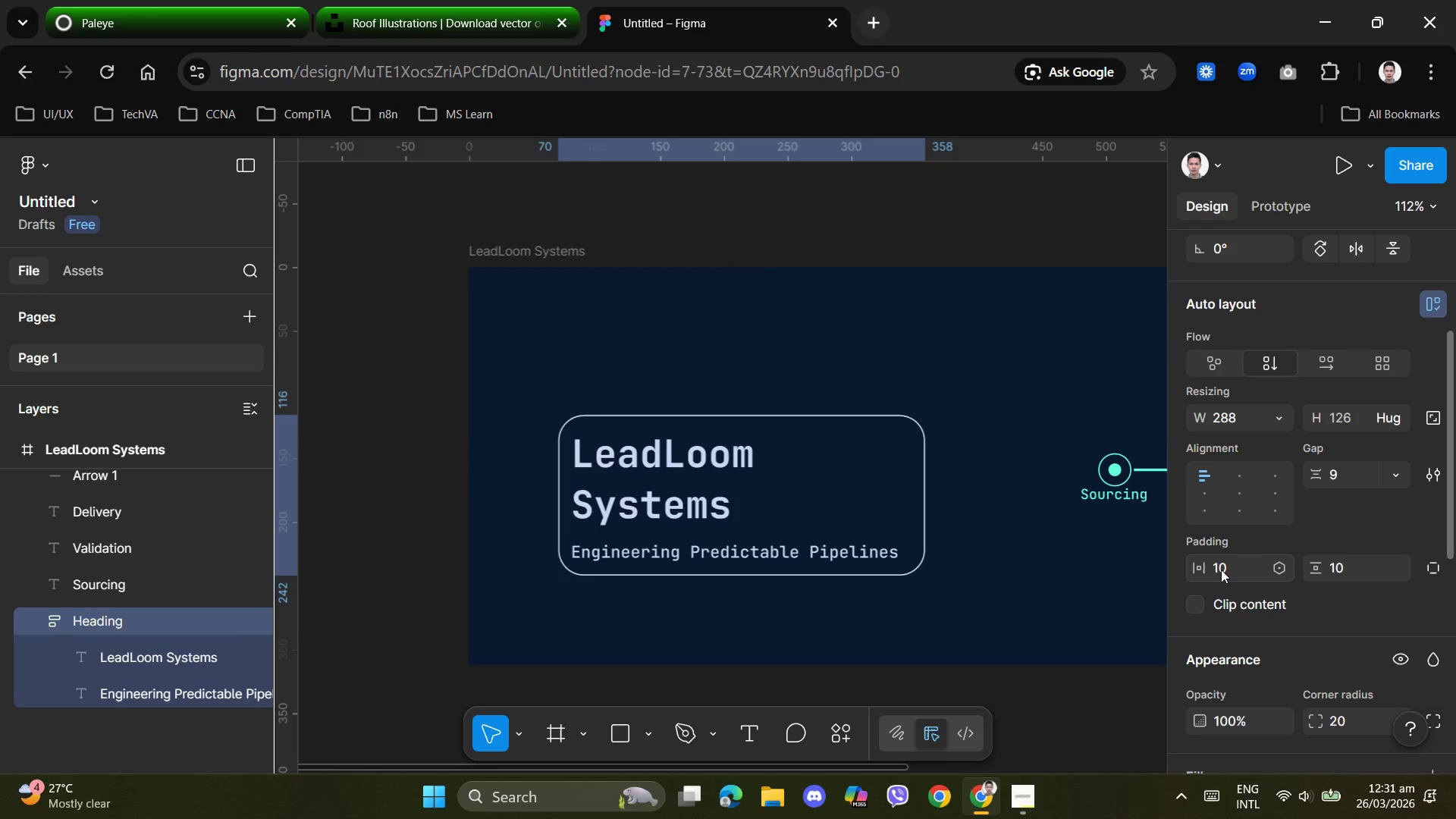 
left_click([1320, 362])
 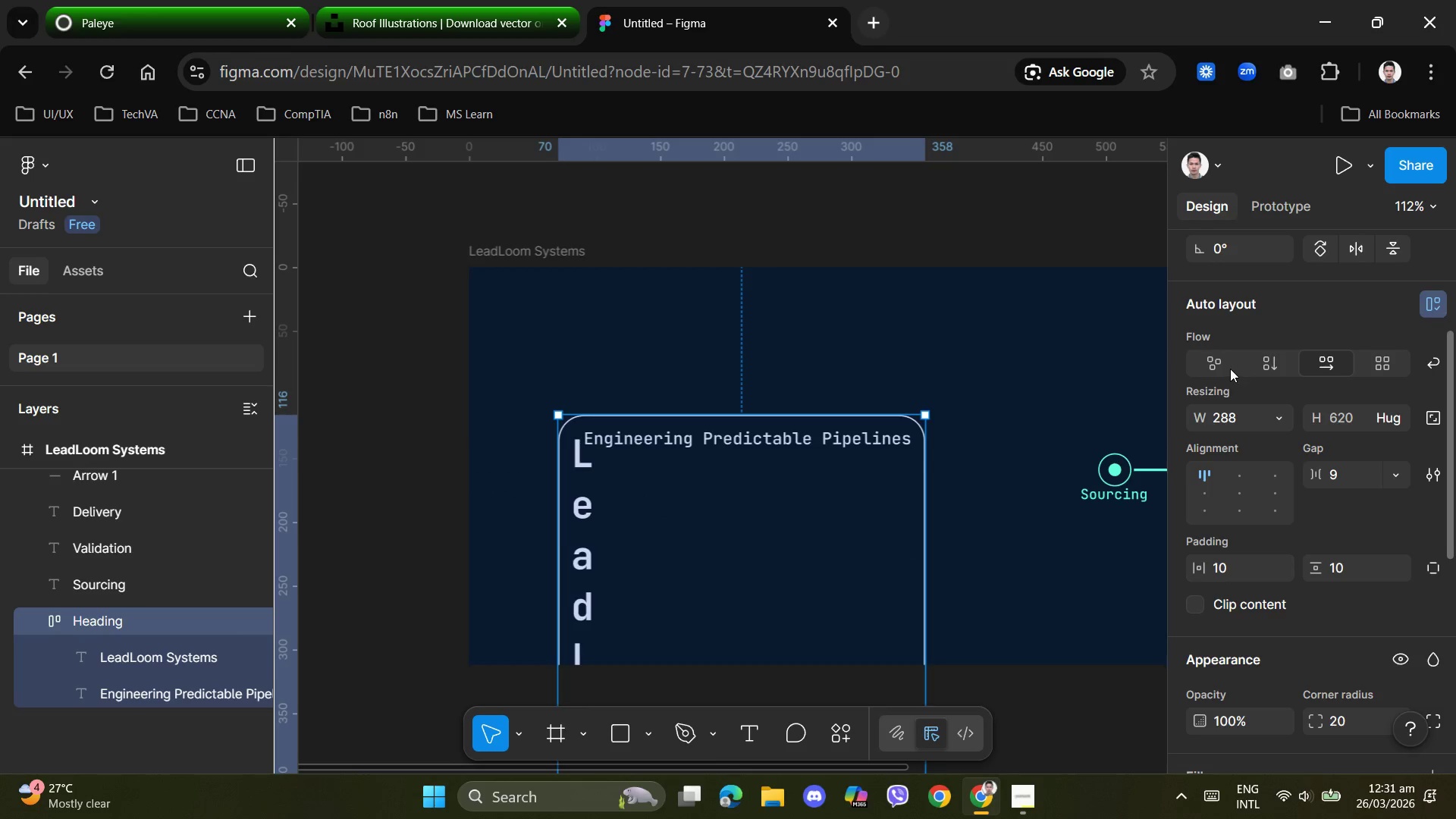 
left_click([1272, 364])
 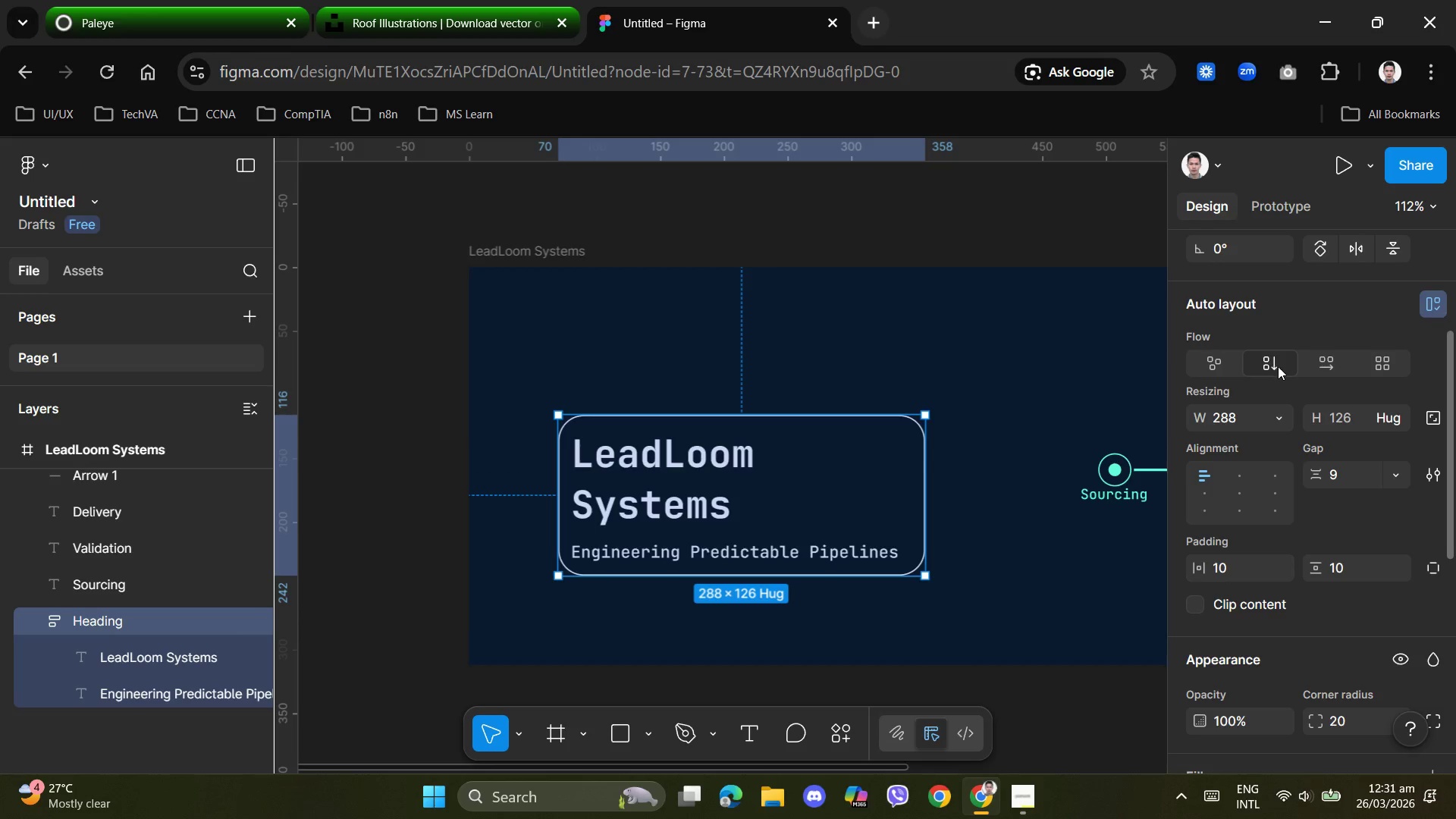 
mouse_move([1307, 388])
 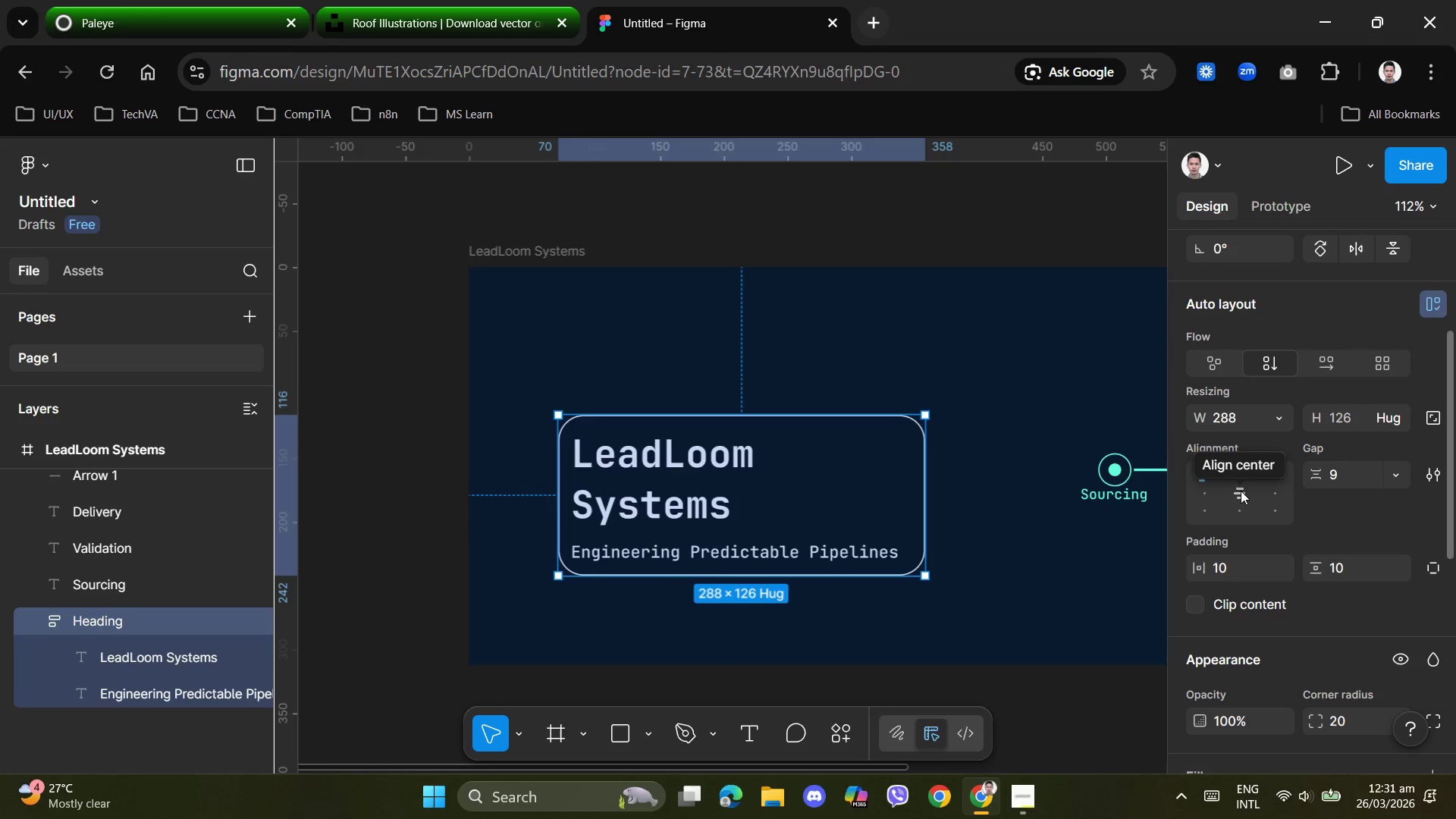 
left_click([1241, 491])
 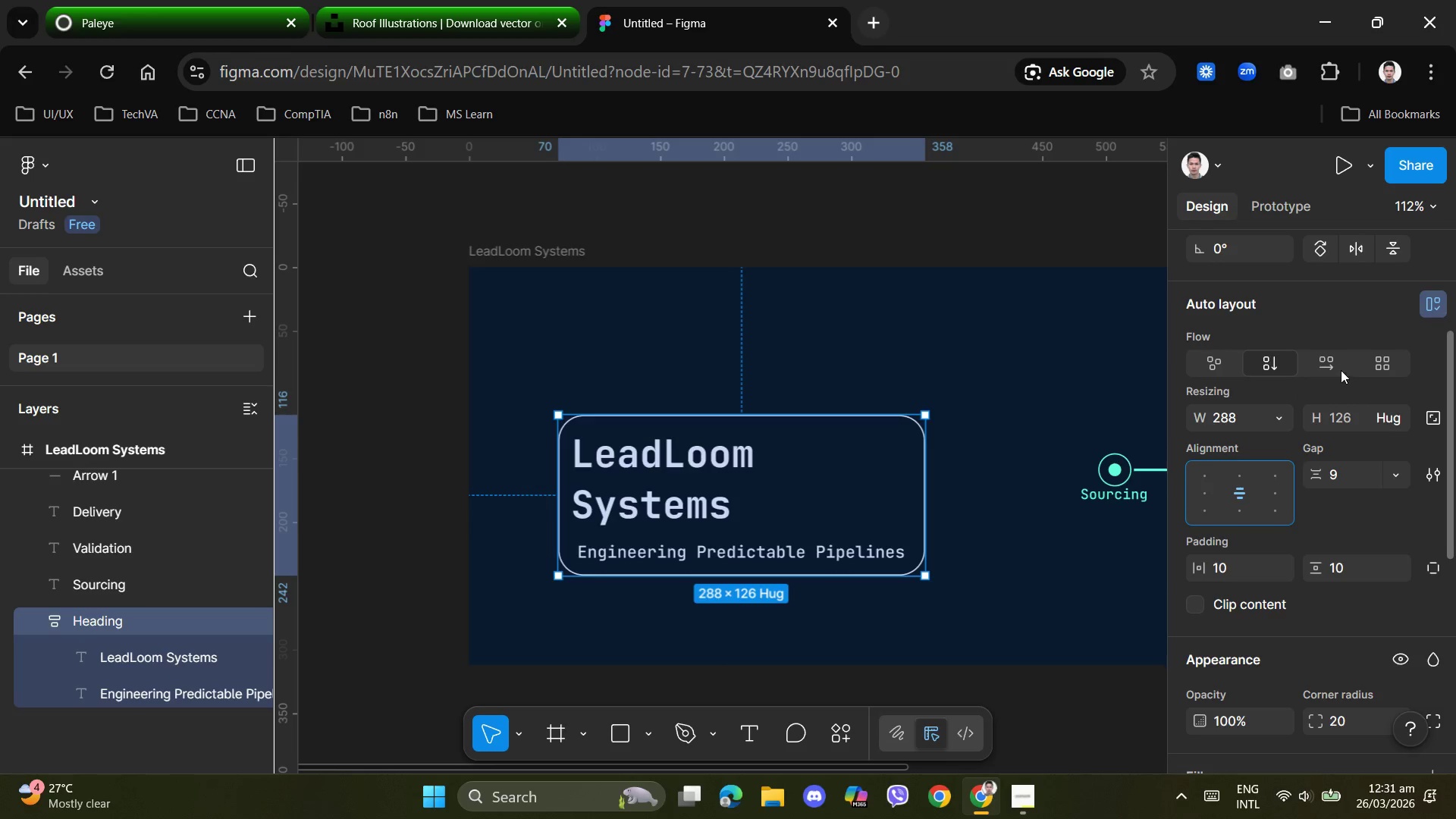 
left_click([1345, 361])
 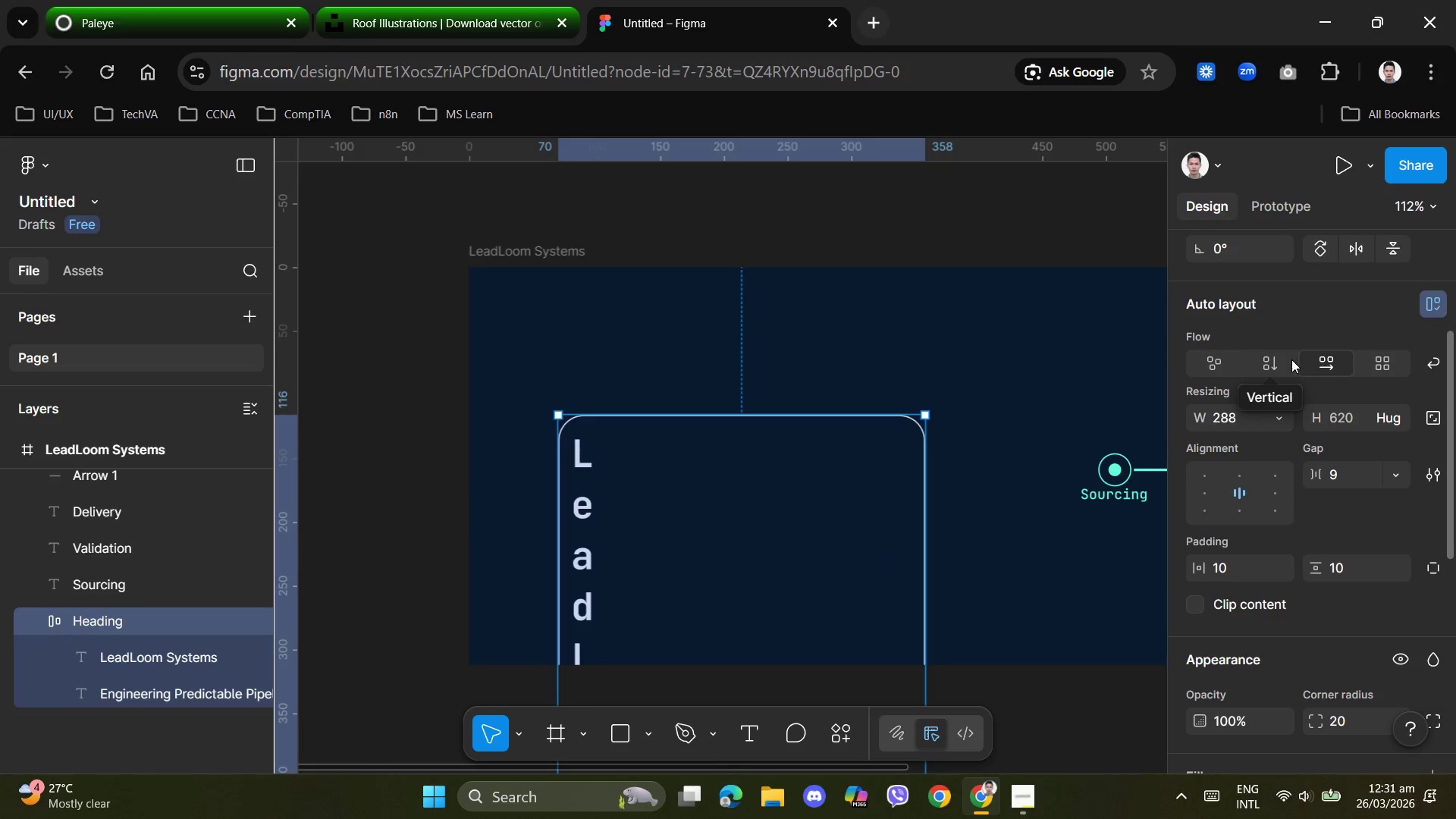 
left_click([1378, 364])
 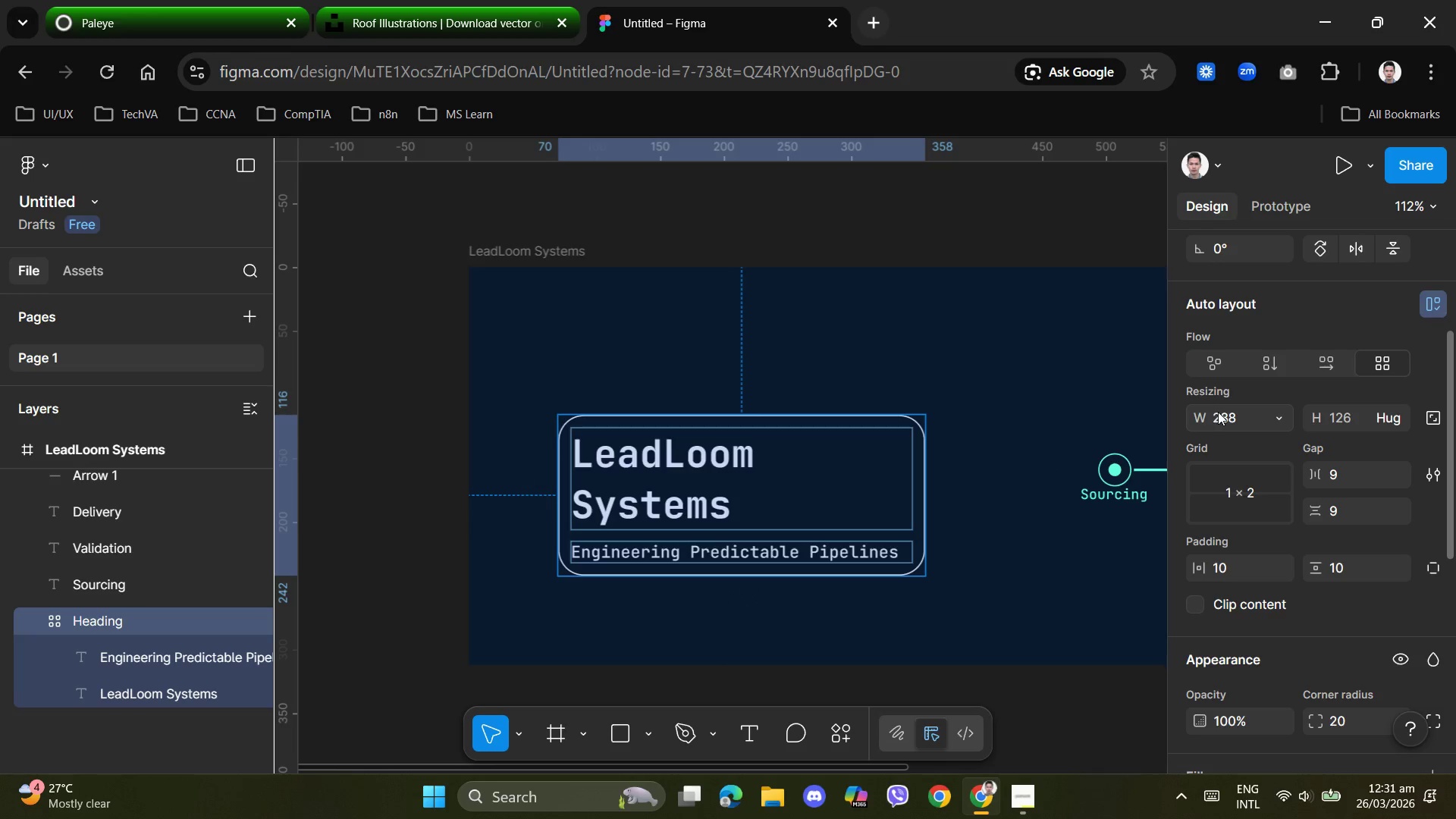 
wait(9.19)
 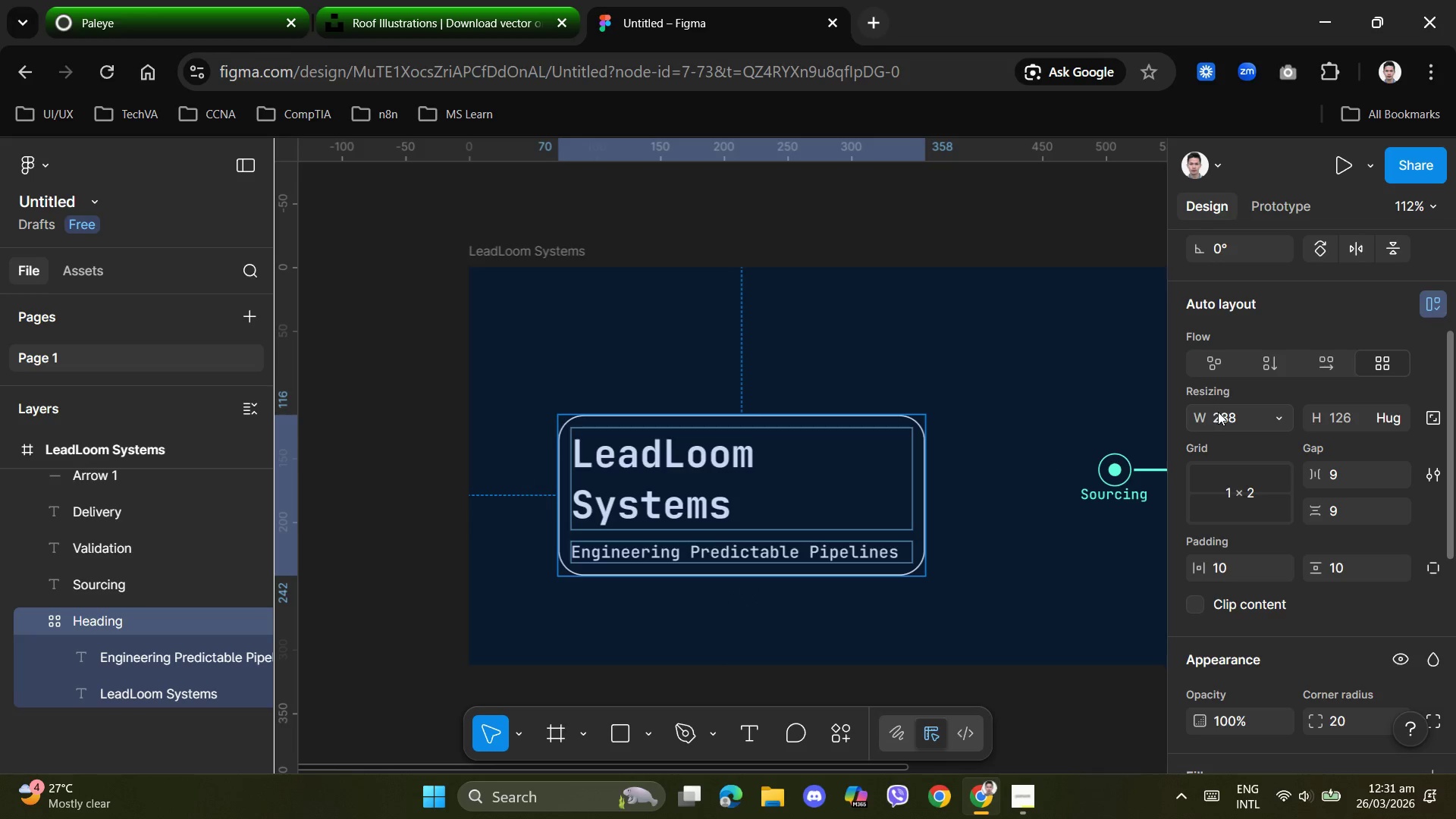 
left_click([1194, 604])
 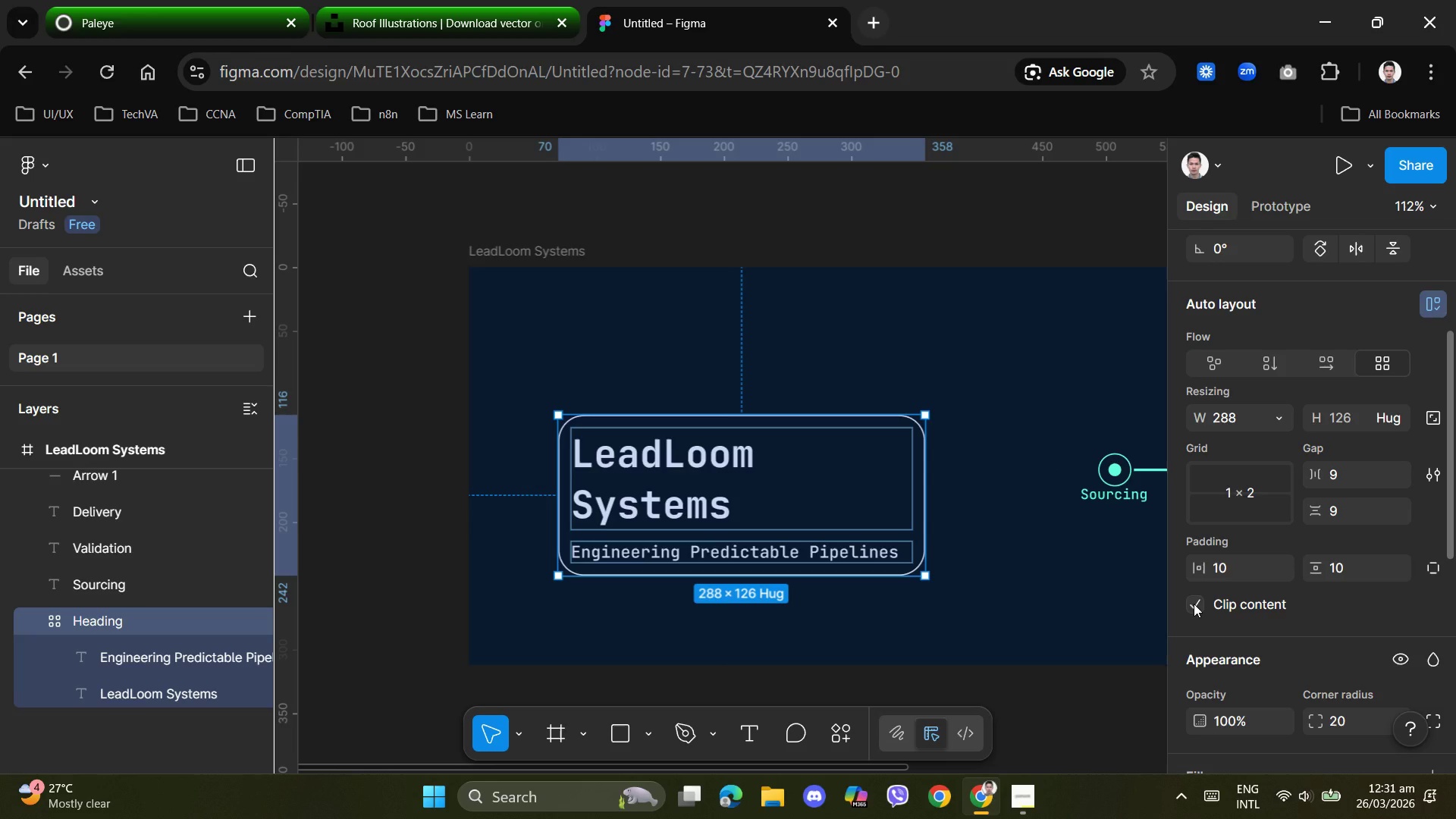 
left_click([1194, 604])
 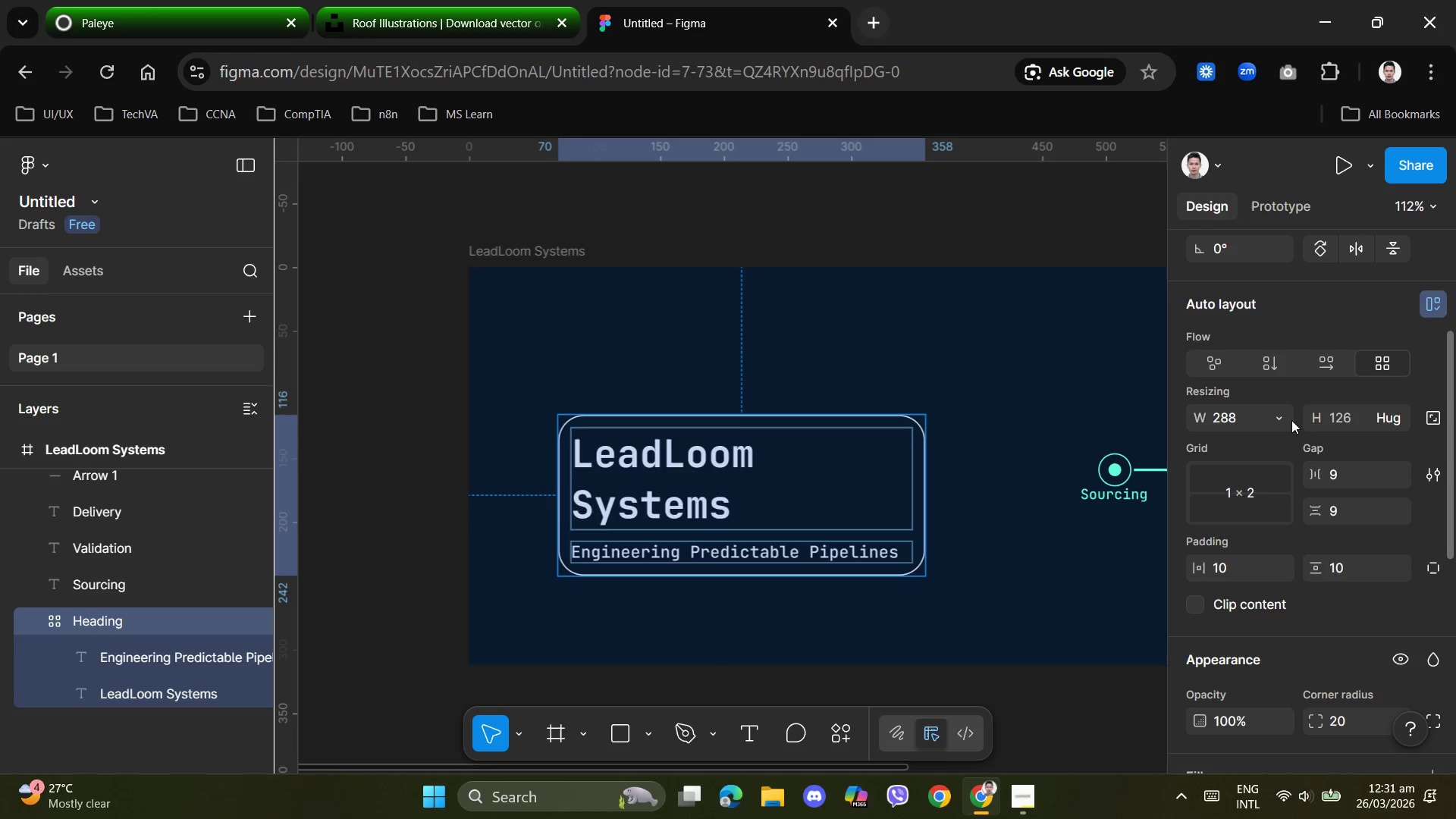 
left_click([1294, 413])
 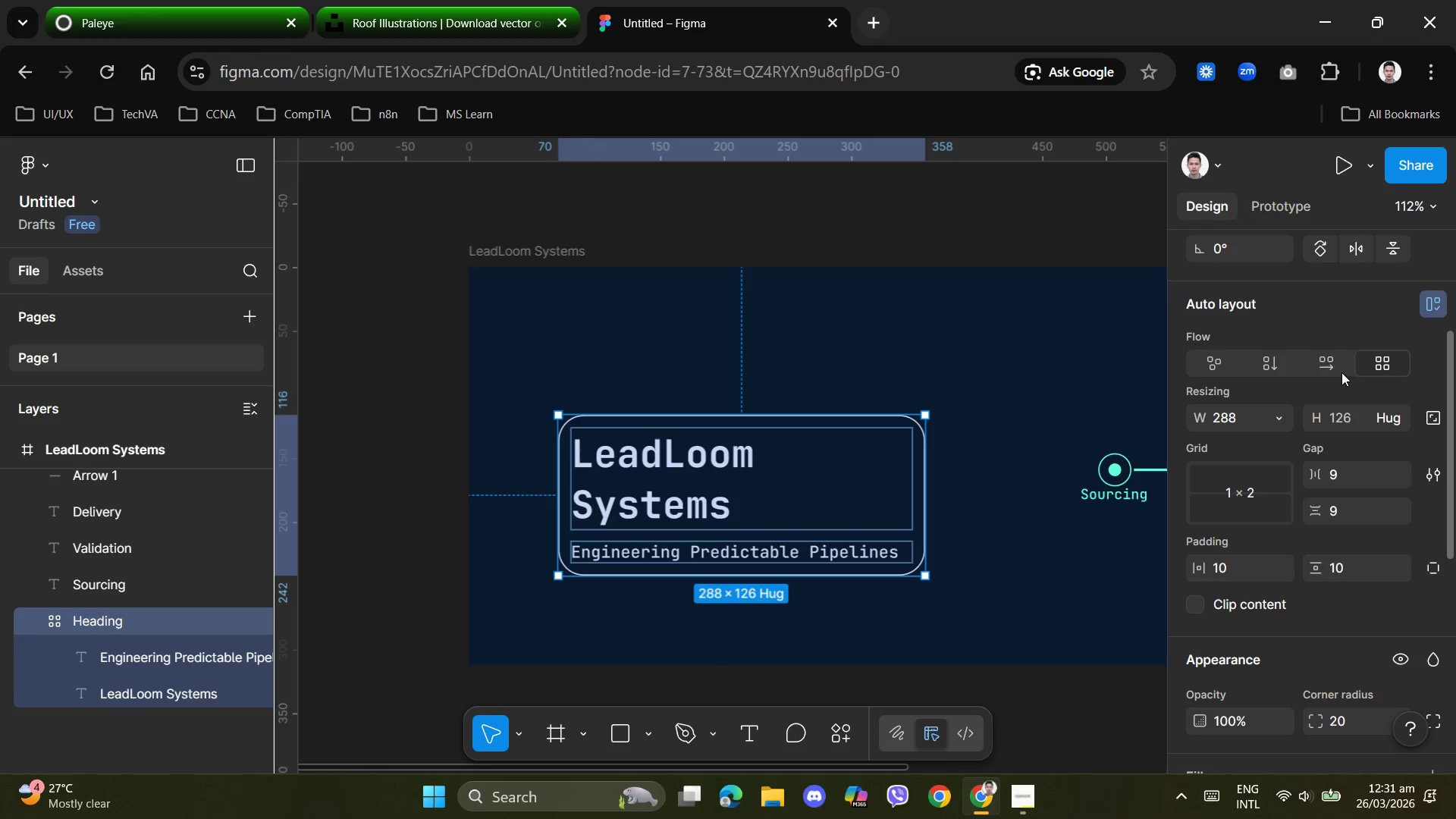 
left_click([1333, 366])
 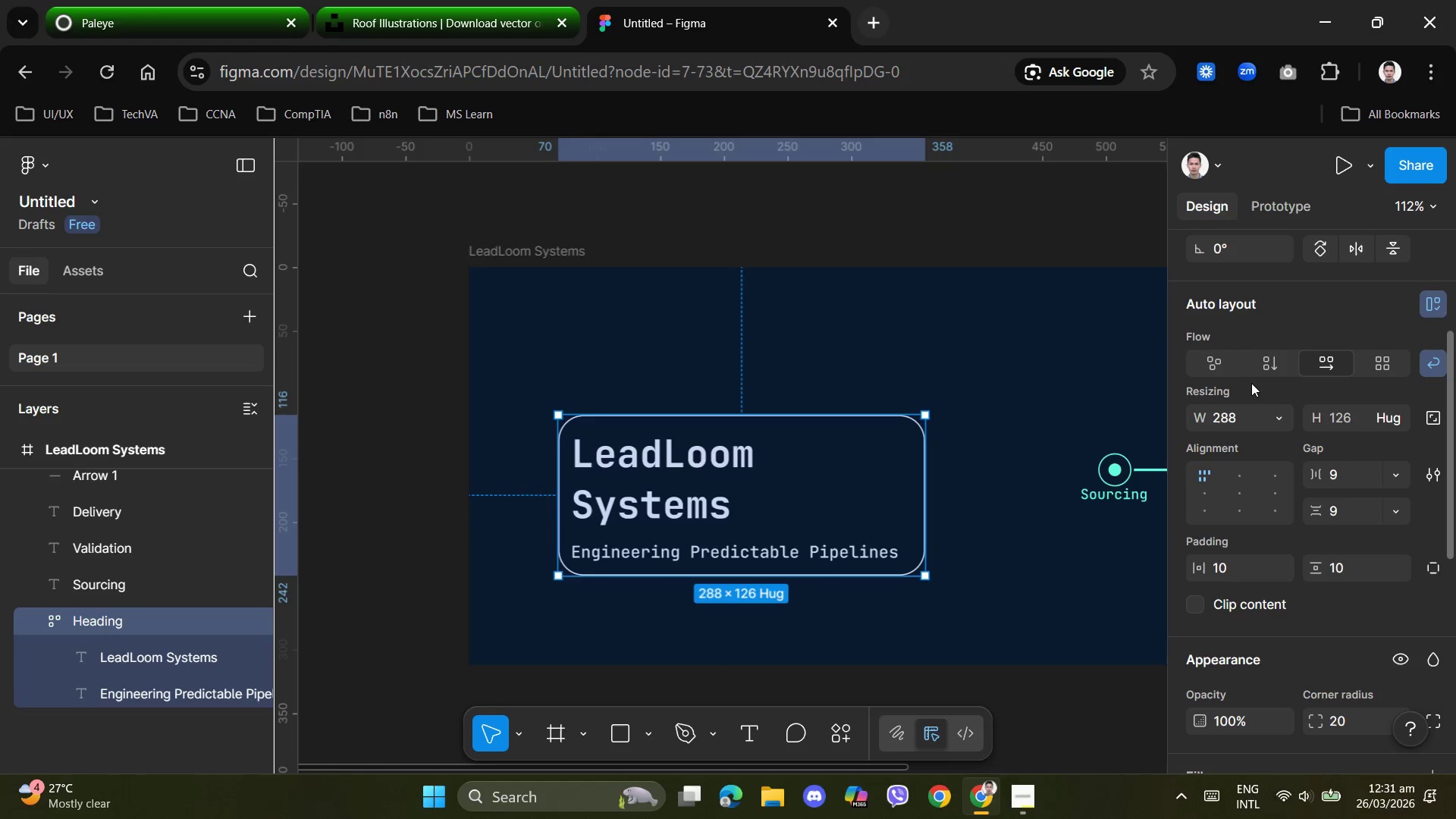 
left_click([1264, 369])
 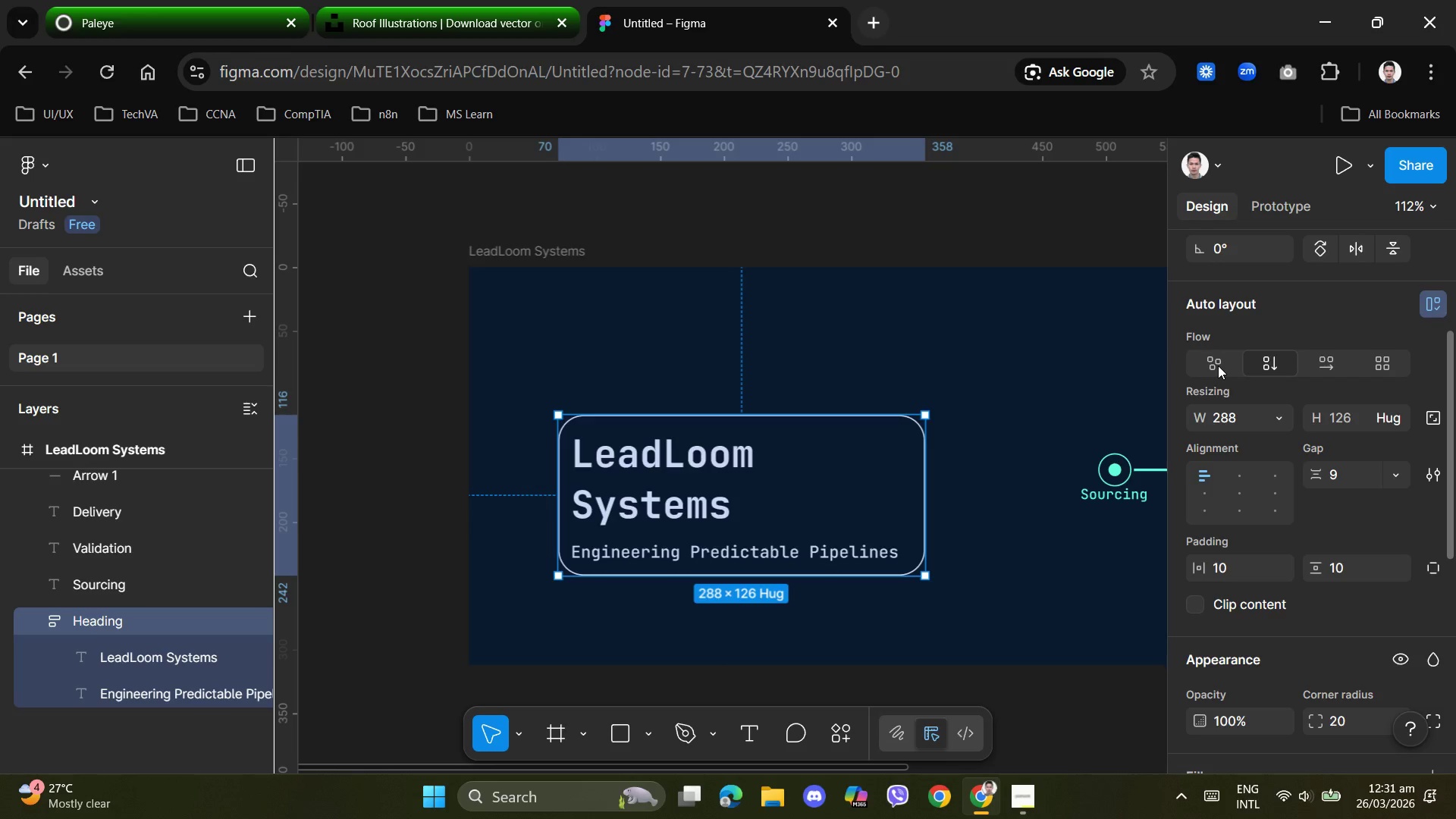 
left_click([1222, 362])
 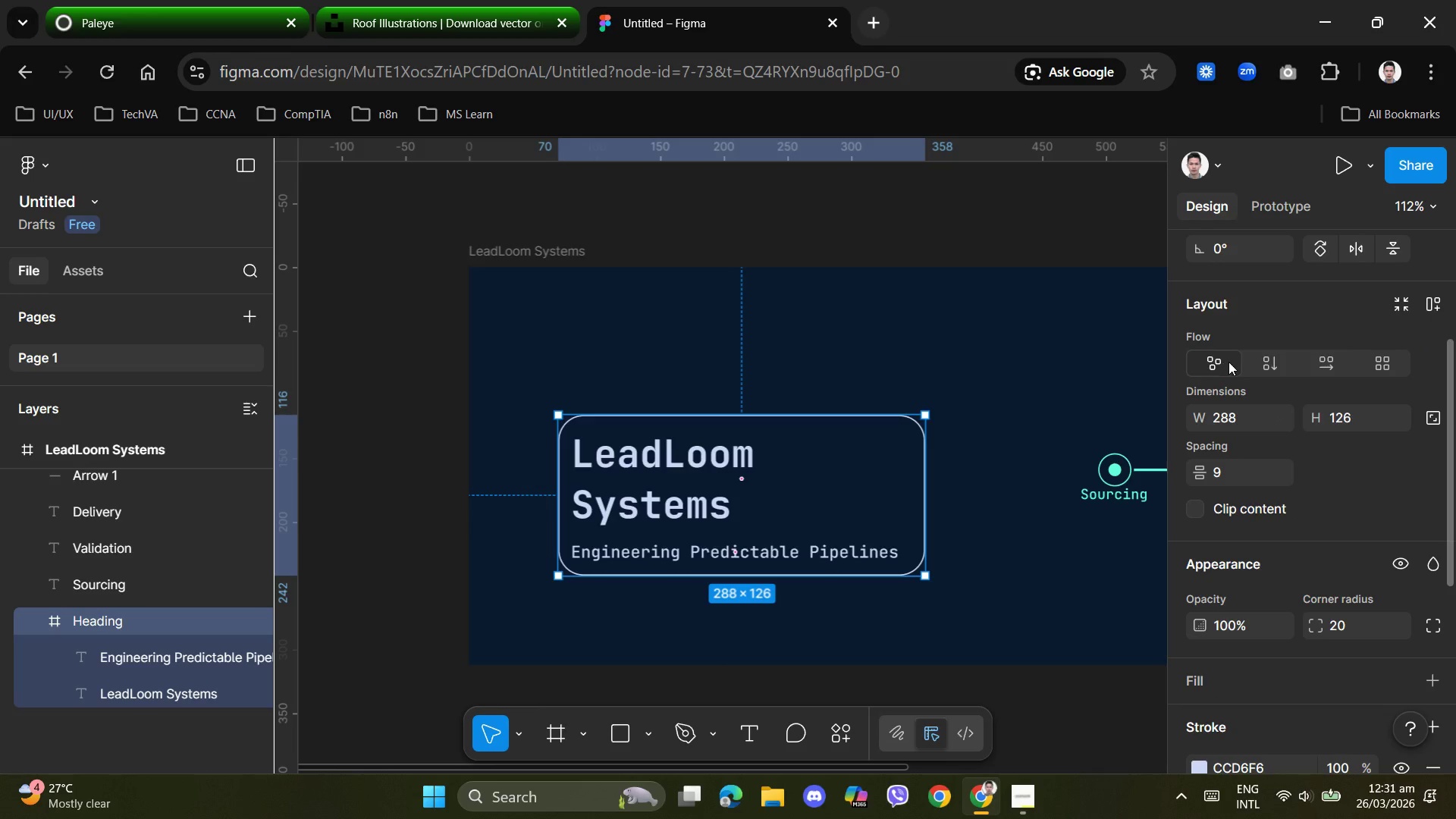 
left_click([1257, 362])
 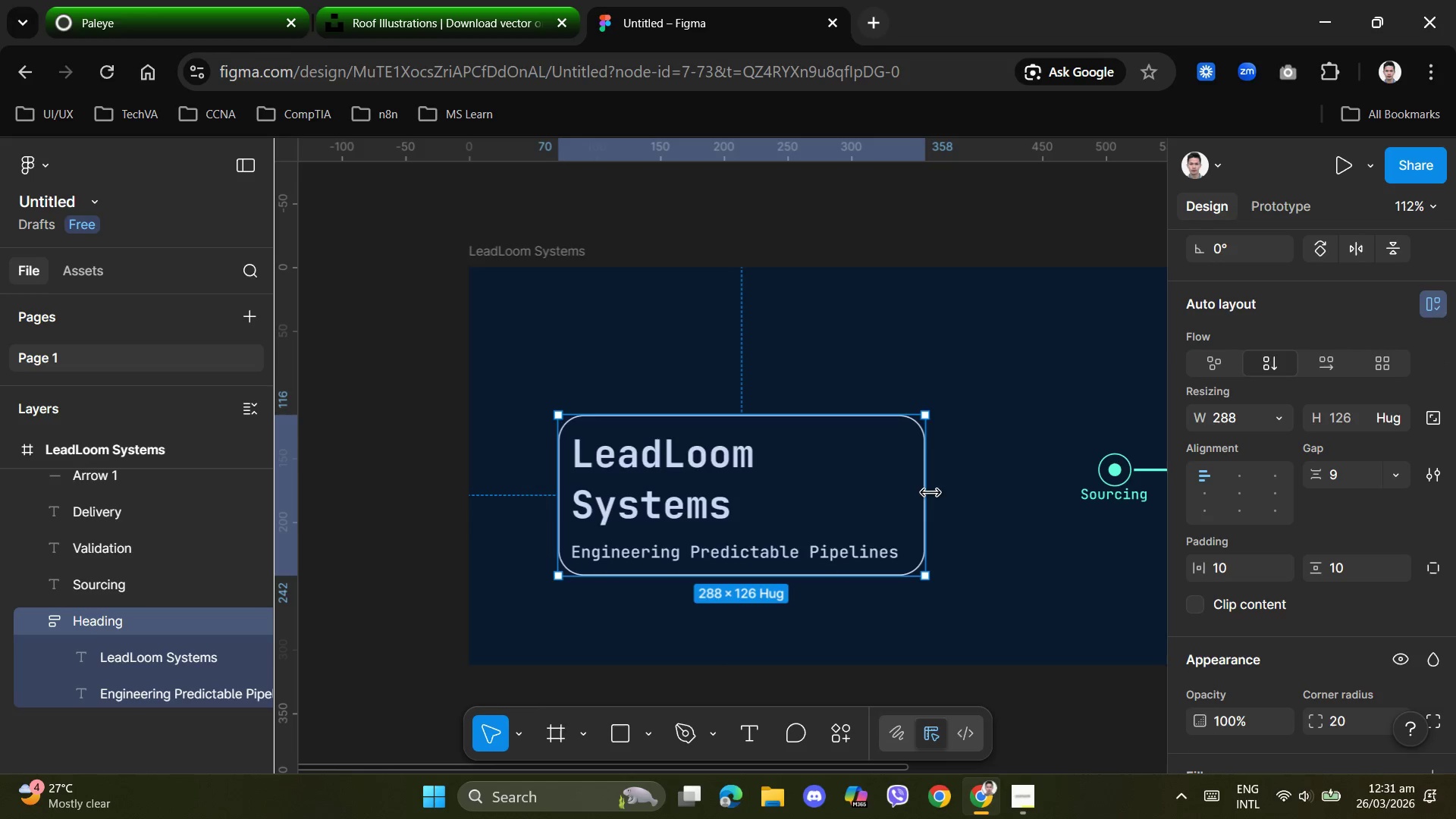 
left_click_drag(start_coordinate=[929, 493], to_coordinate=[956, 482])
 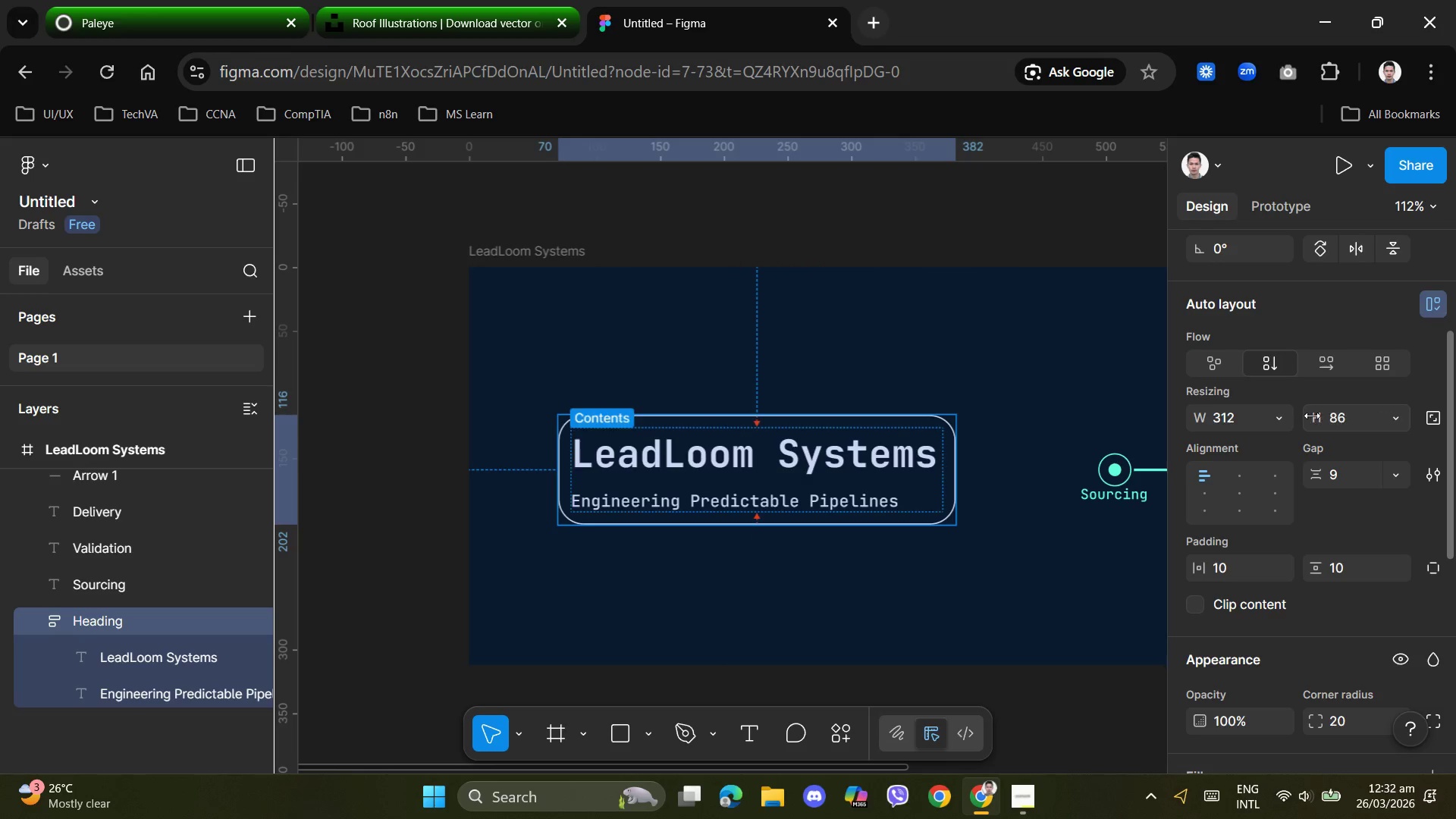 
left_click([1283, 414])
 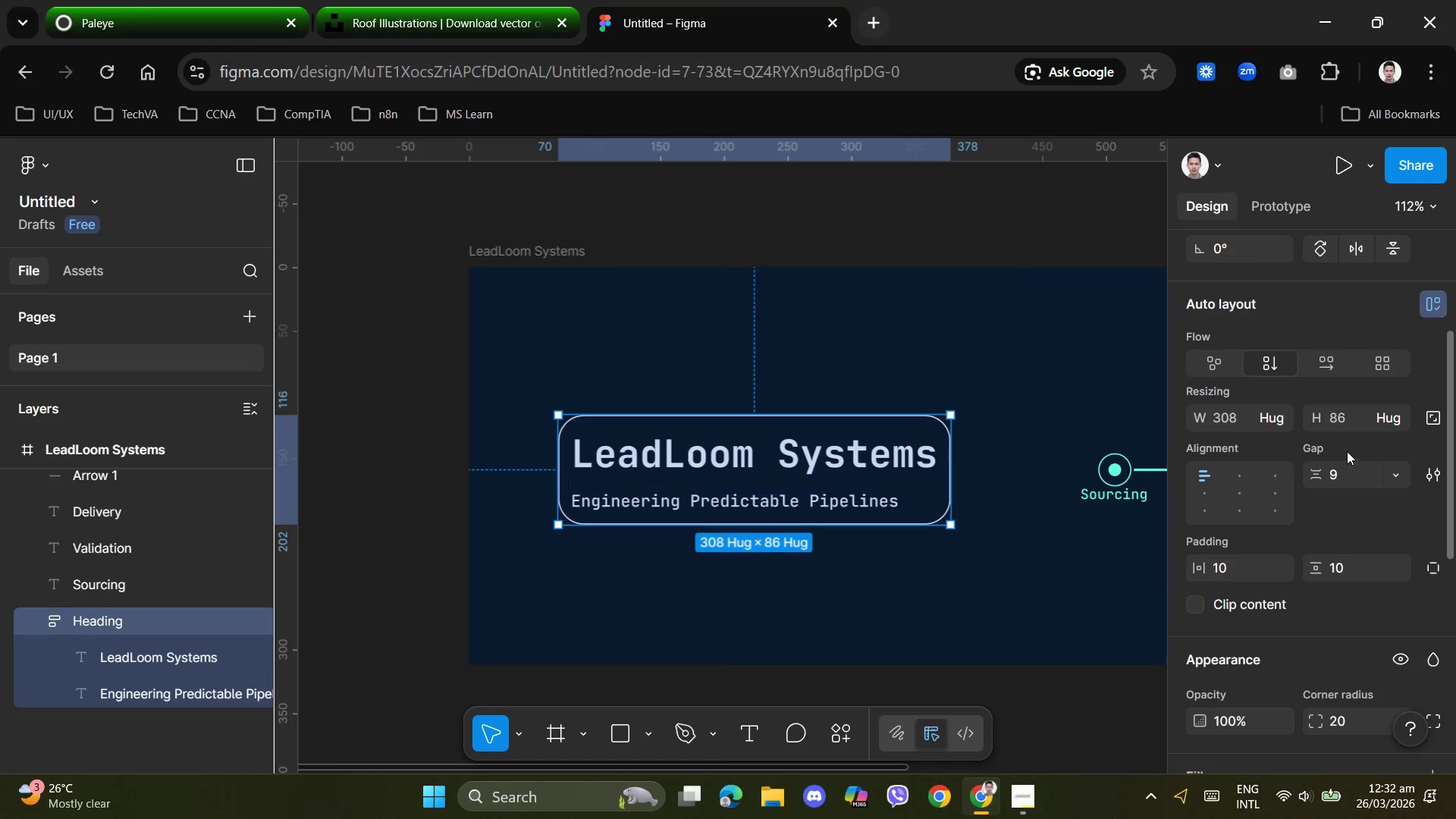 
left_click([957, 610])
 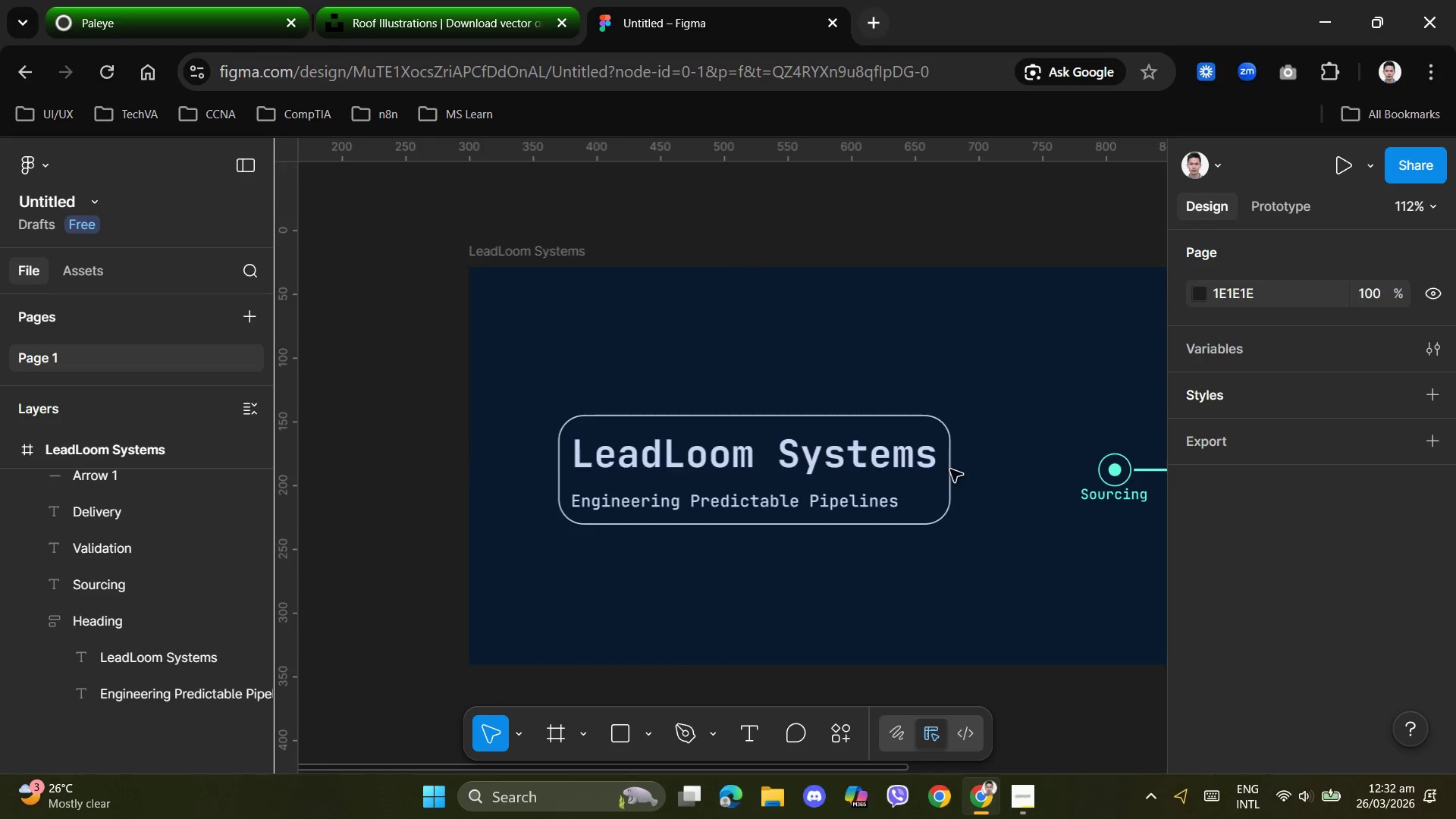 
left_click([937, 418])
 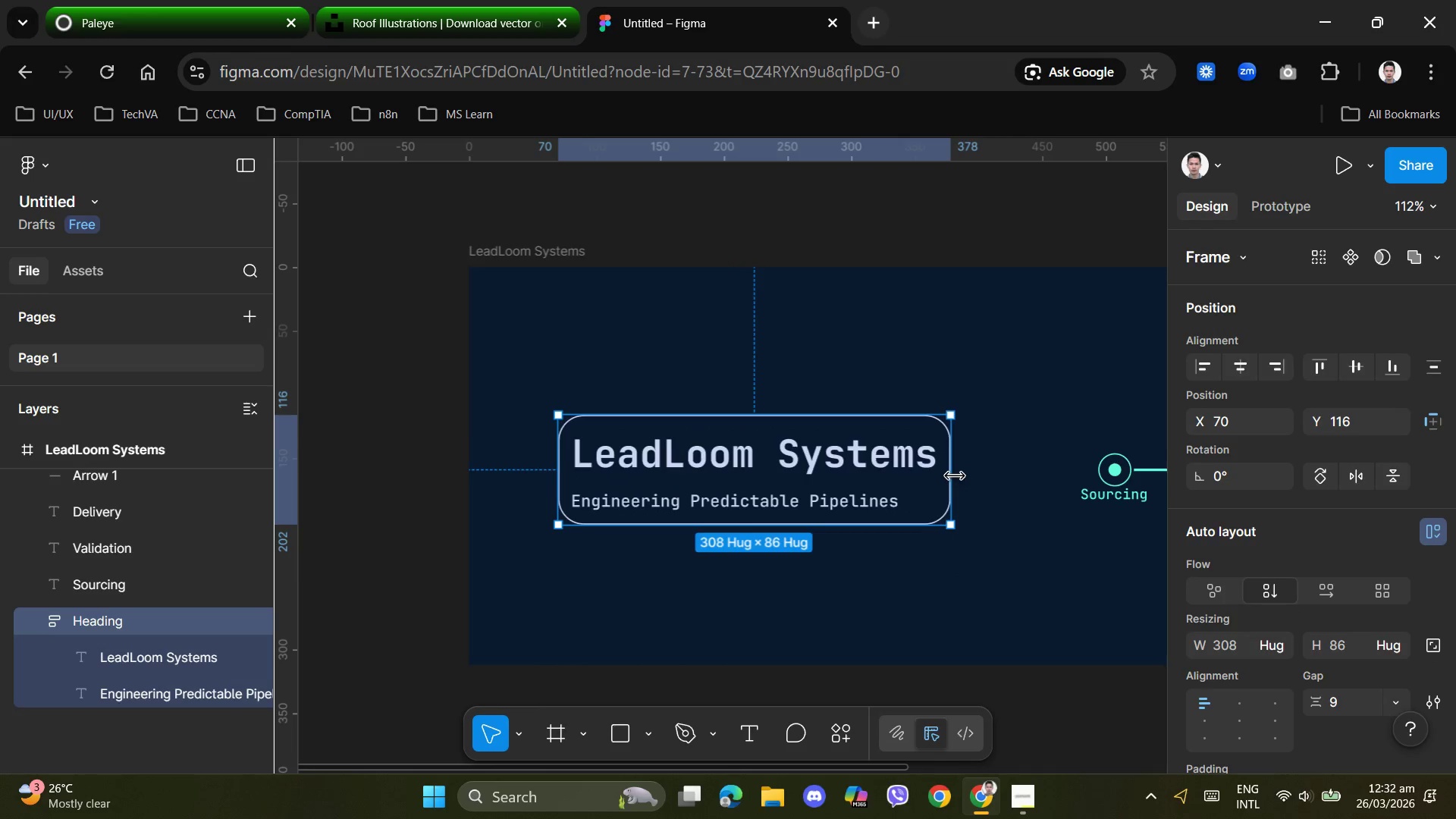 
left_click_drag(start_coordinate=[955, 476], to_coordinate=[1003, 476])
 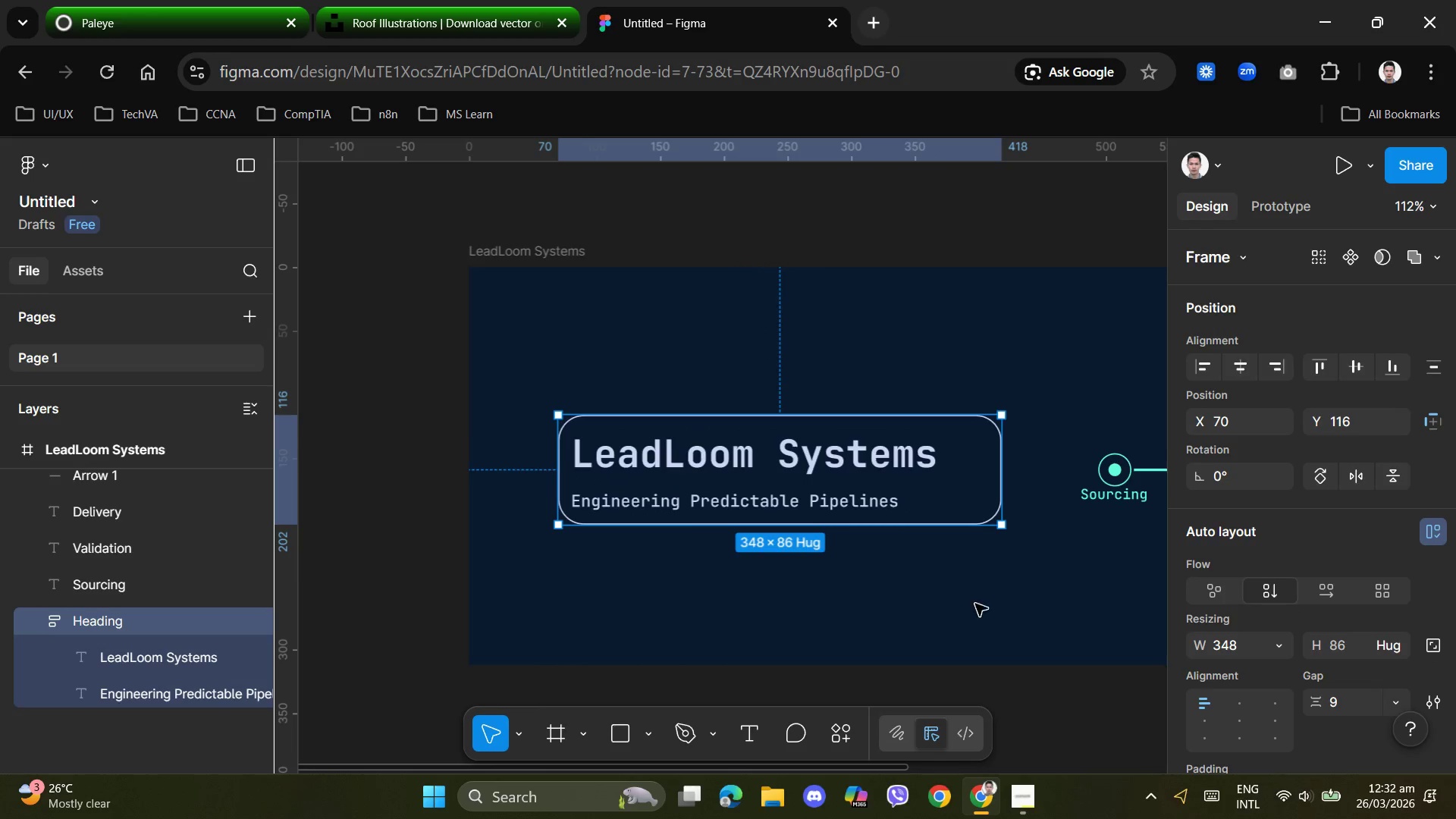 
left_click([970, 611])
 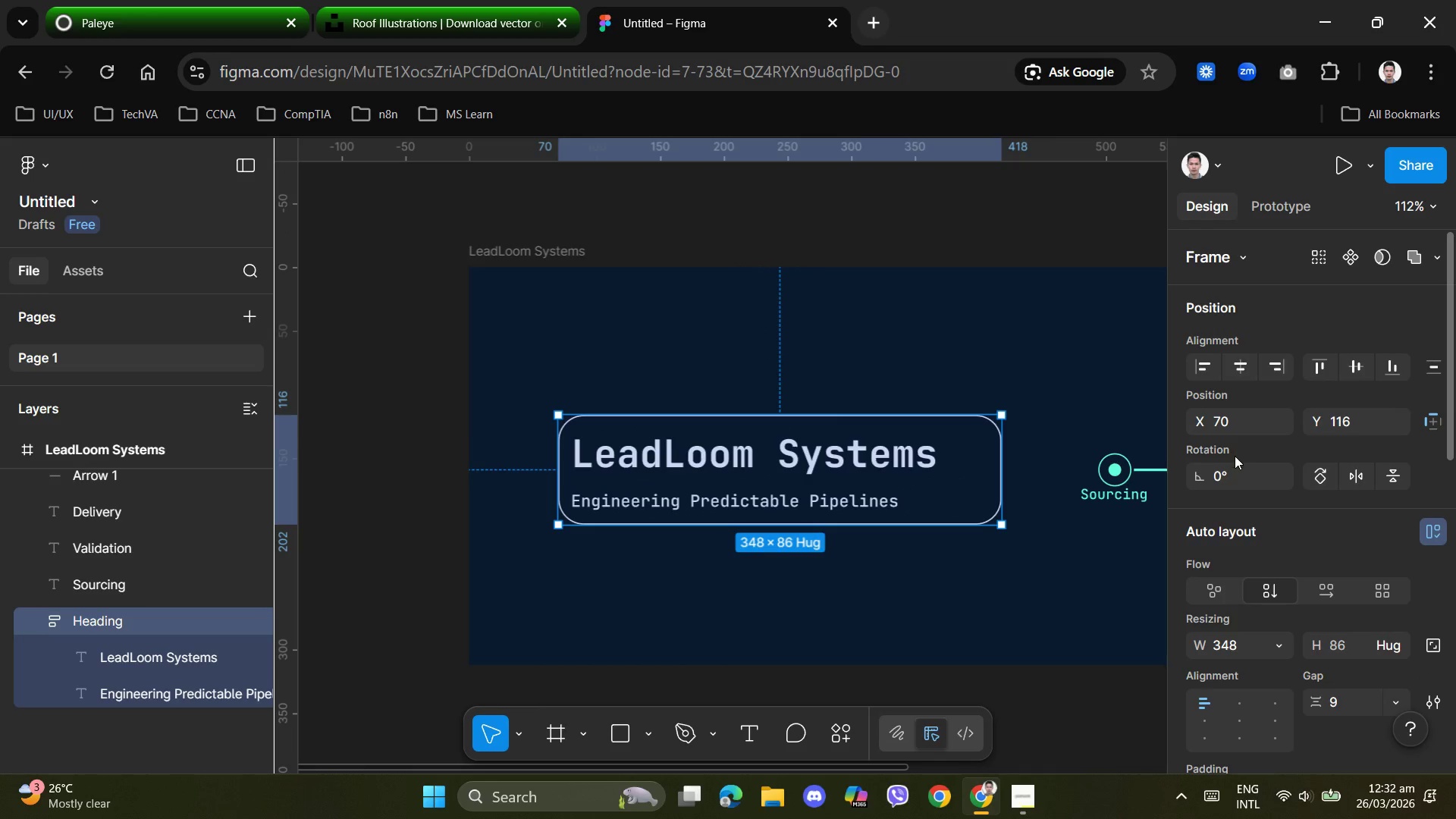 
left_click([1239, 362])
 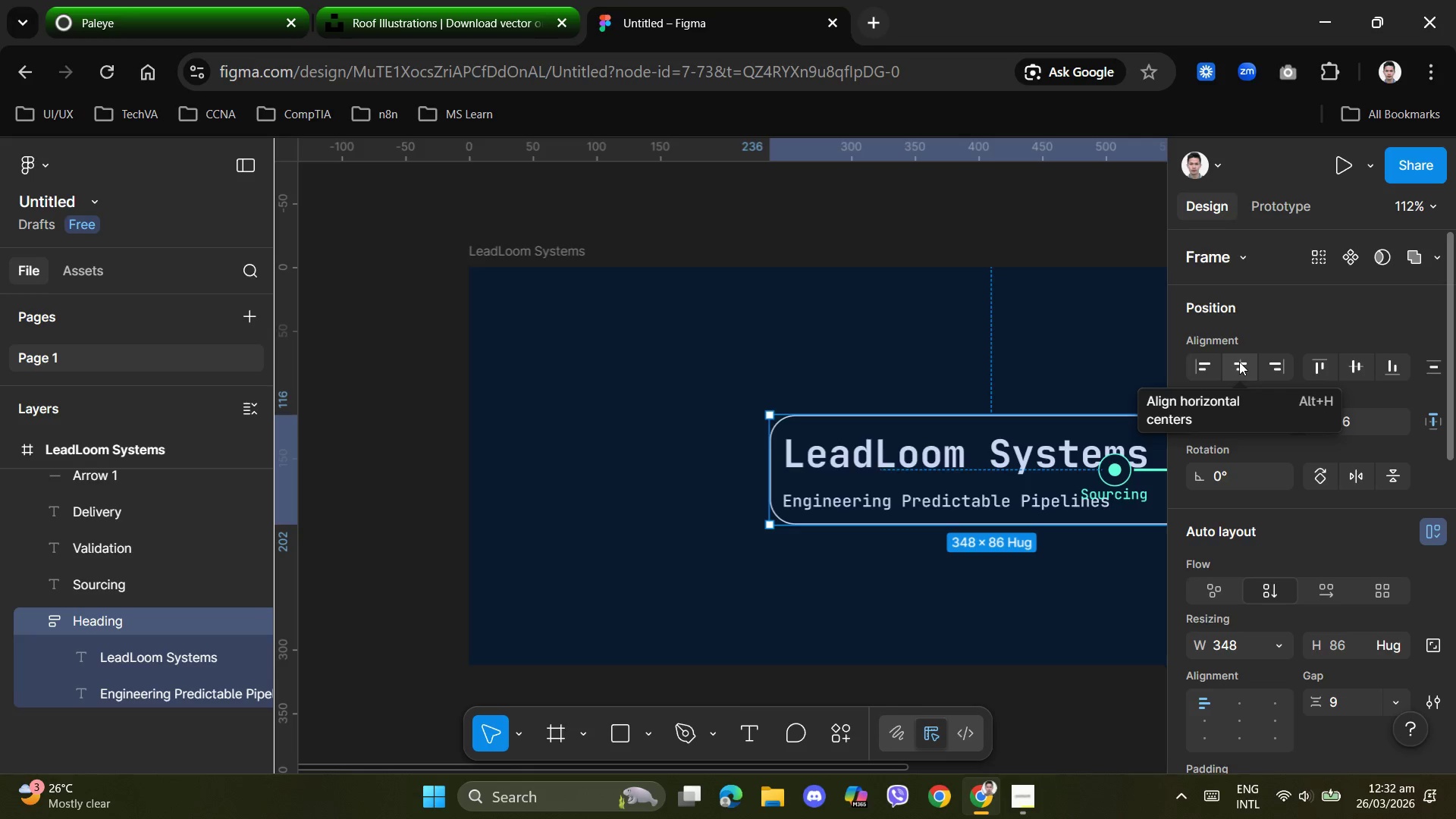 
key(Control+Z)
 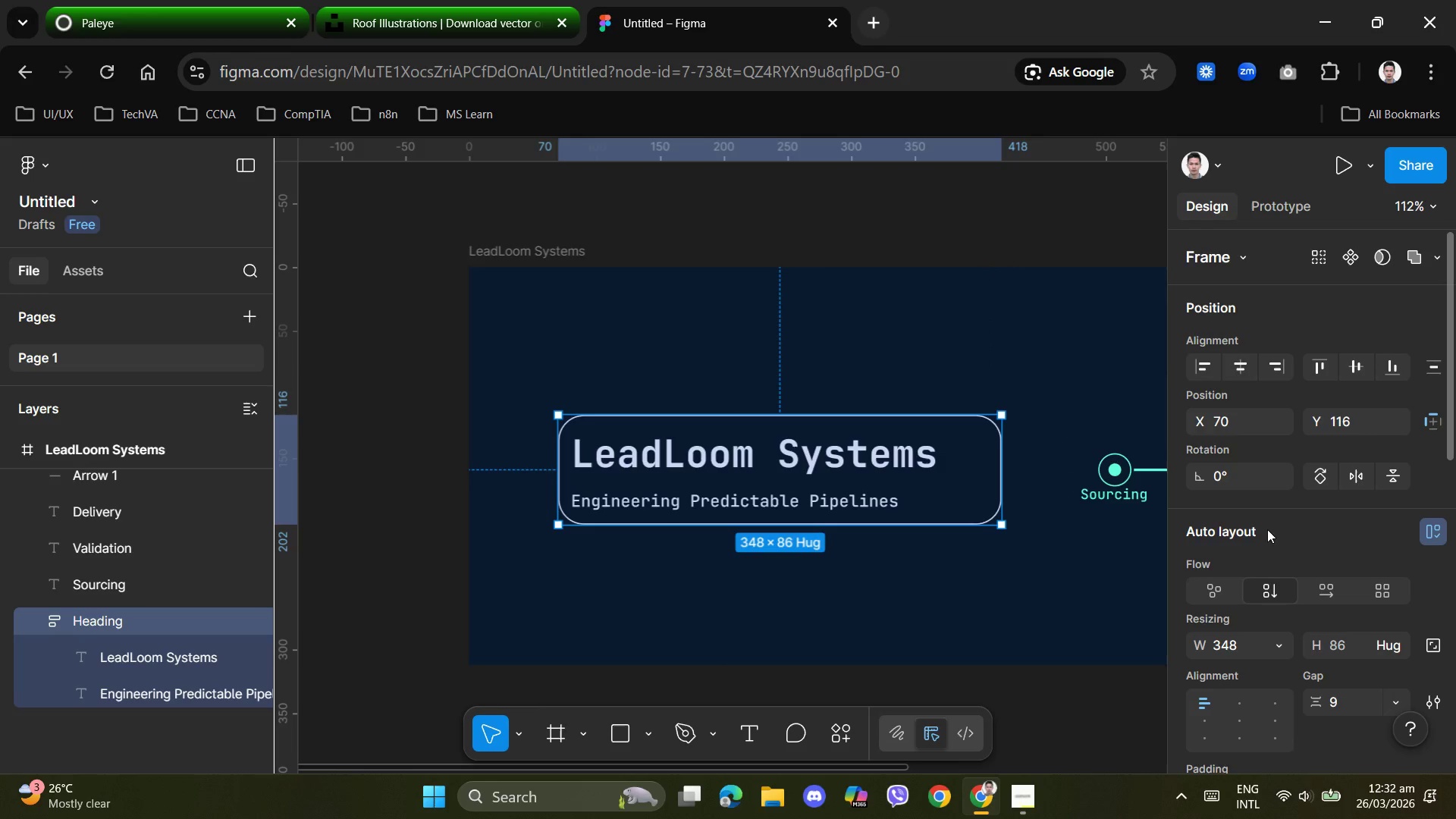 
wait(6.09)
 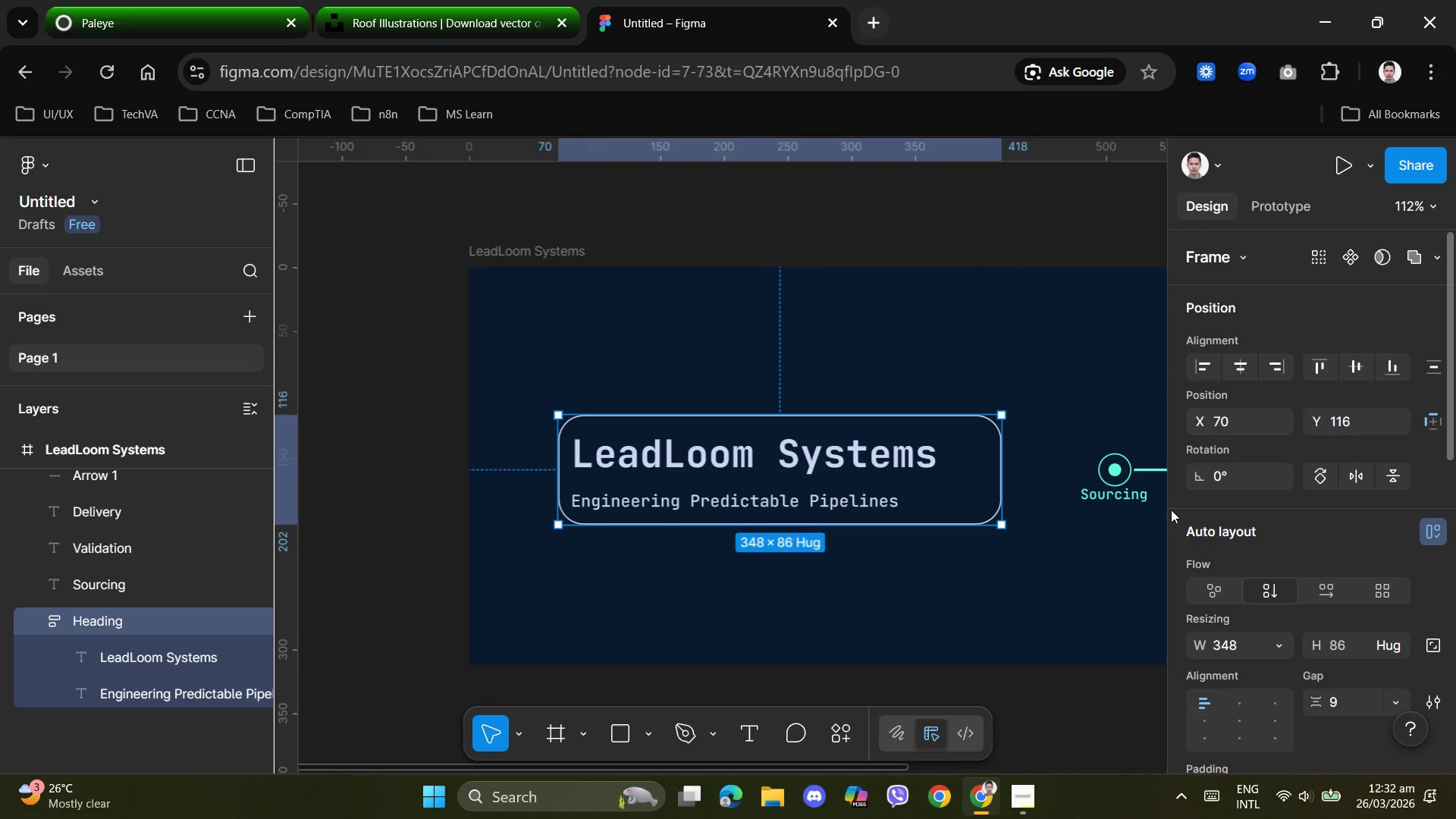 
left_click([1282, 648])
 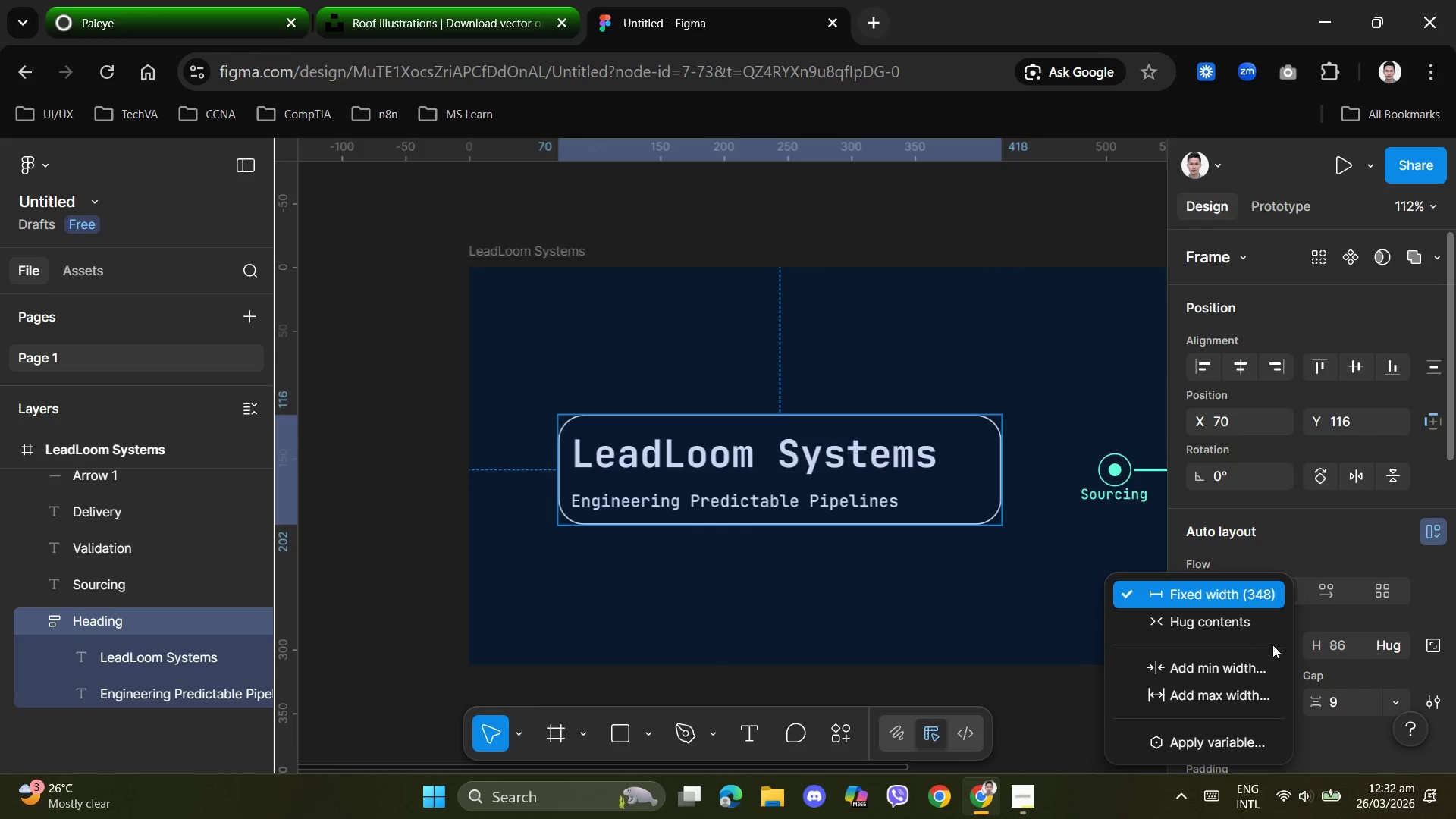 
left_click([1203, 623])
 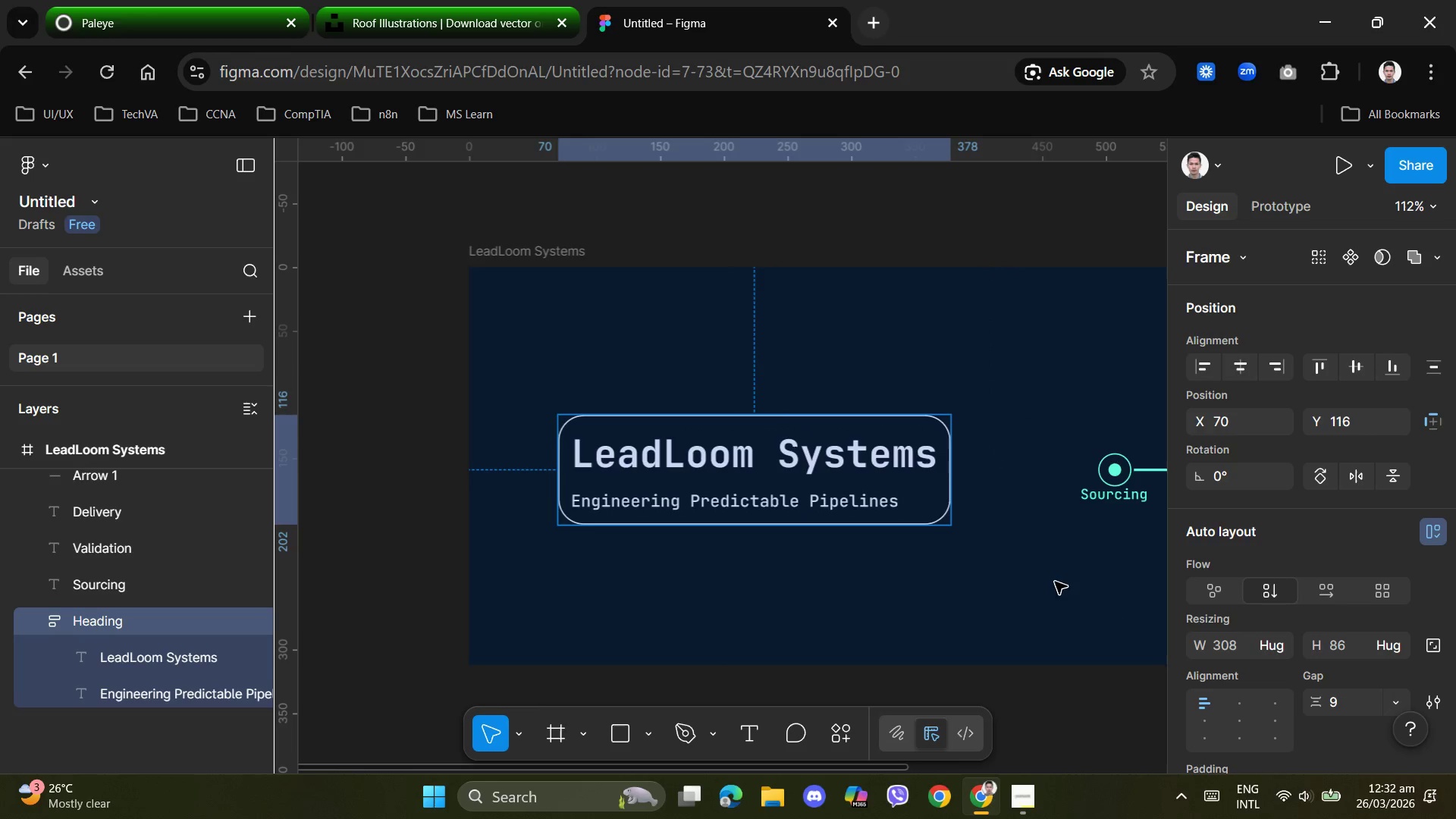 
left_click([1034, 572])
 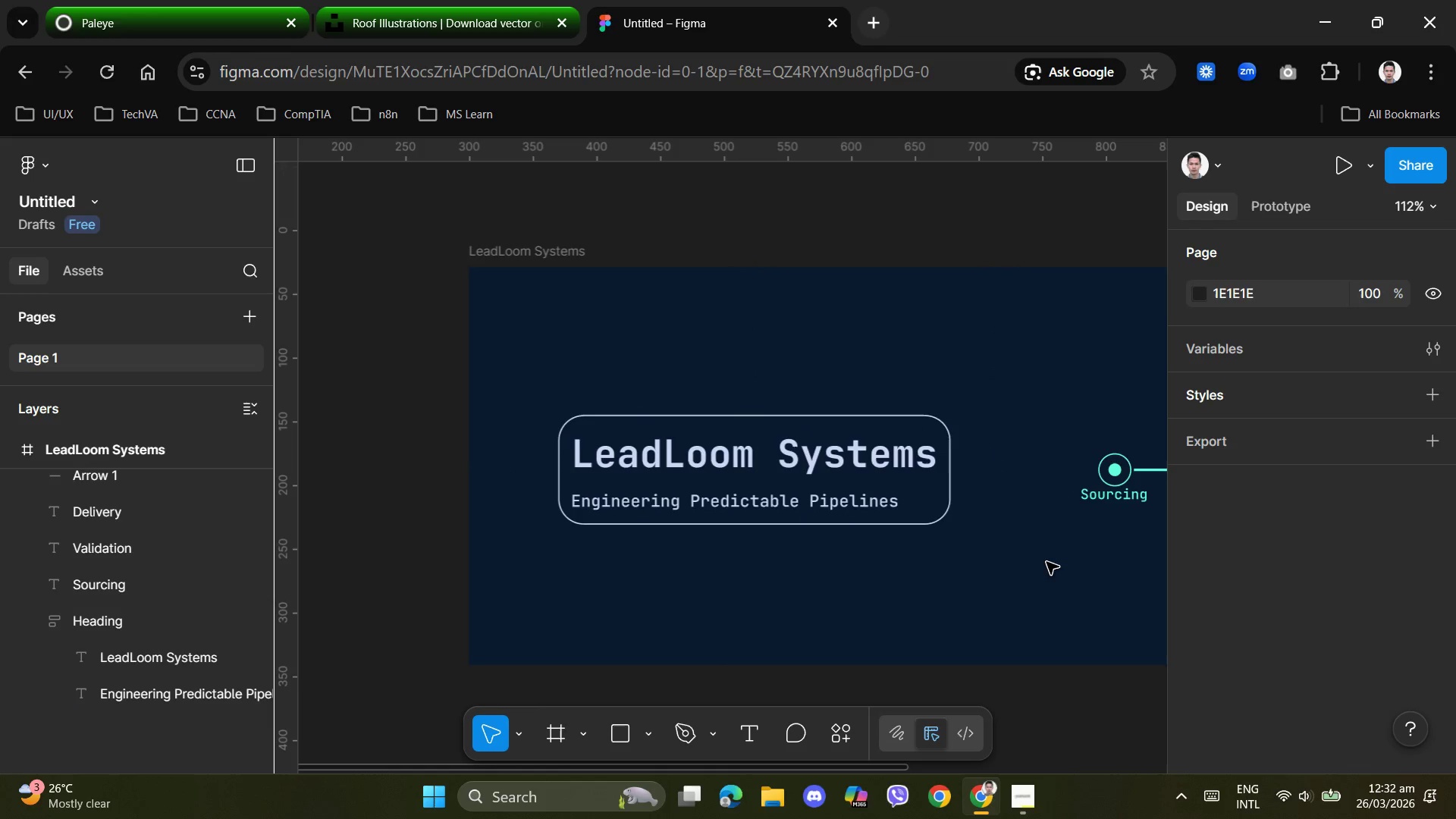 
scroll: coordinate [1048, 558], scroll_direction: down, amount: 1.0
 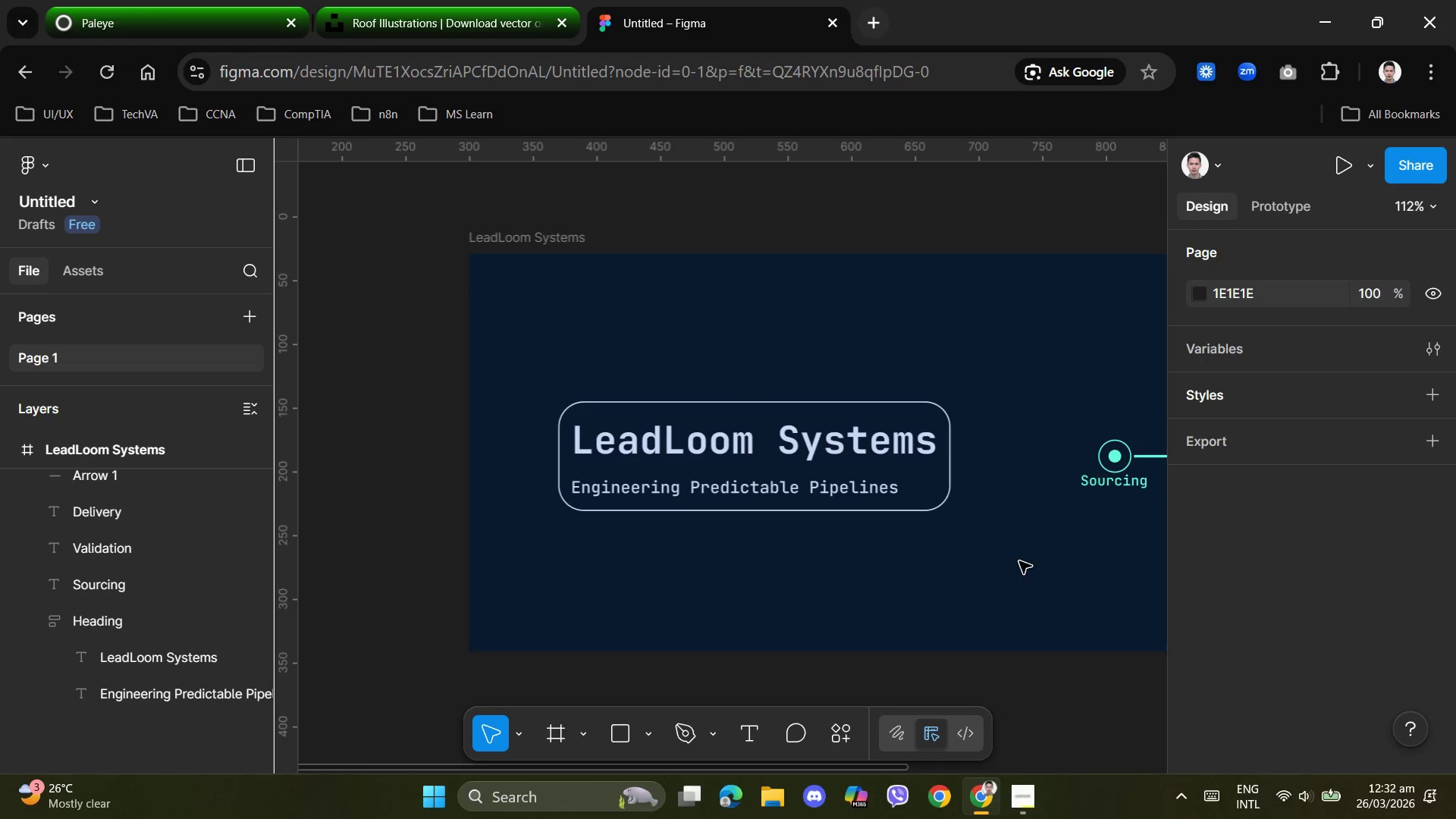 
left_click([1019, 561])
 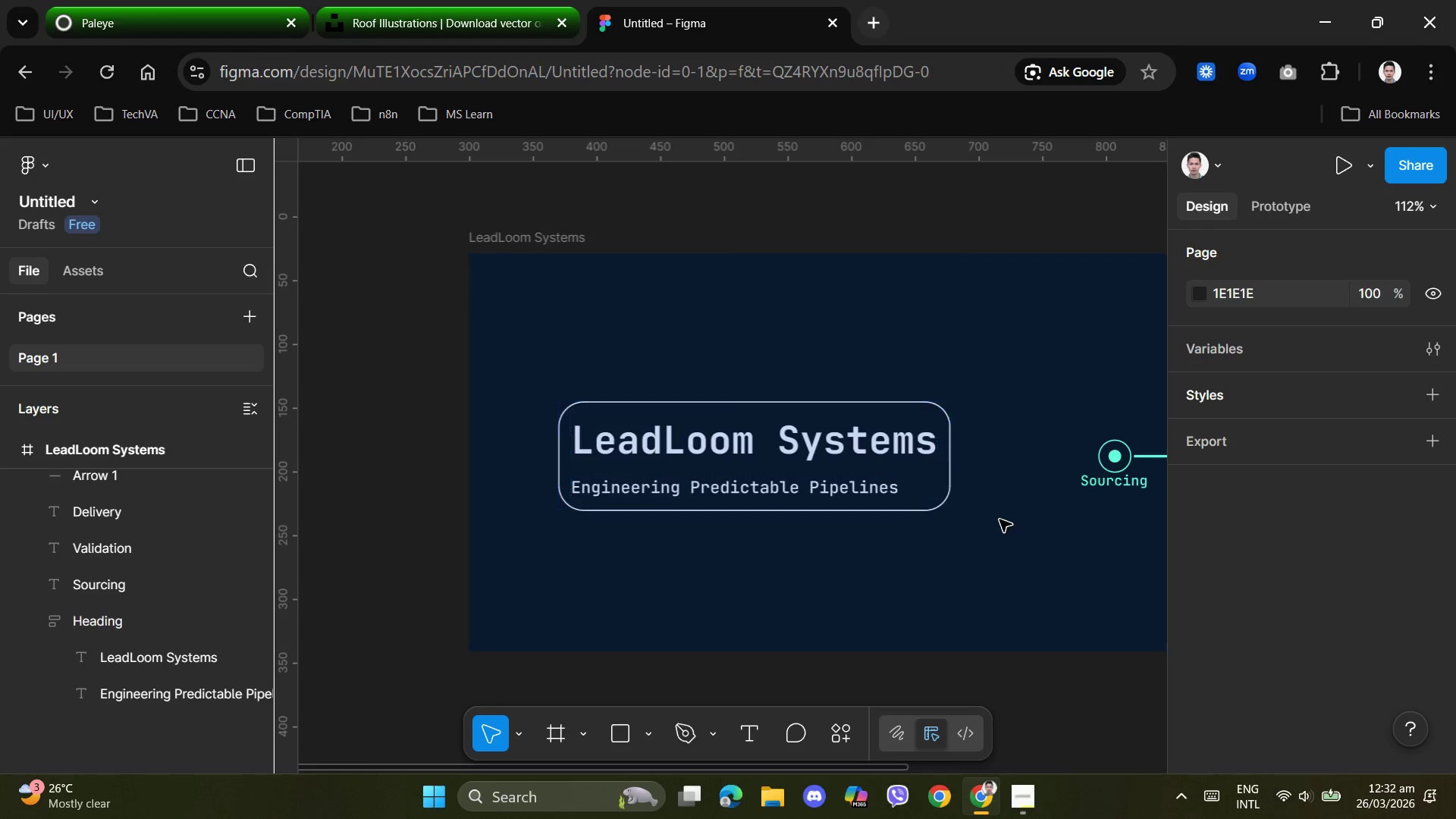 
left_click([1085, 592])
 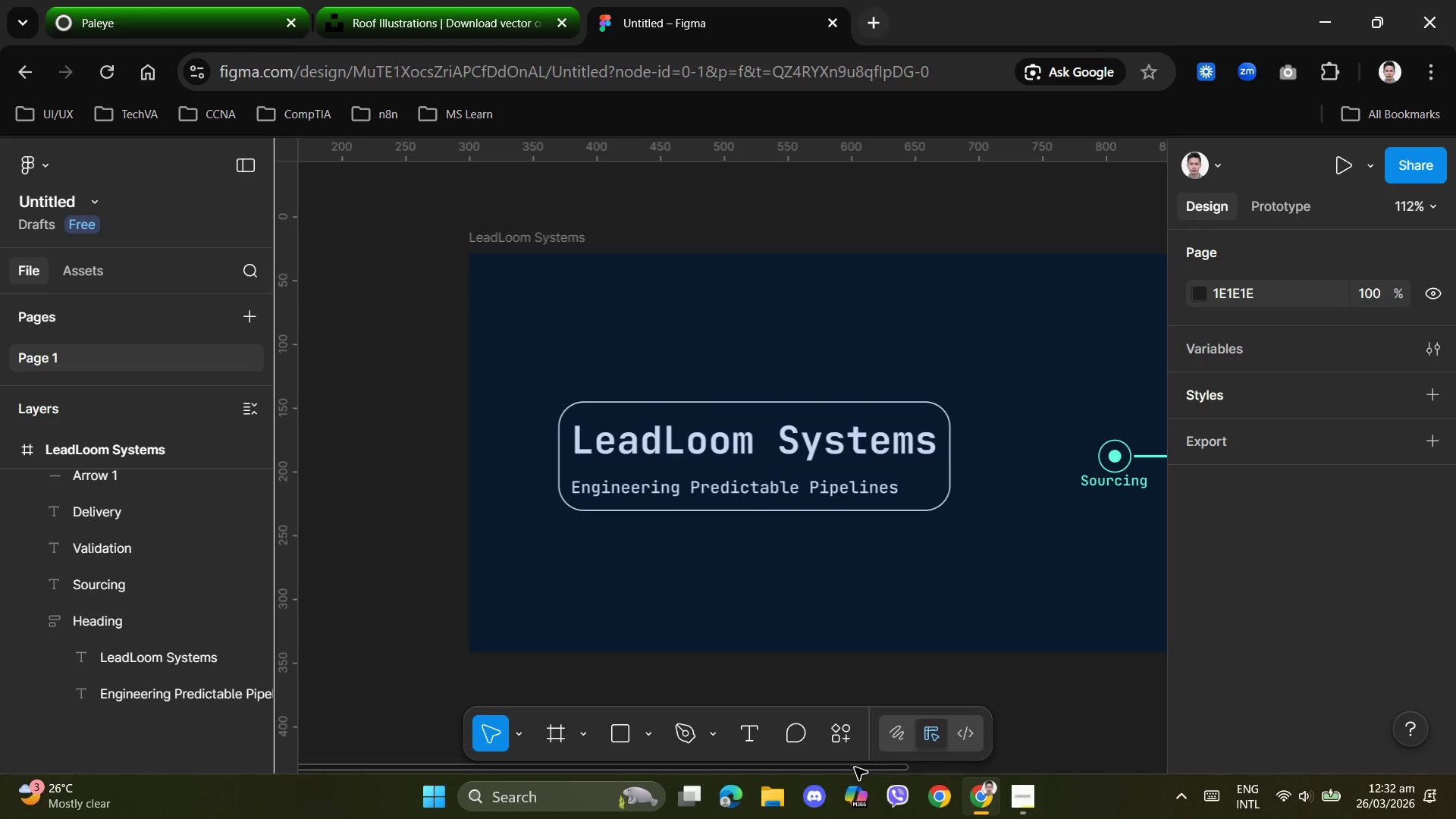 
left_click_drag(start_coordinate=[855, 768], to_coordinate=[927, 715])
 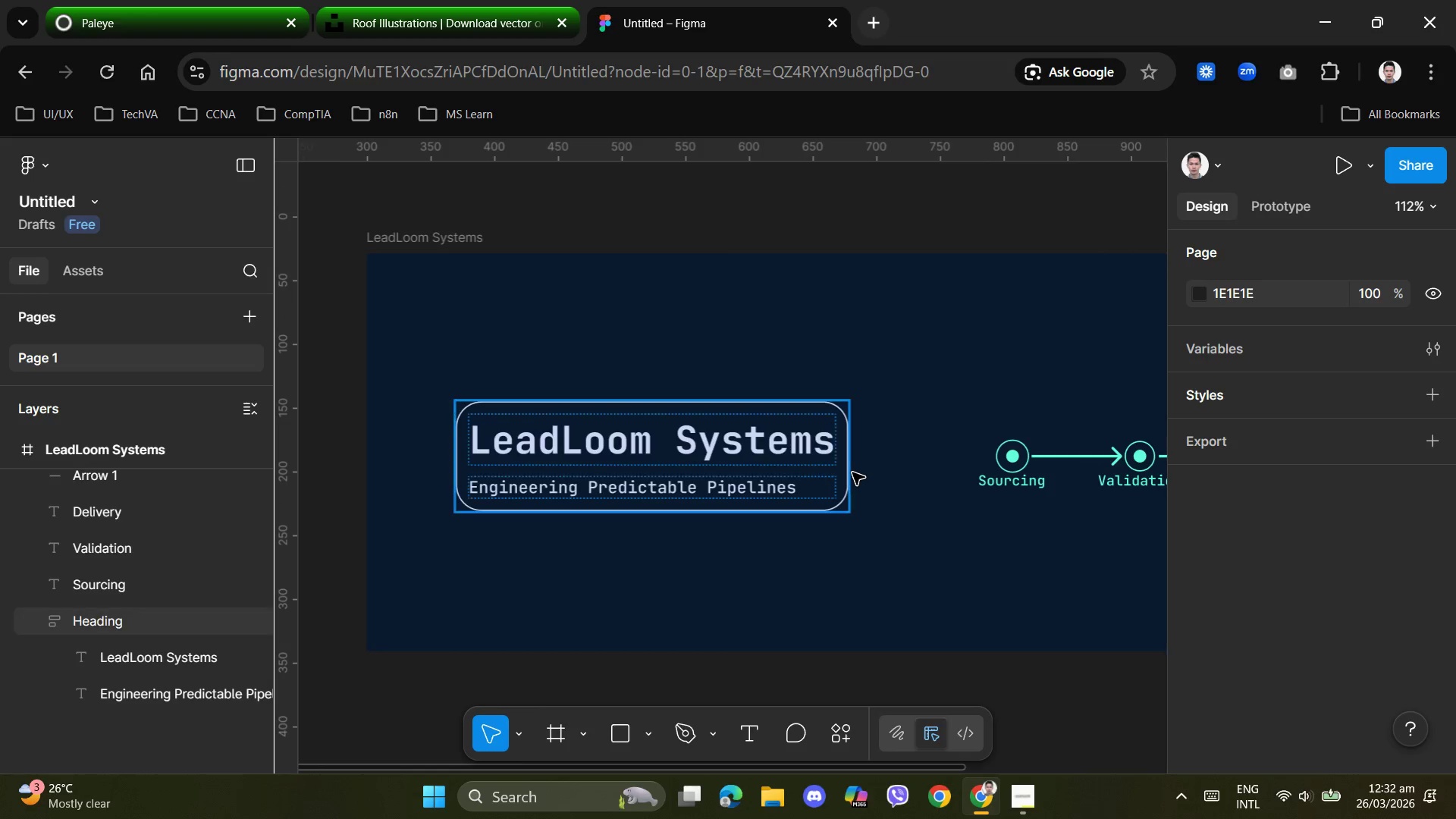 
left_click([852, 472])
 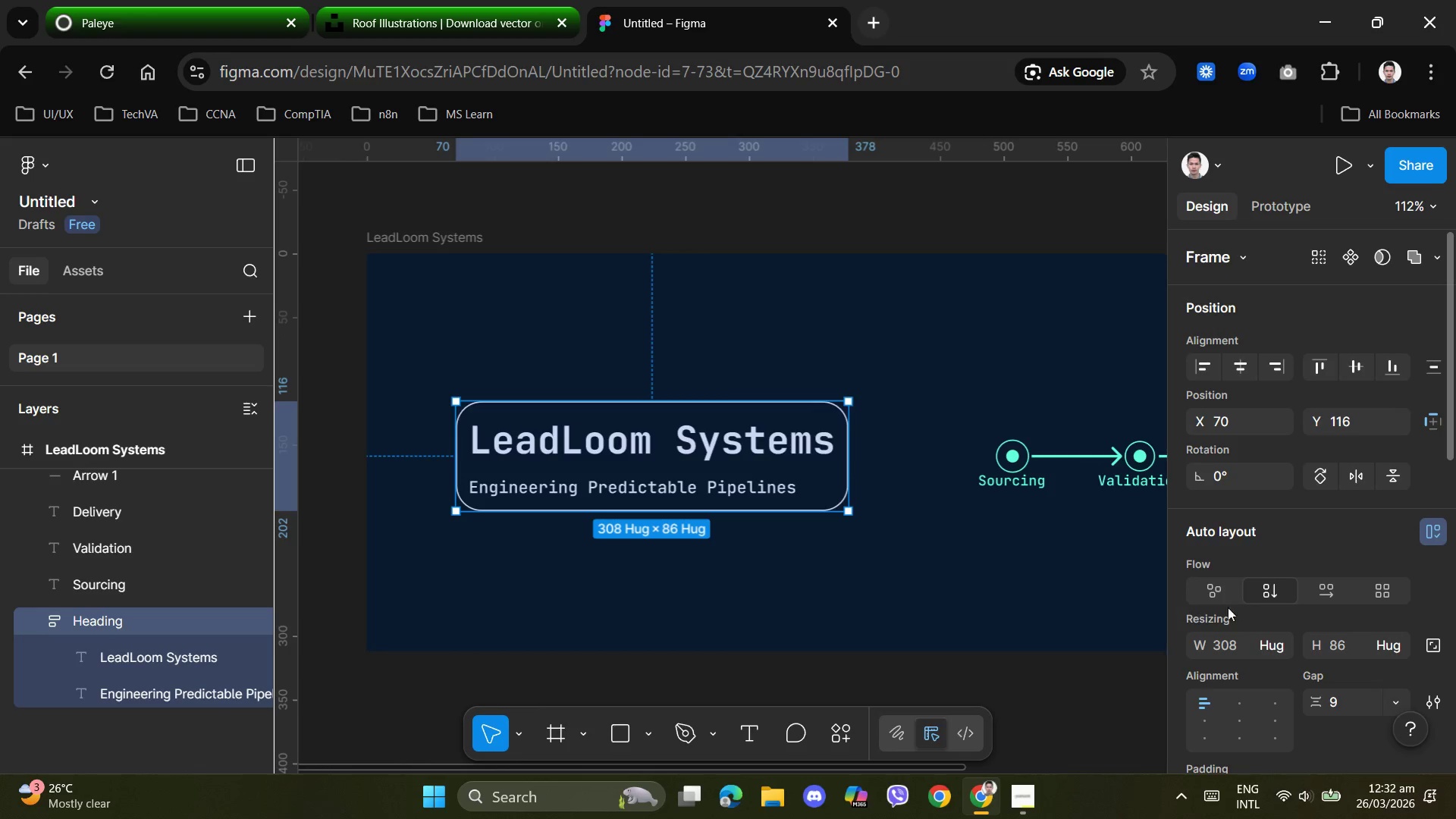 
scroll: coordinate [1307, 595], scroll_direction: down, amount: 4.0
 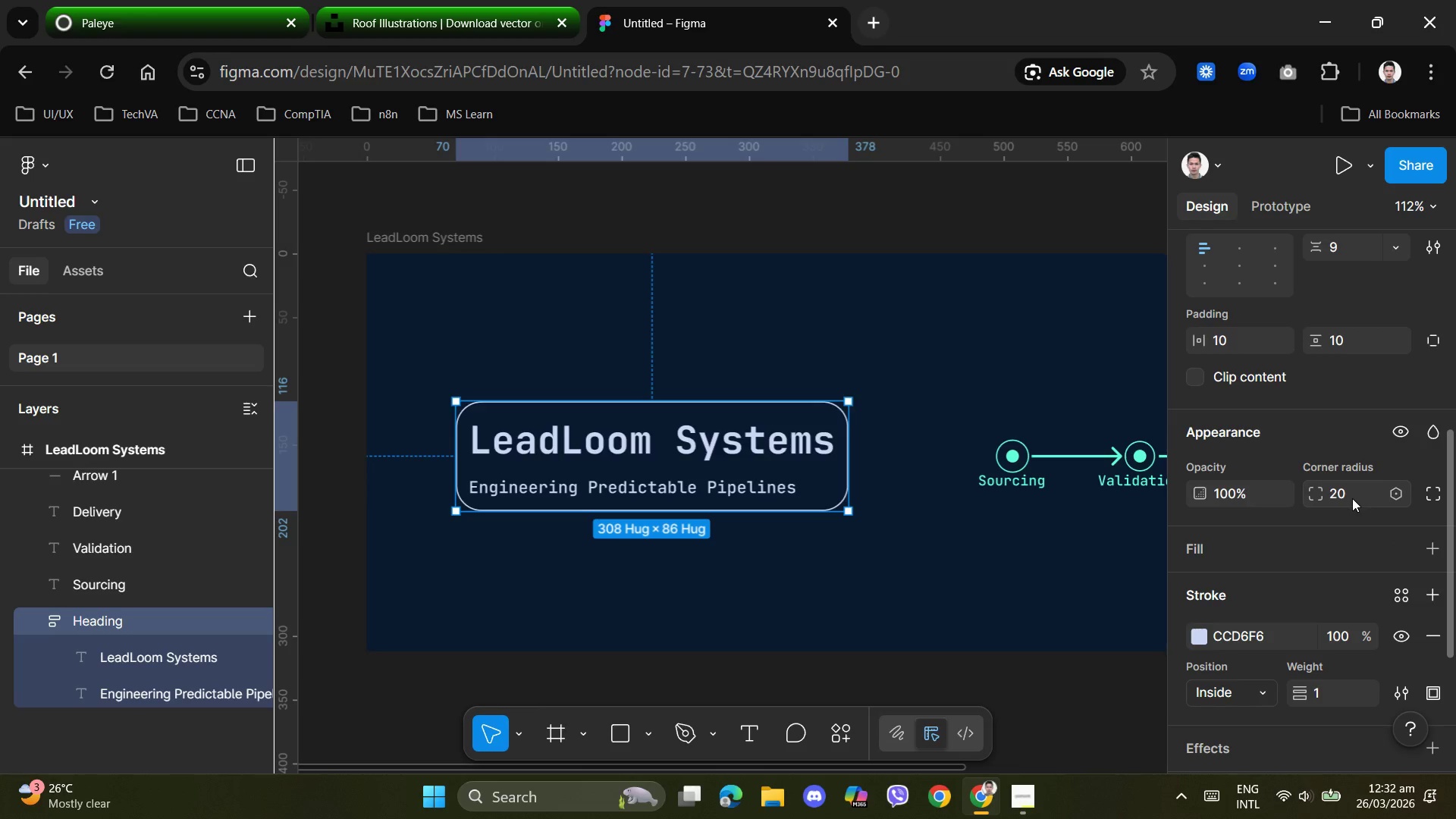 
wait(5.53)
 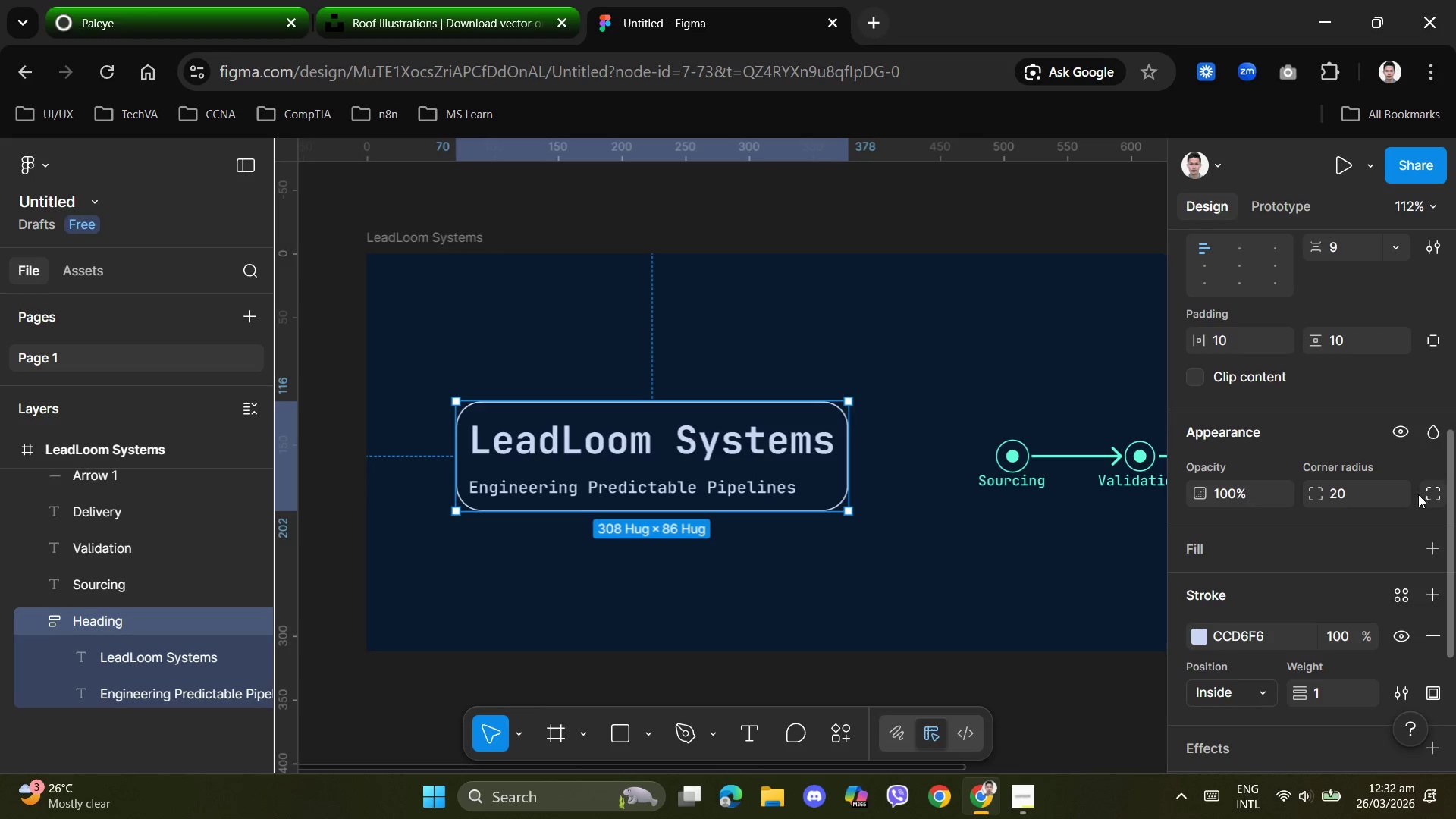 
left_click([1345, 497])
 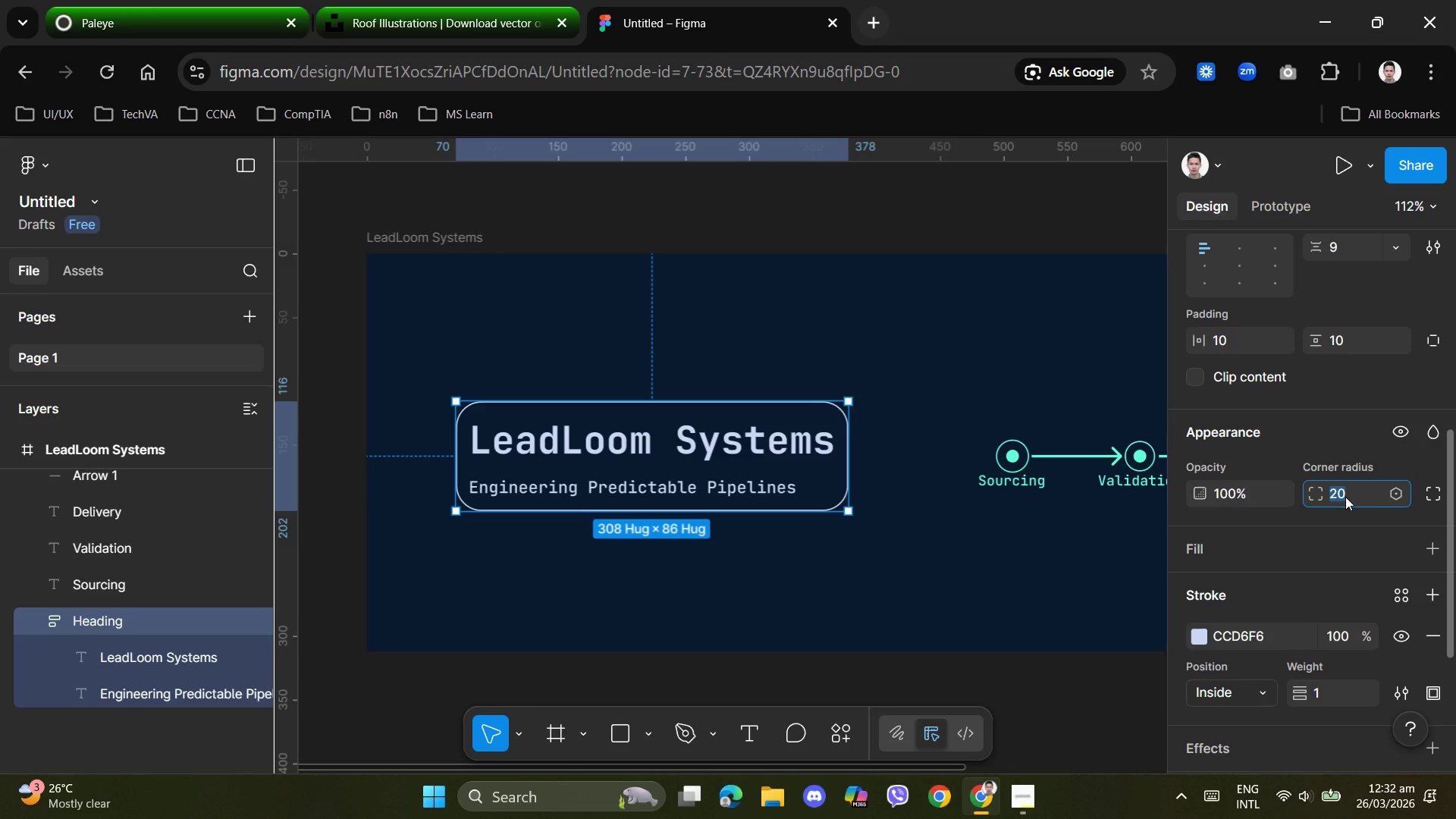 
key(Numpad0)
 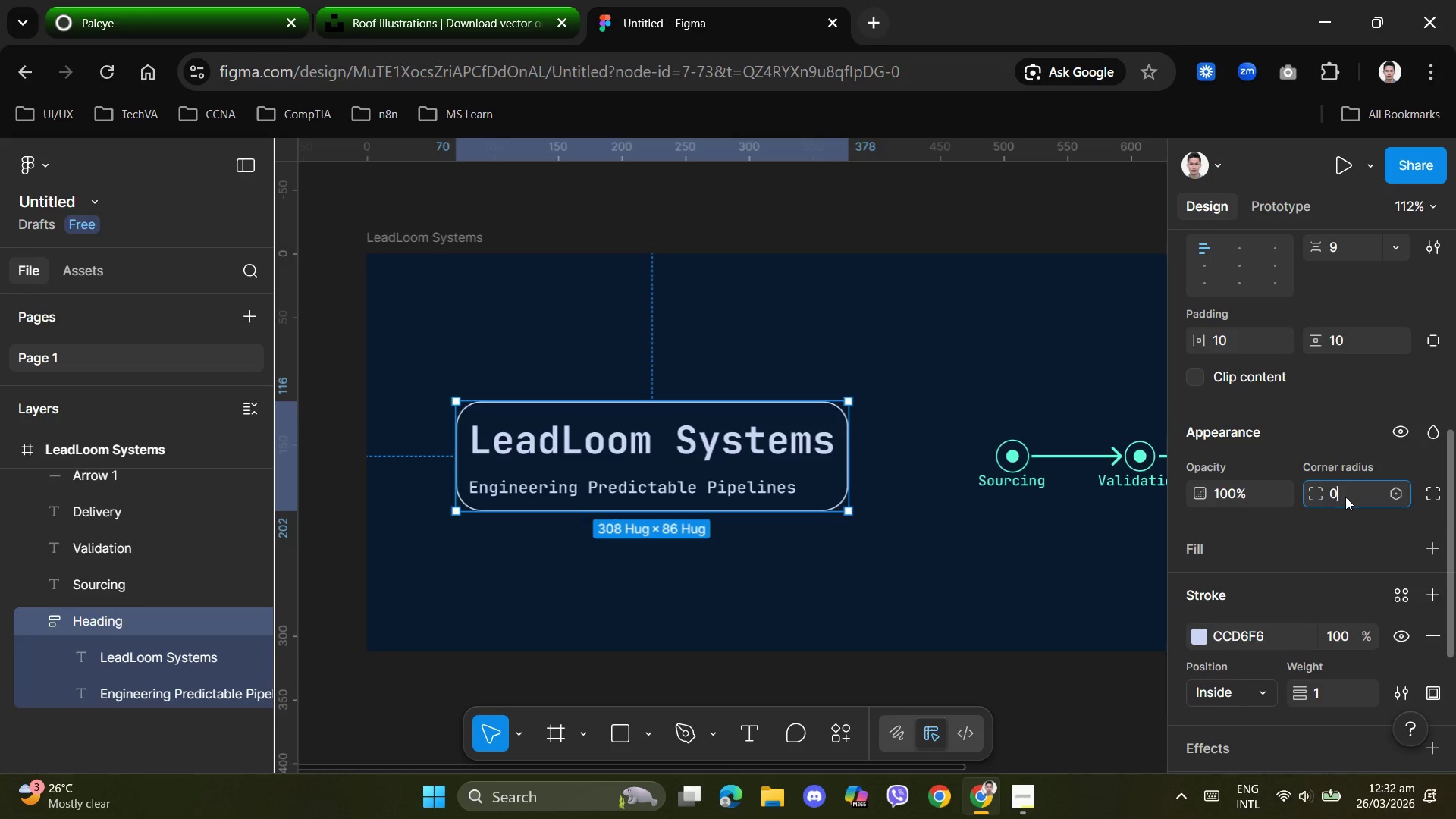 
key(NumpadEnter)
 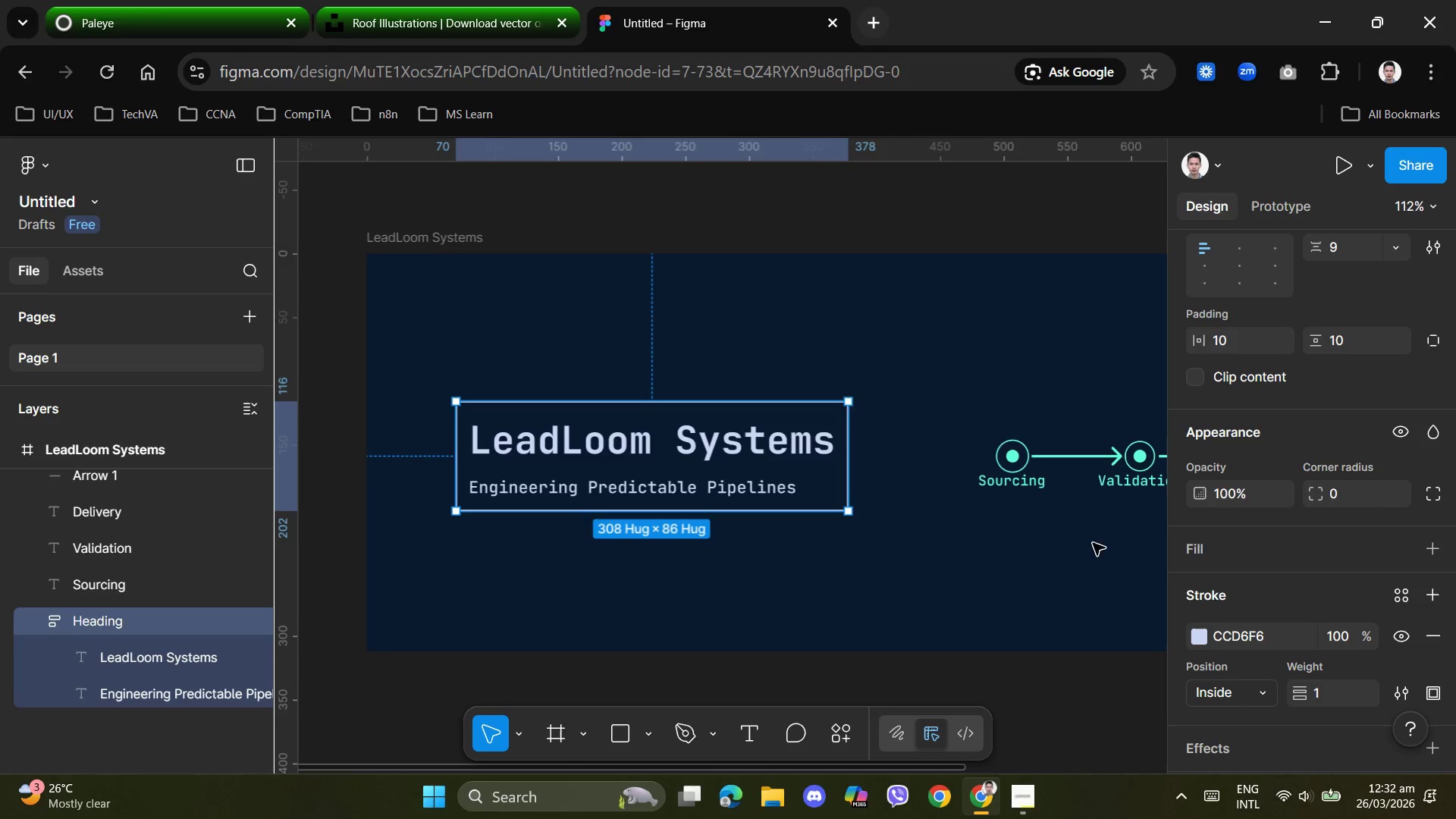 
left_click([930, 570])
 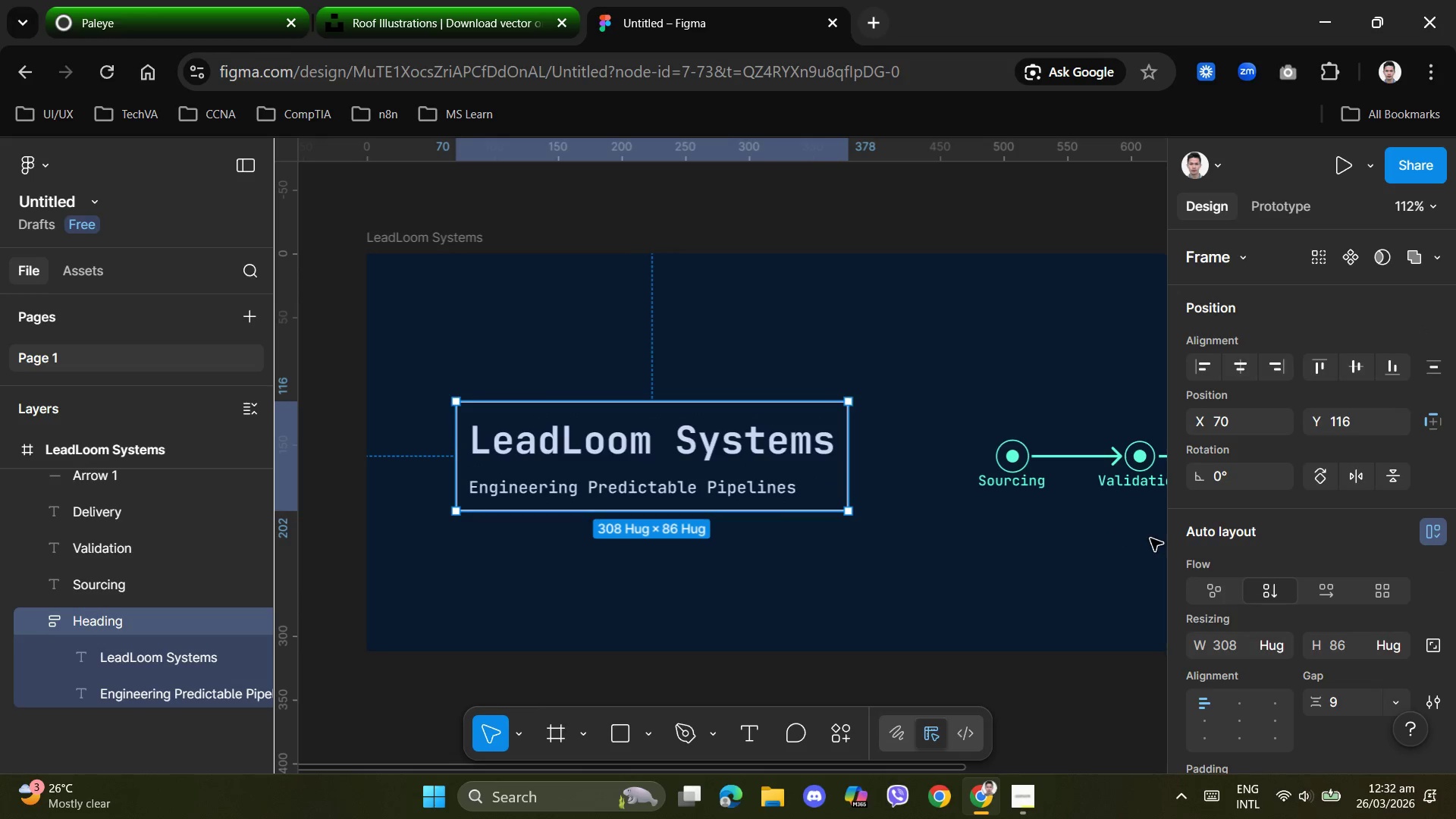 
scroll: coordinate [1320, 595], scroll_direction: down, amount: 2.0
 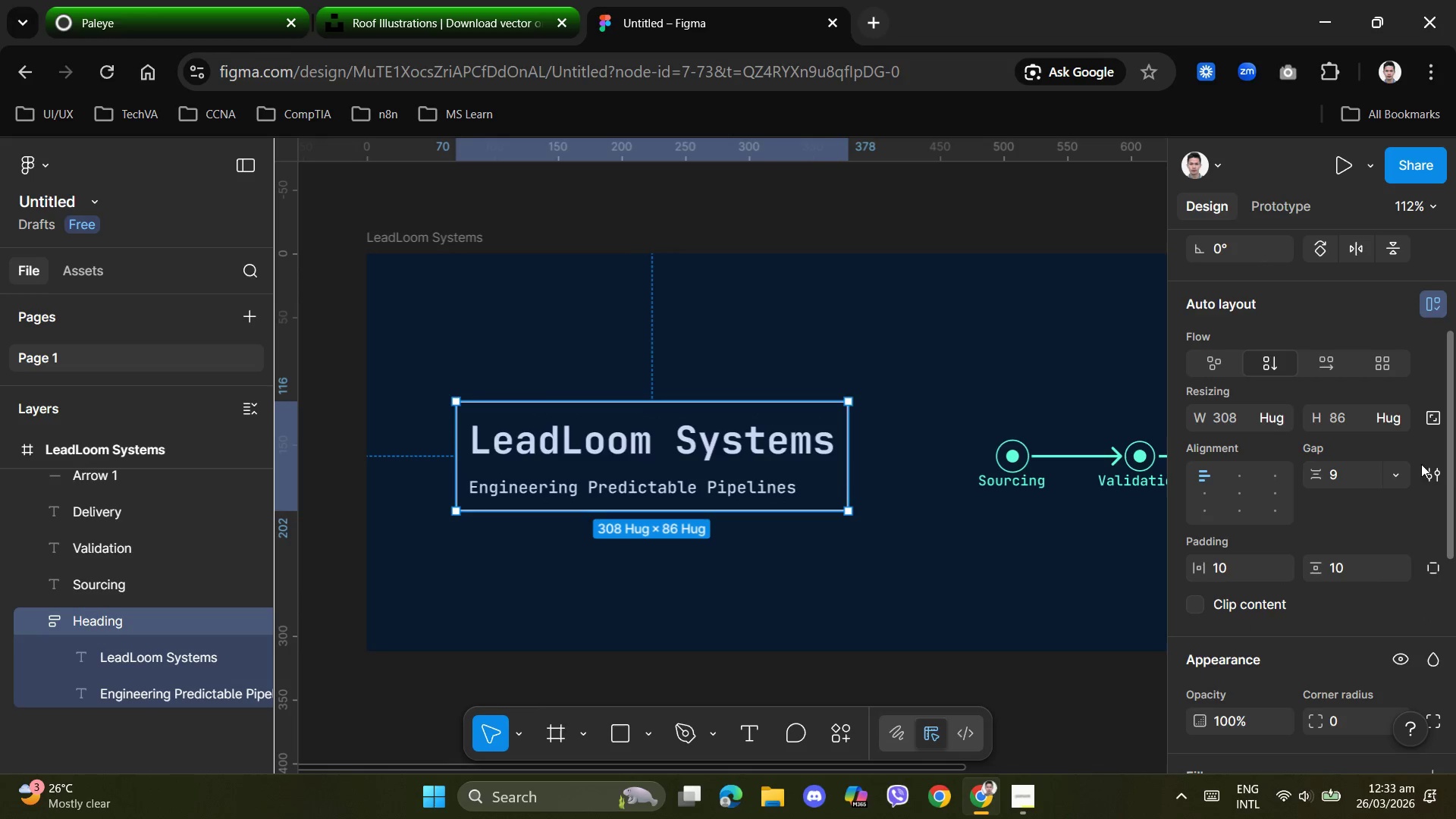 
left_click([1439, 468])
 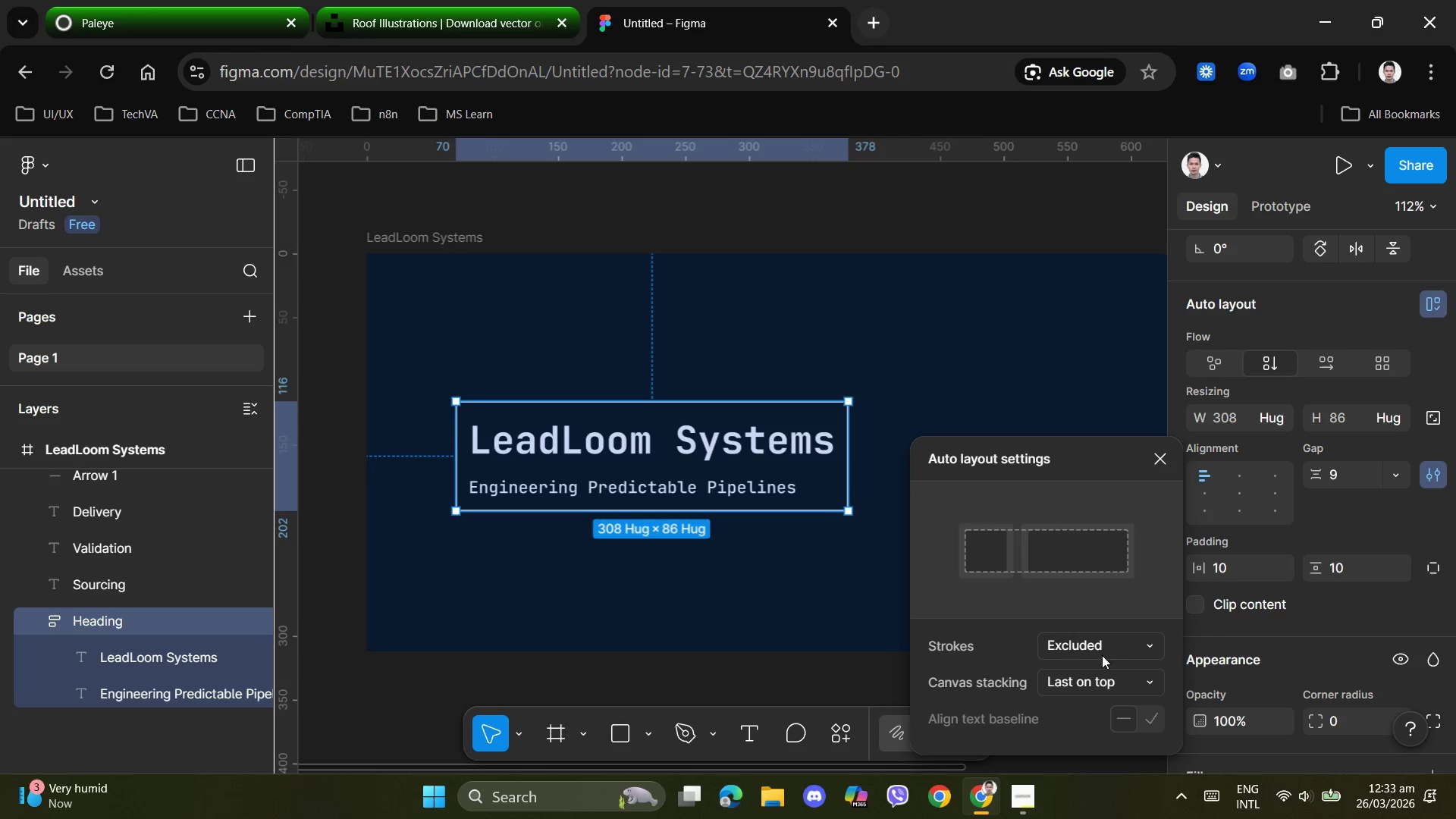 
wait(5.39)
 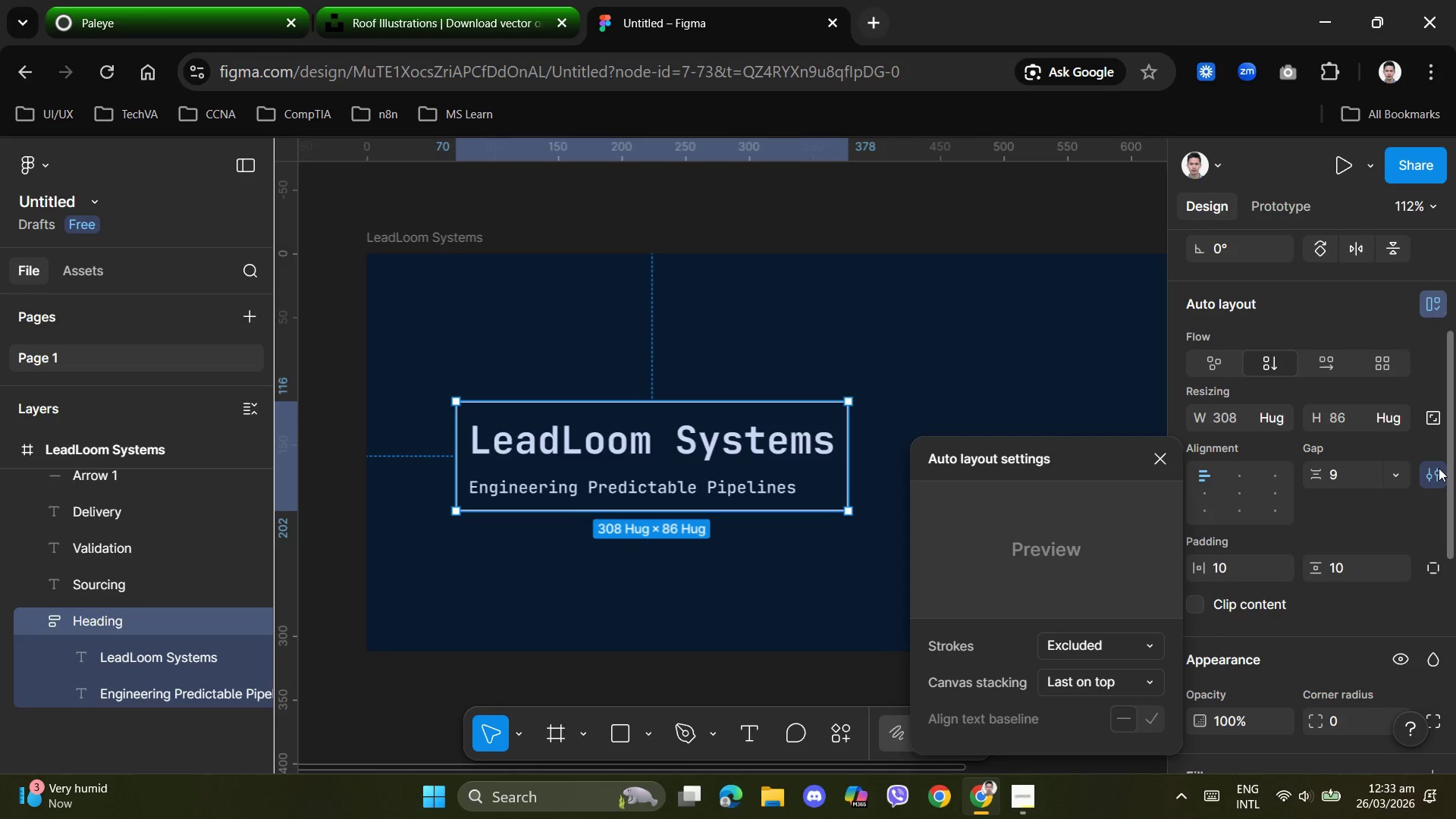 
left_click([1141, 645])
 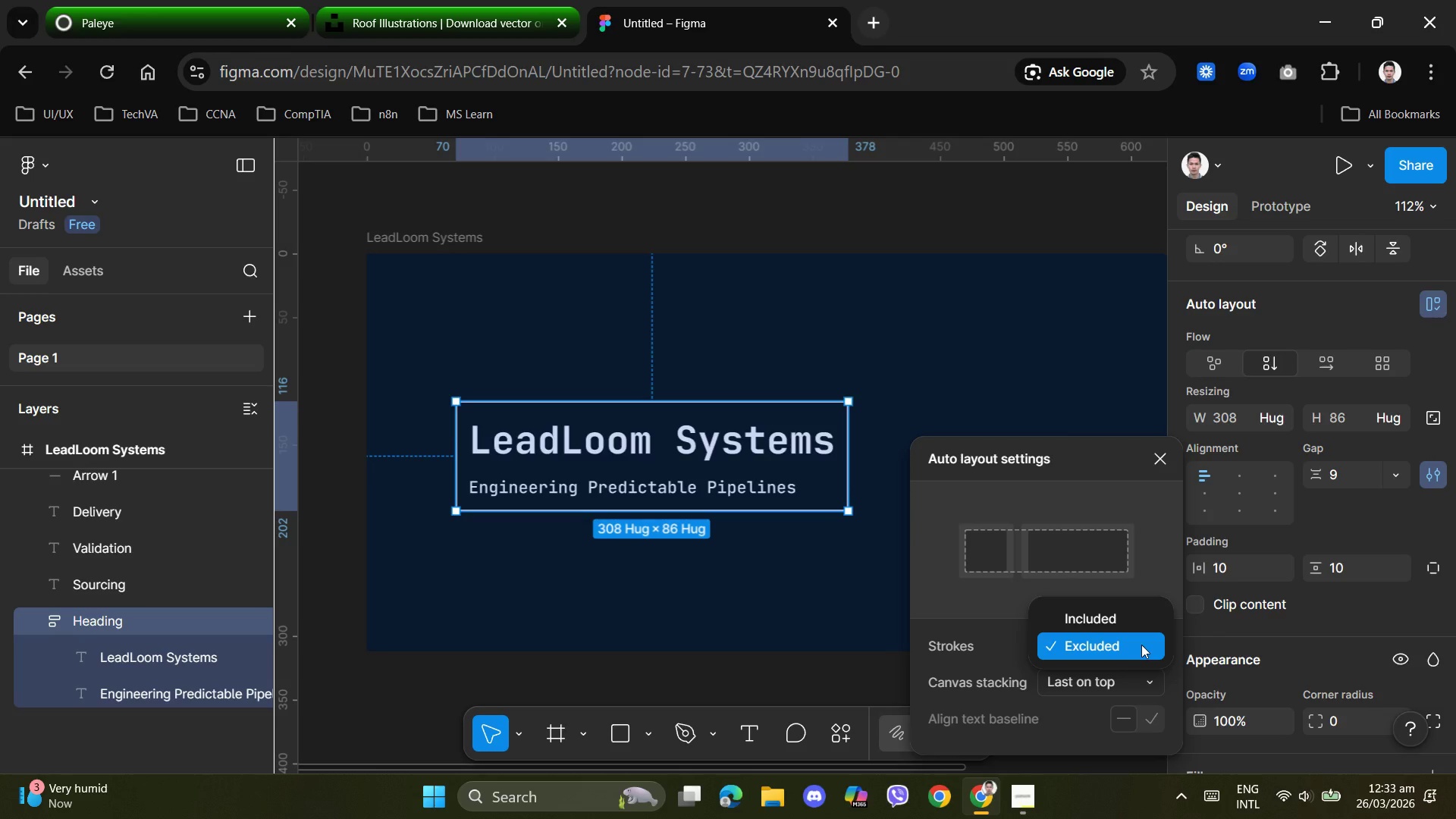 
left_click([1141, 645])
 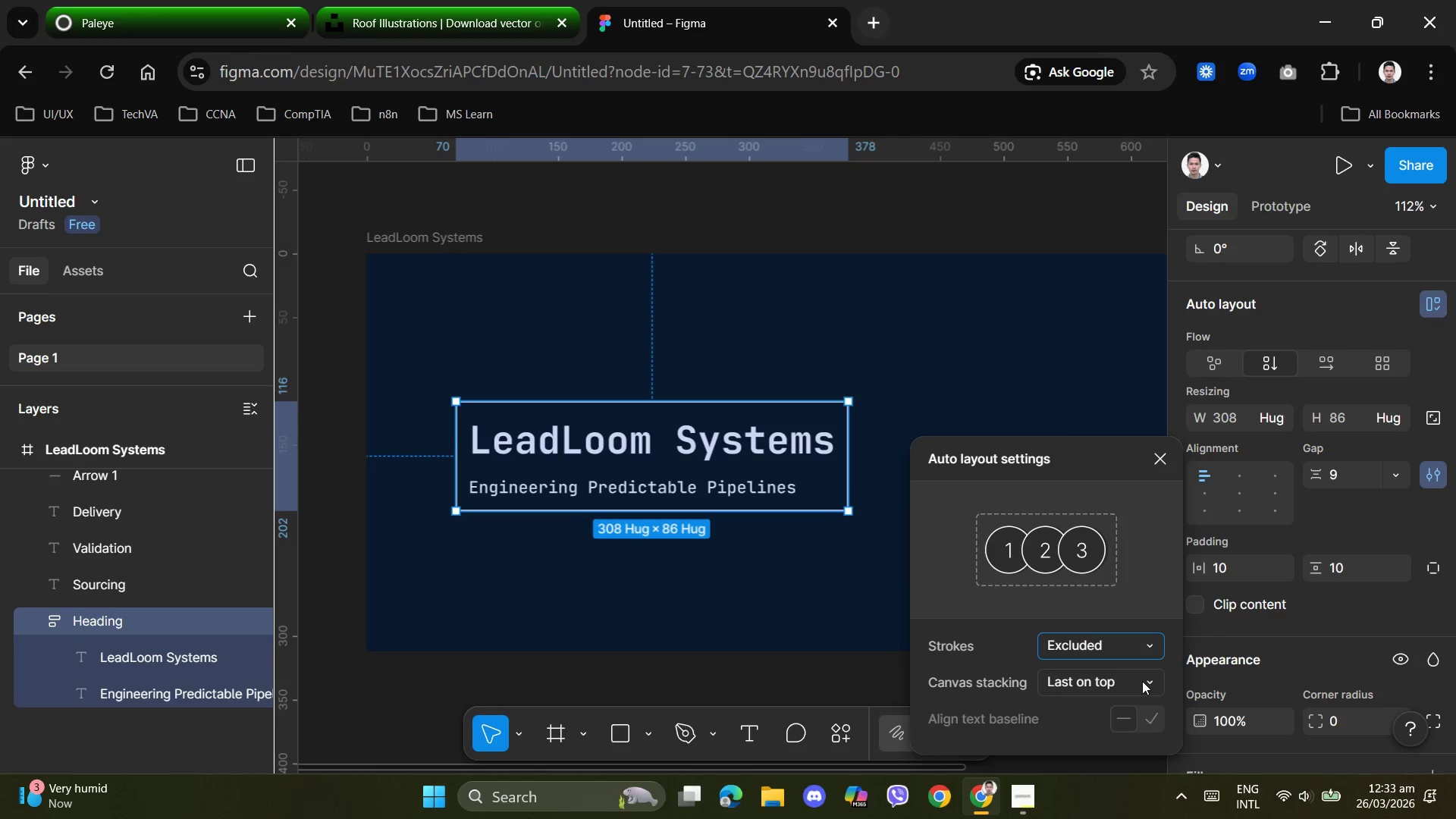 
left_click([1142, 681])
 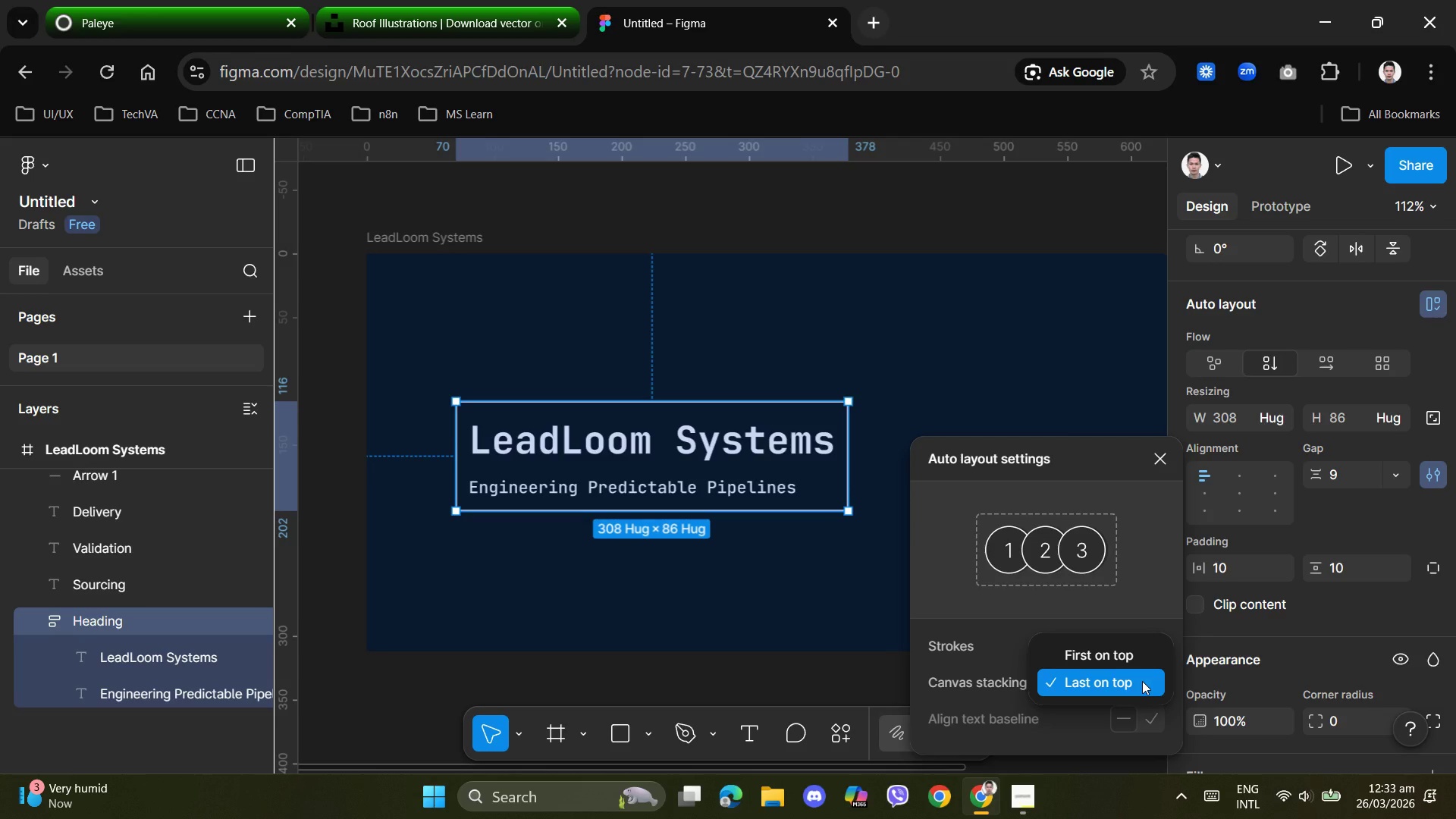 
left_click([1142, 681])
 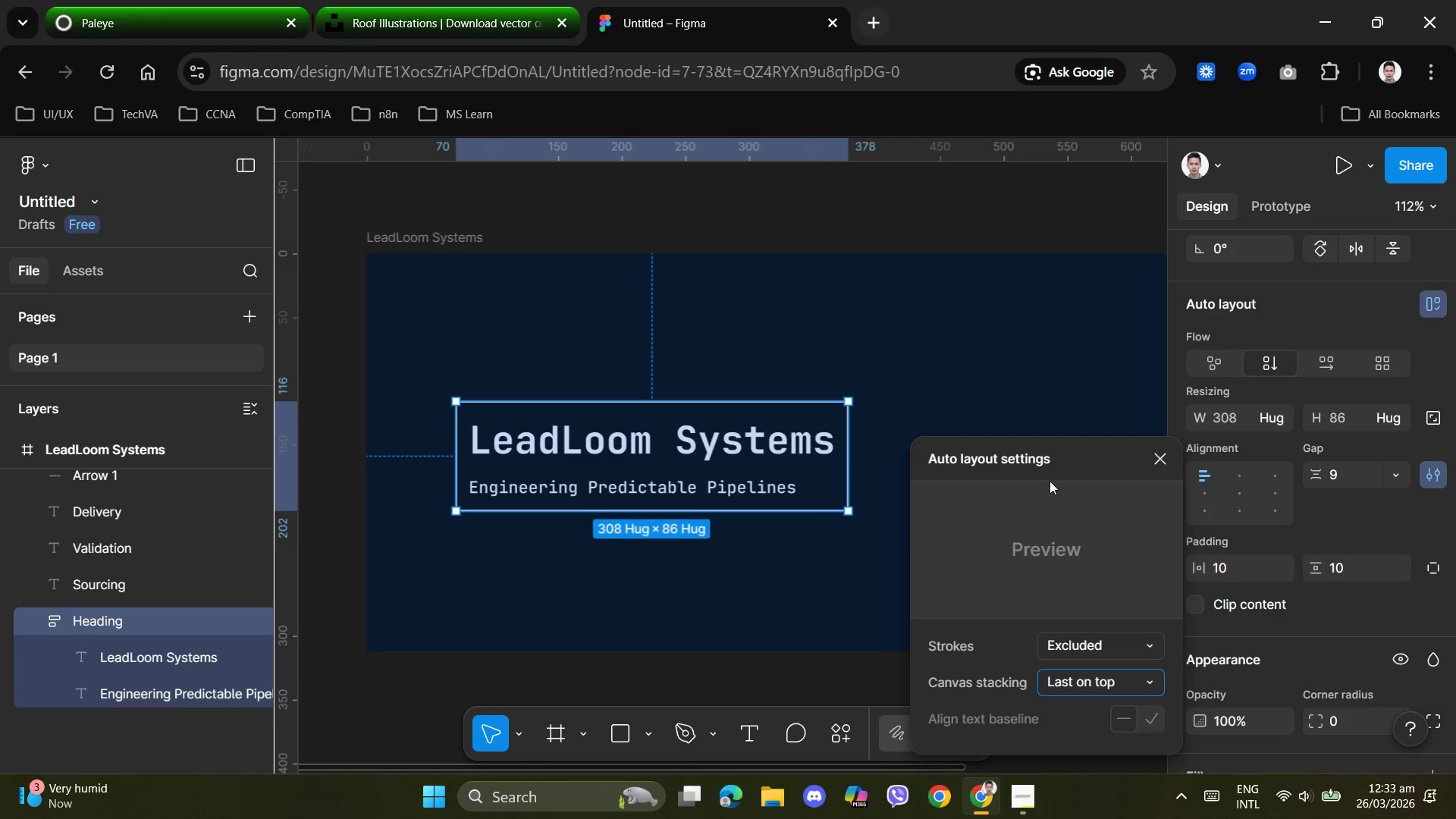 
left_click([1159, 460])
 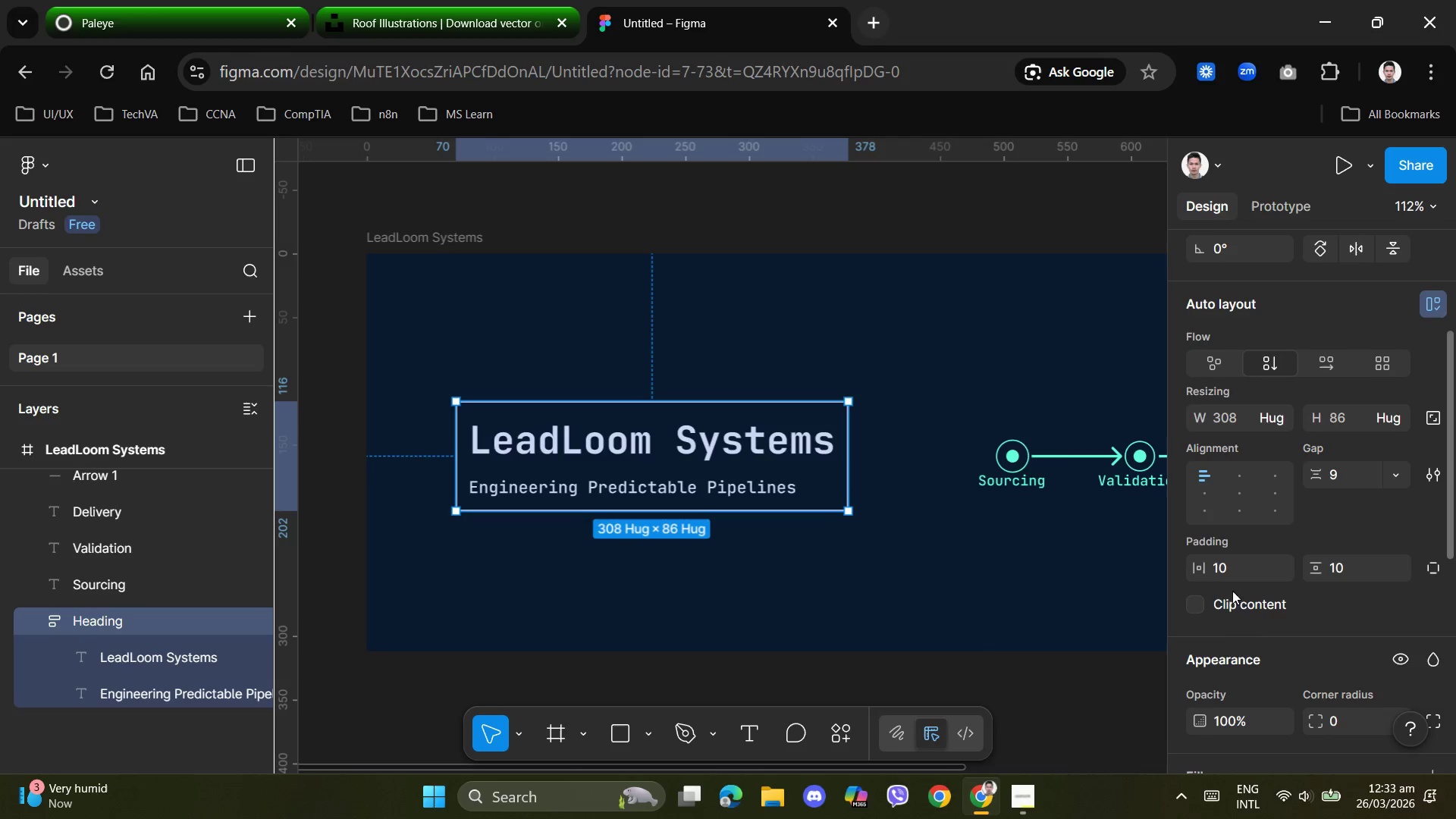 
scroll: coordinate [1243, 610], scroll_direction: down, amount: 3.0
 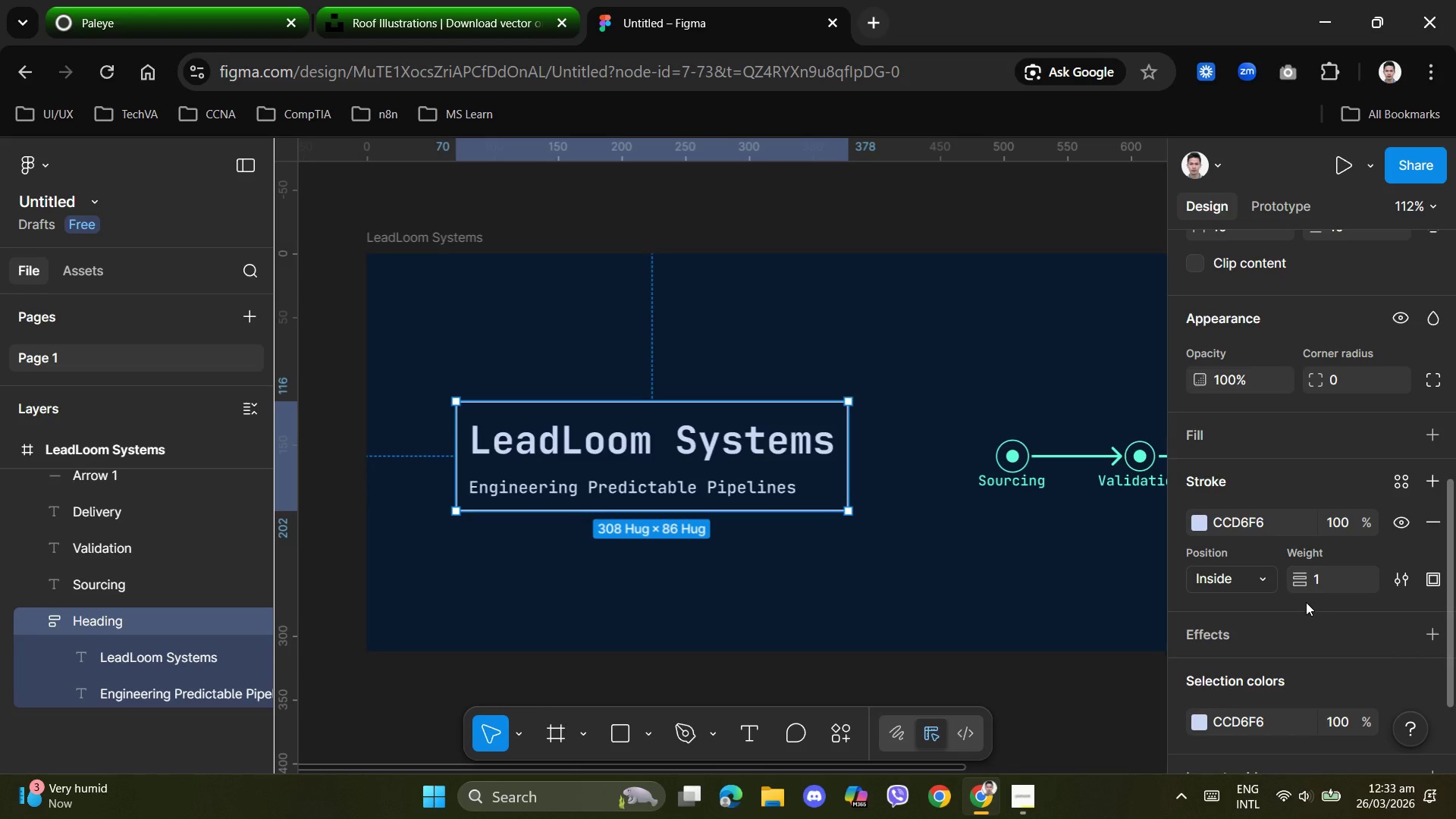 
wait(7.6)
 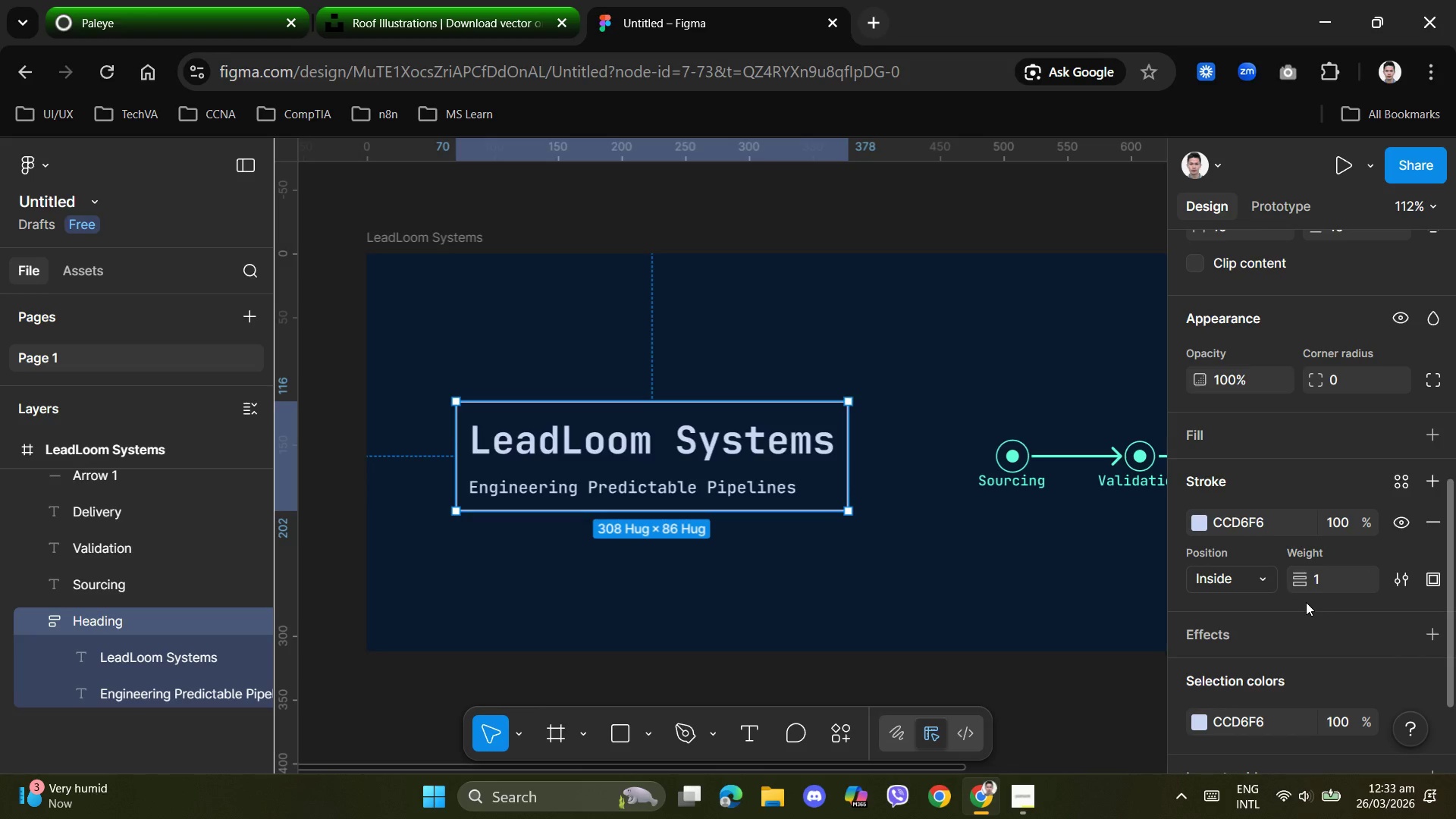 
left_click([1266, 579])
 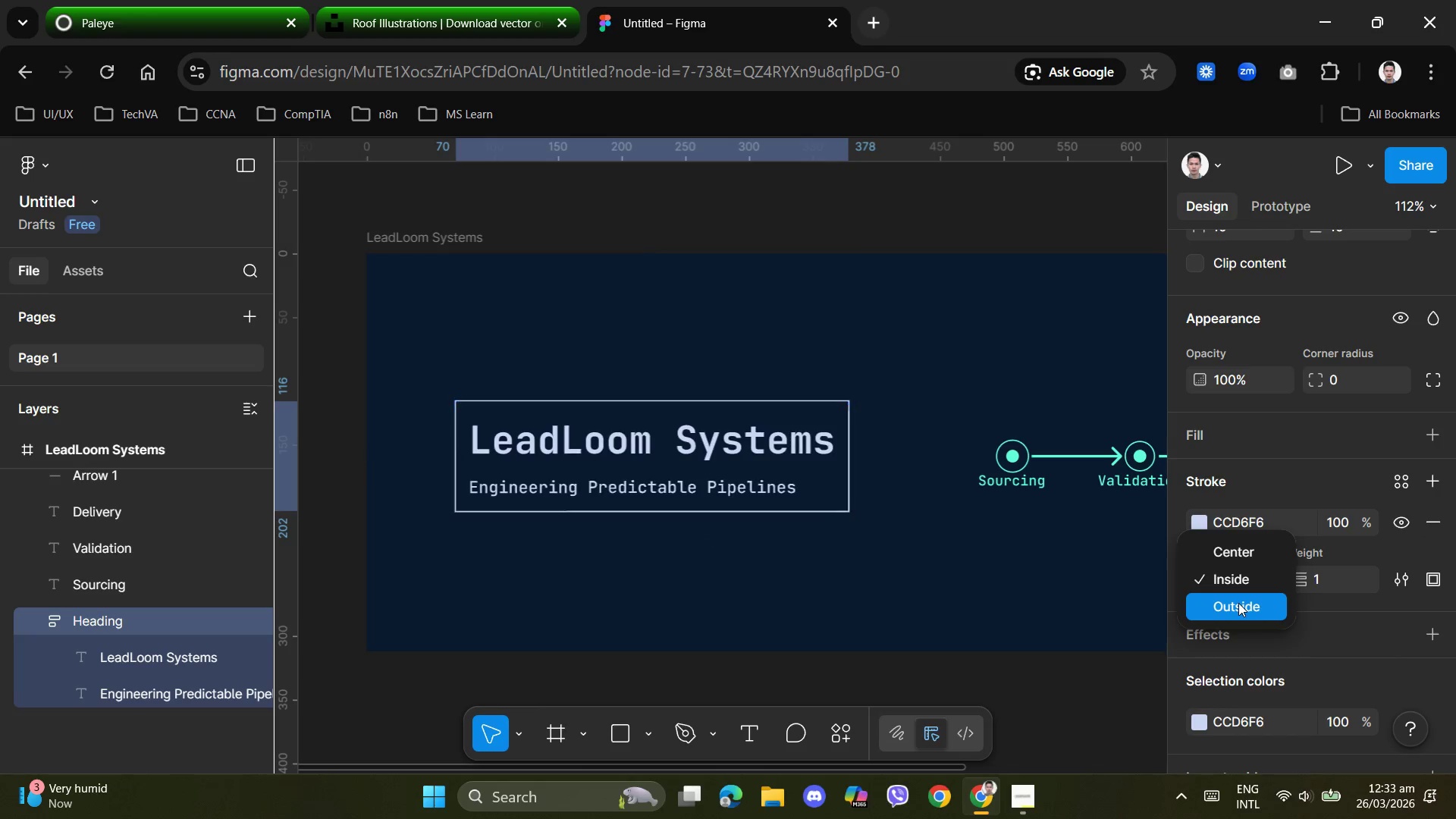 
left_click([1238, 603])
 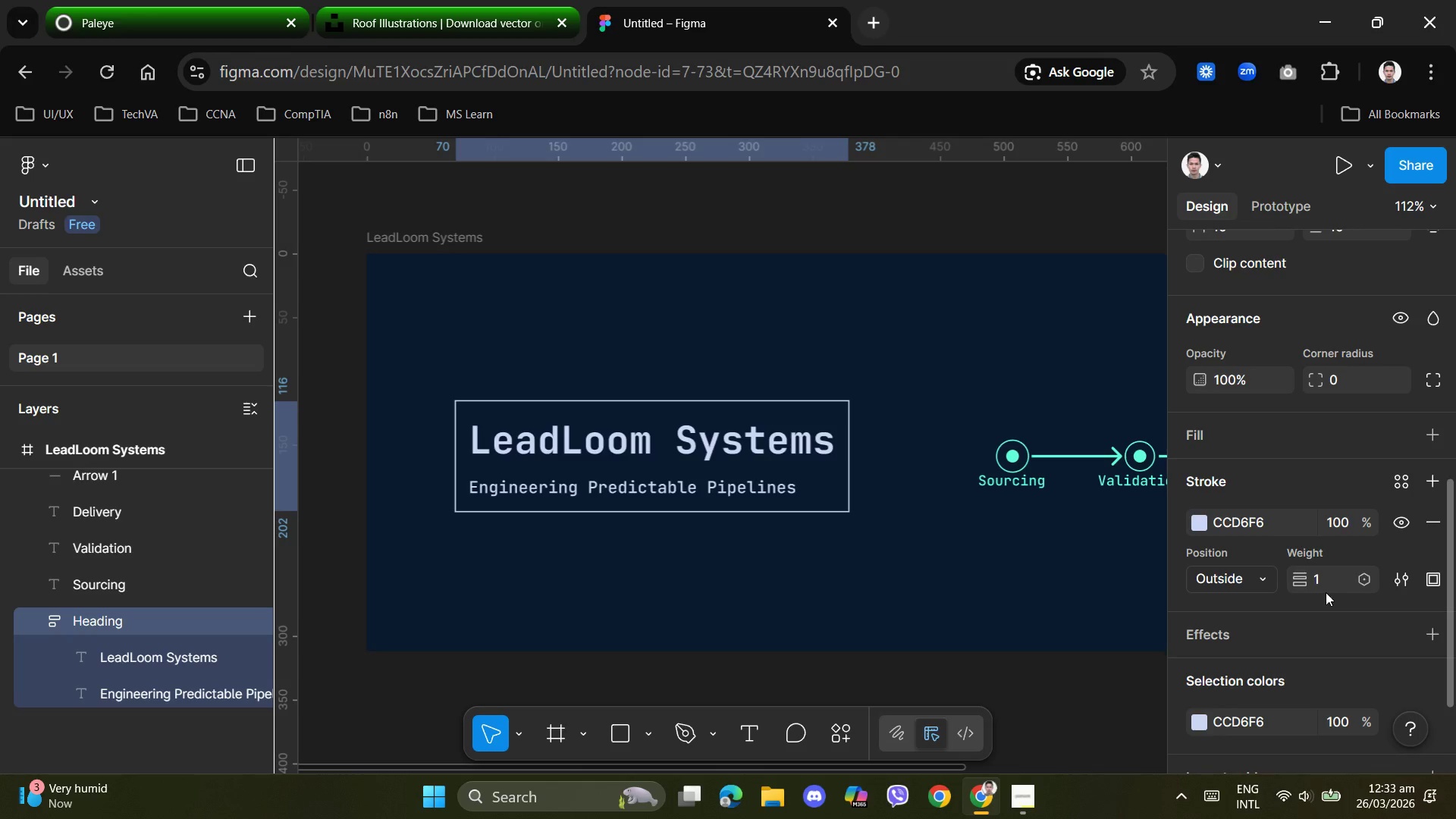 
left_click([1319, 582])
 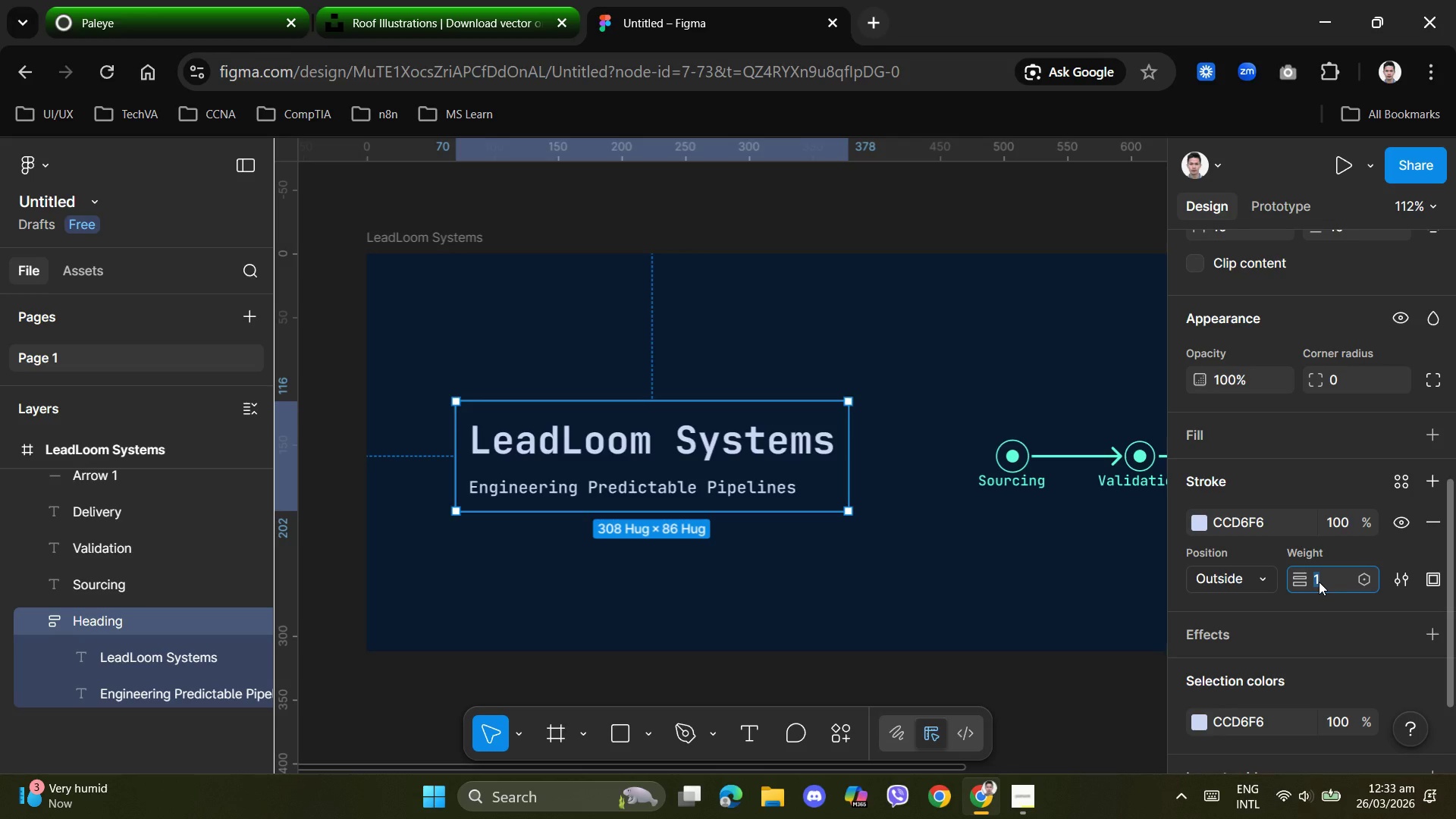 
key(Numpad2)
 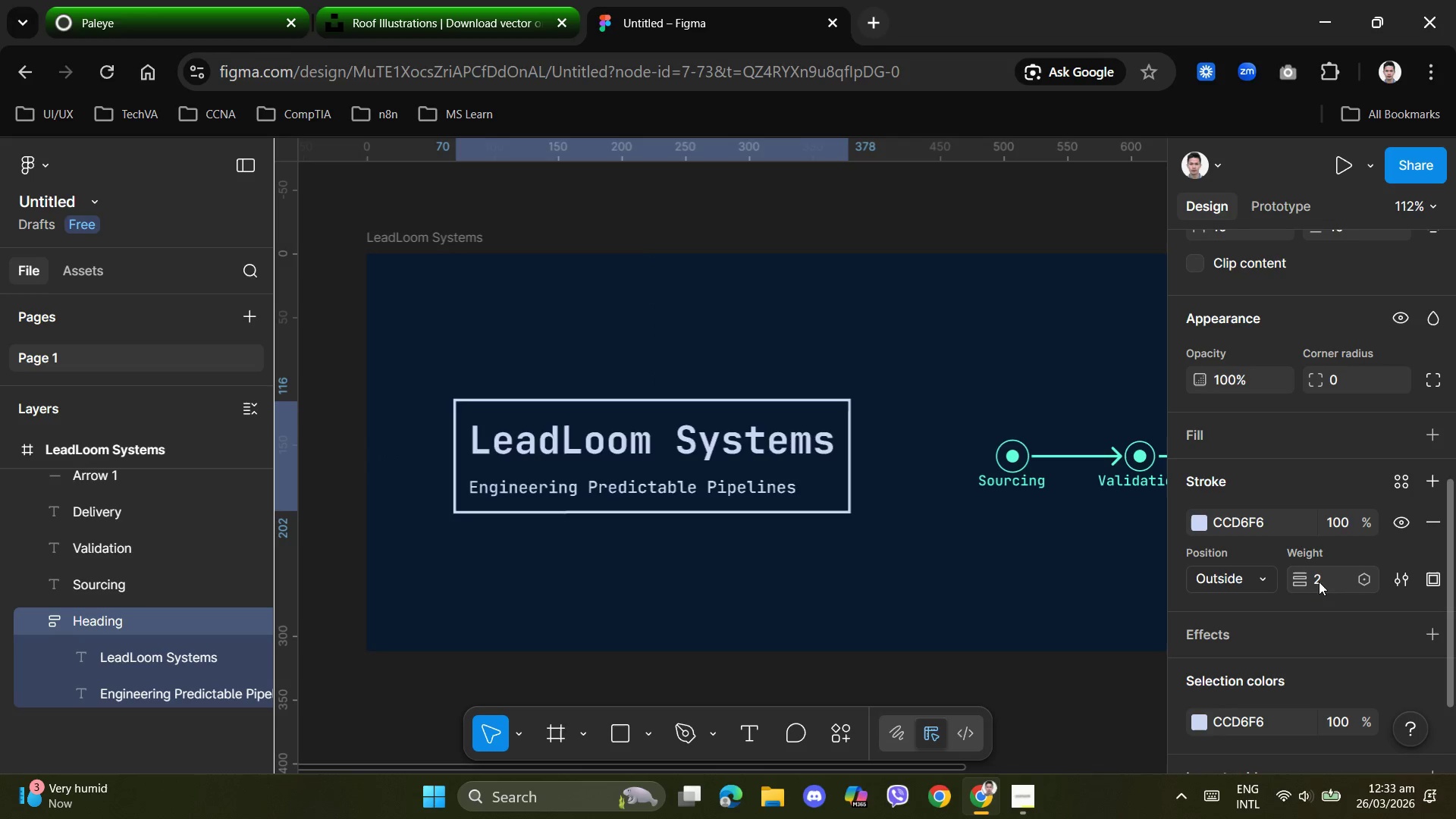 
key(NumpadEnter)
 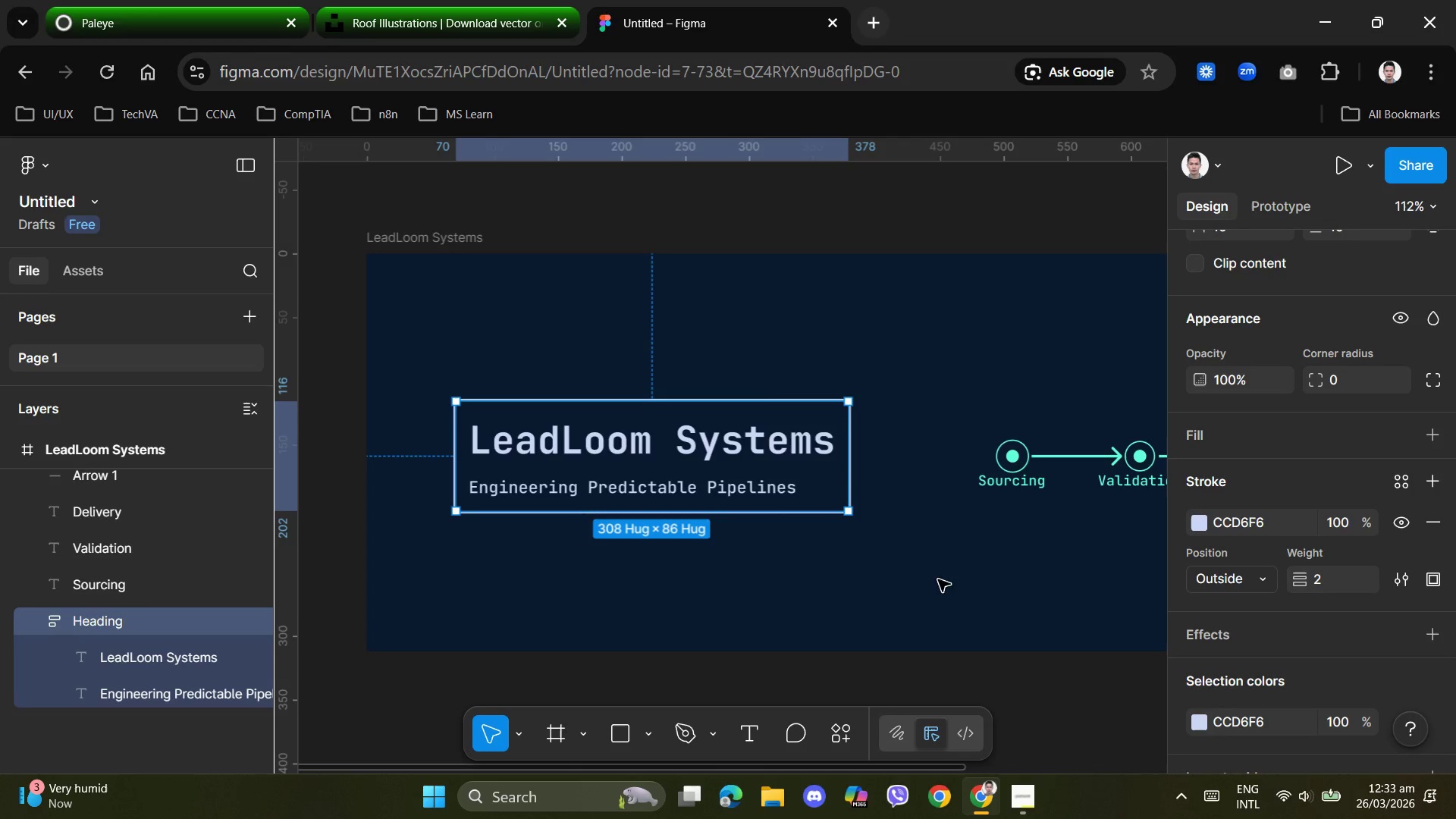 
left_click([920, 565])
 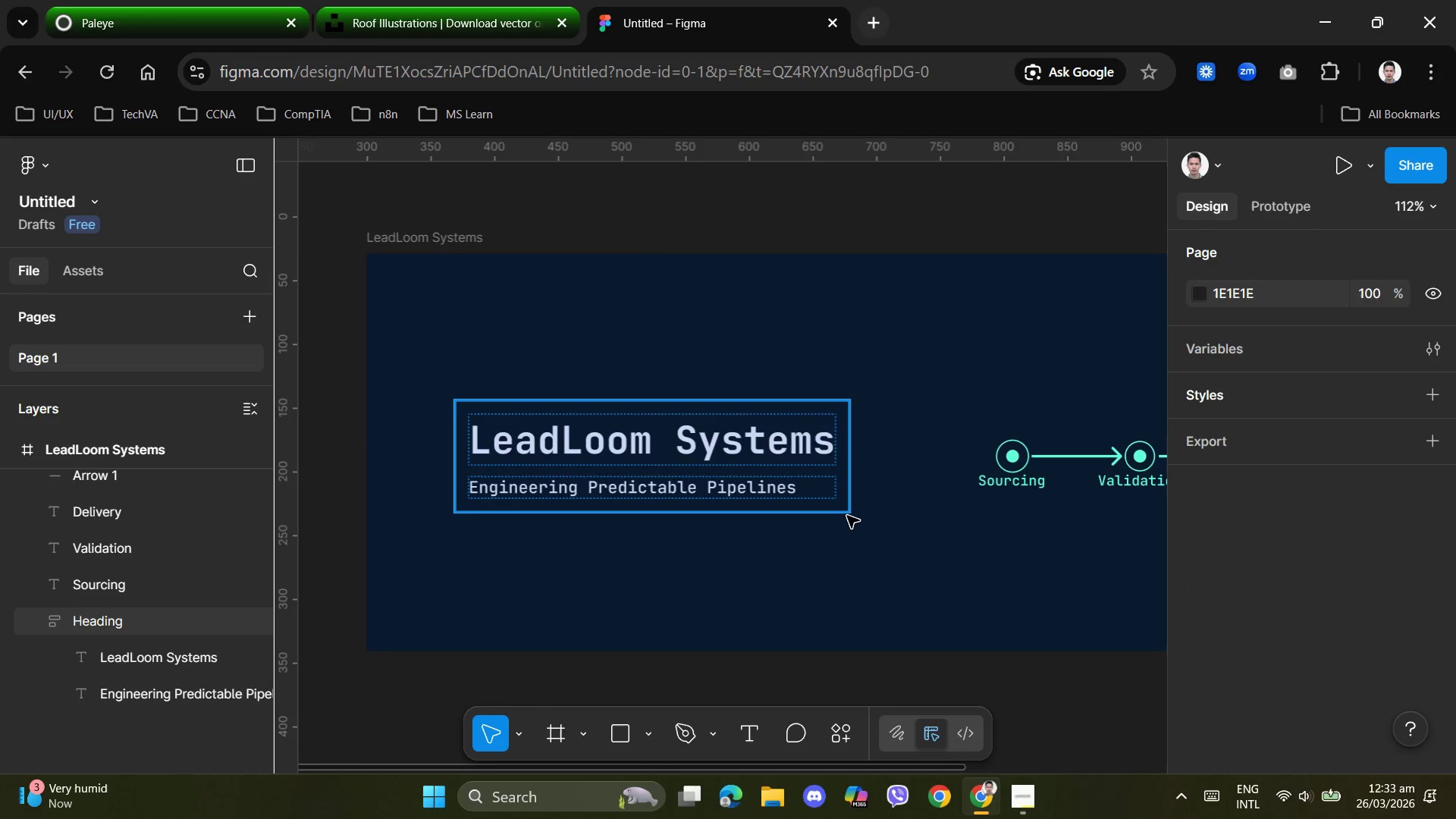 
left_click([847, 516])
 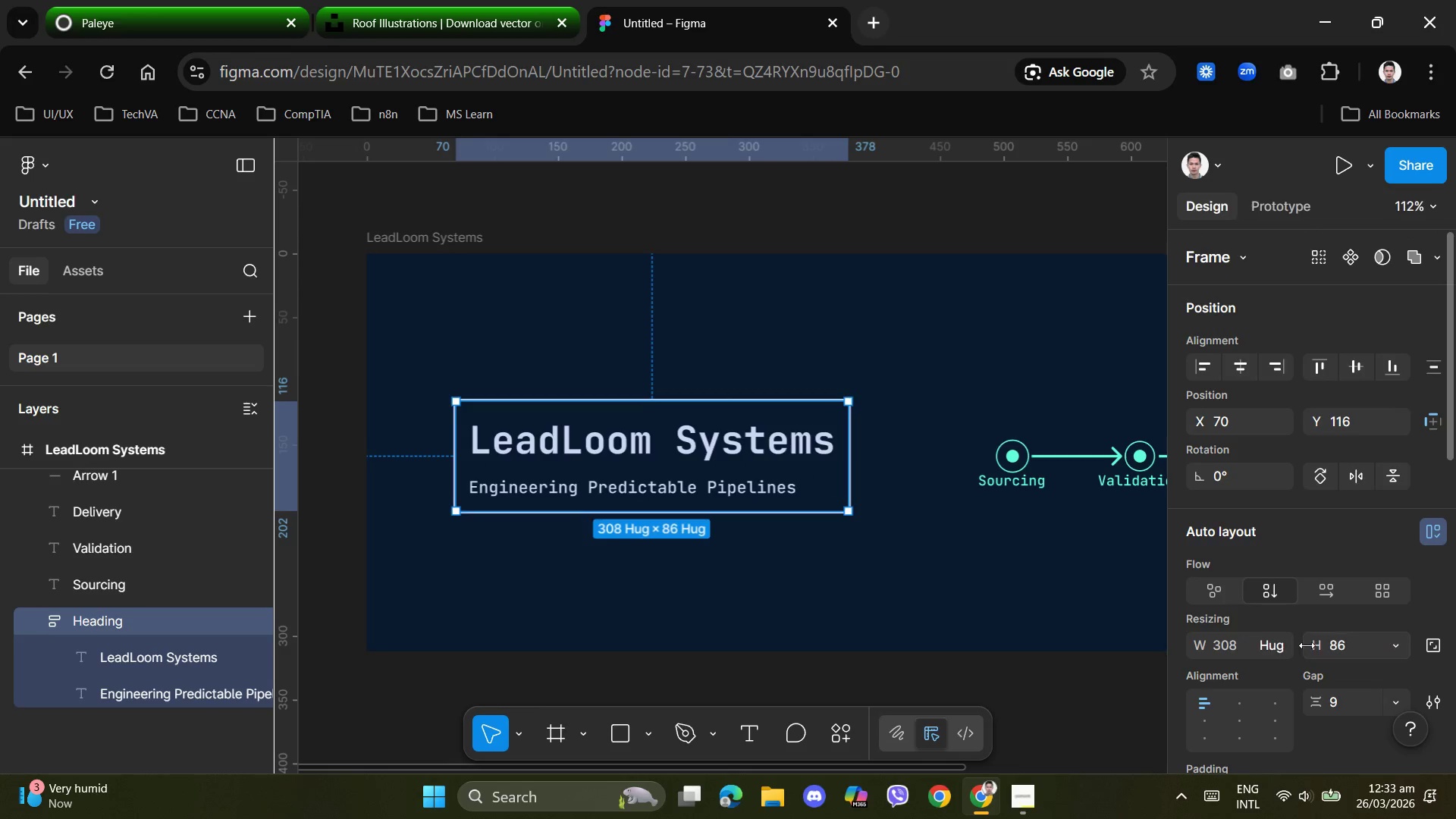 
scroll: coordinate [1426, 639], scroll_direction: down, amount: 7.0
 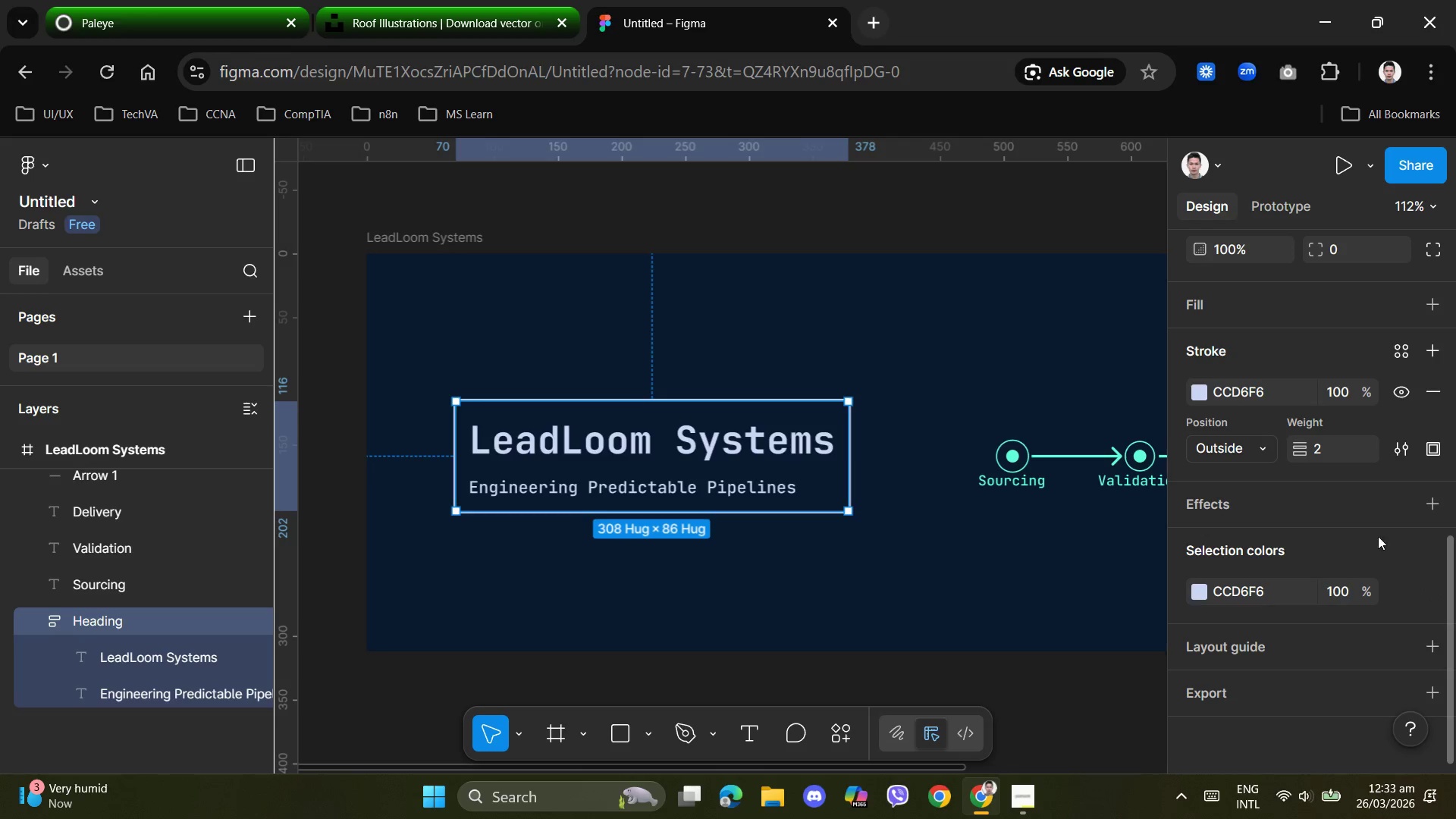 
left_click([1432, 504])
 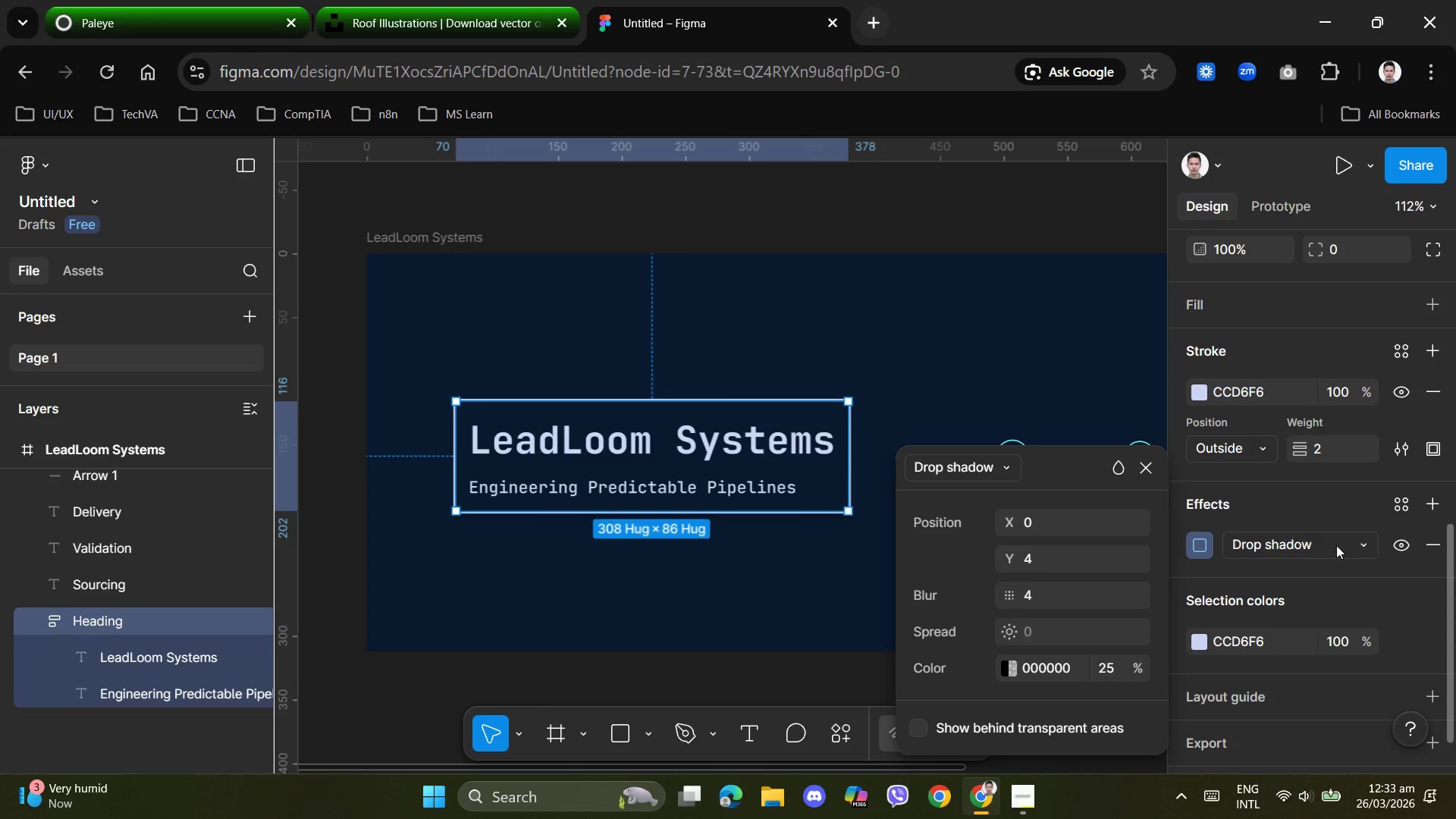 
left_click([1361, 544])
 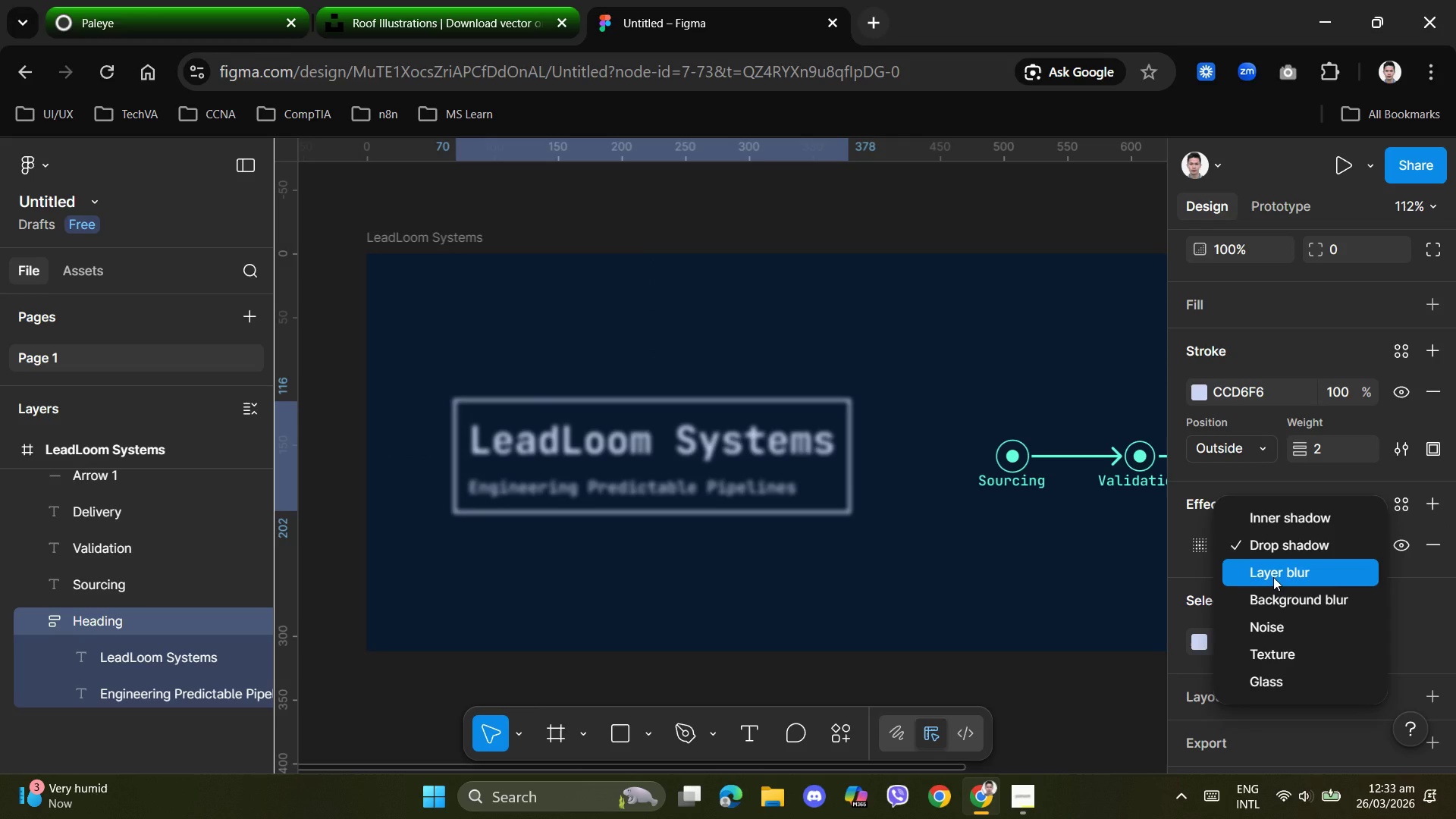 
wait(7.2)
 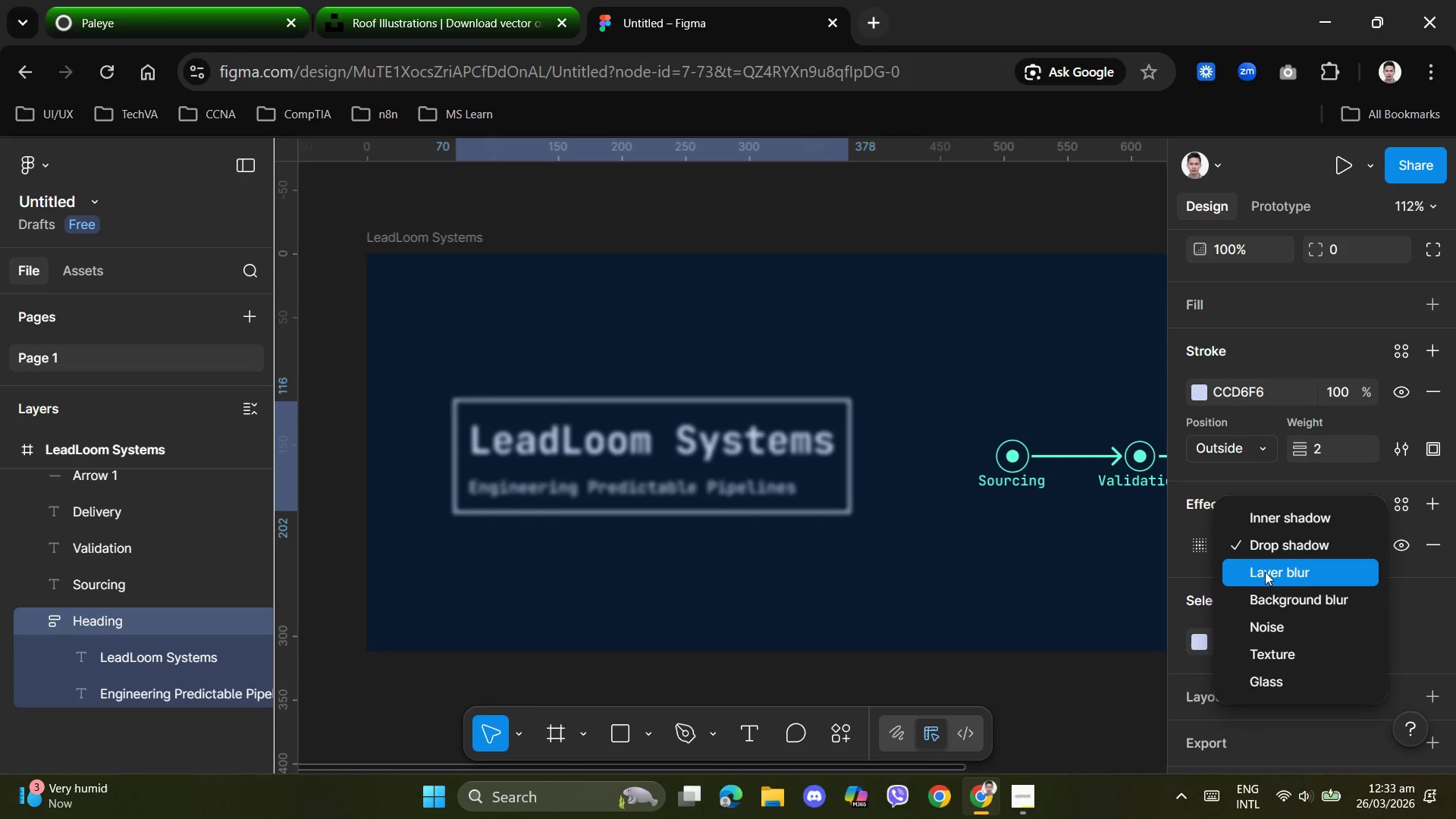 
left_click([972, 576])
 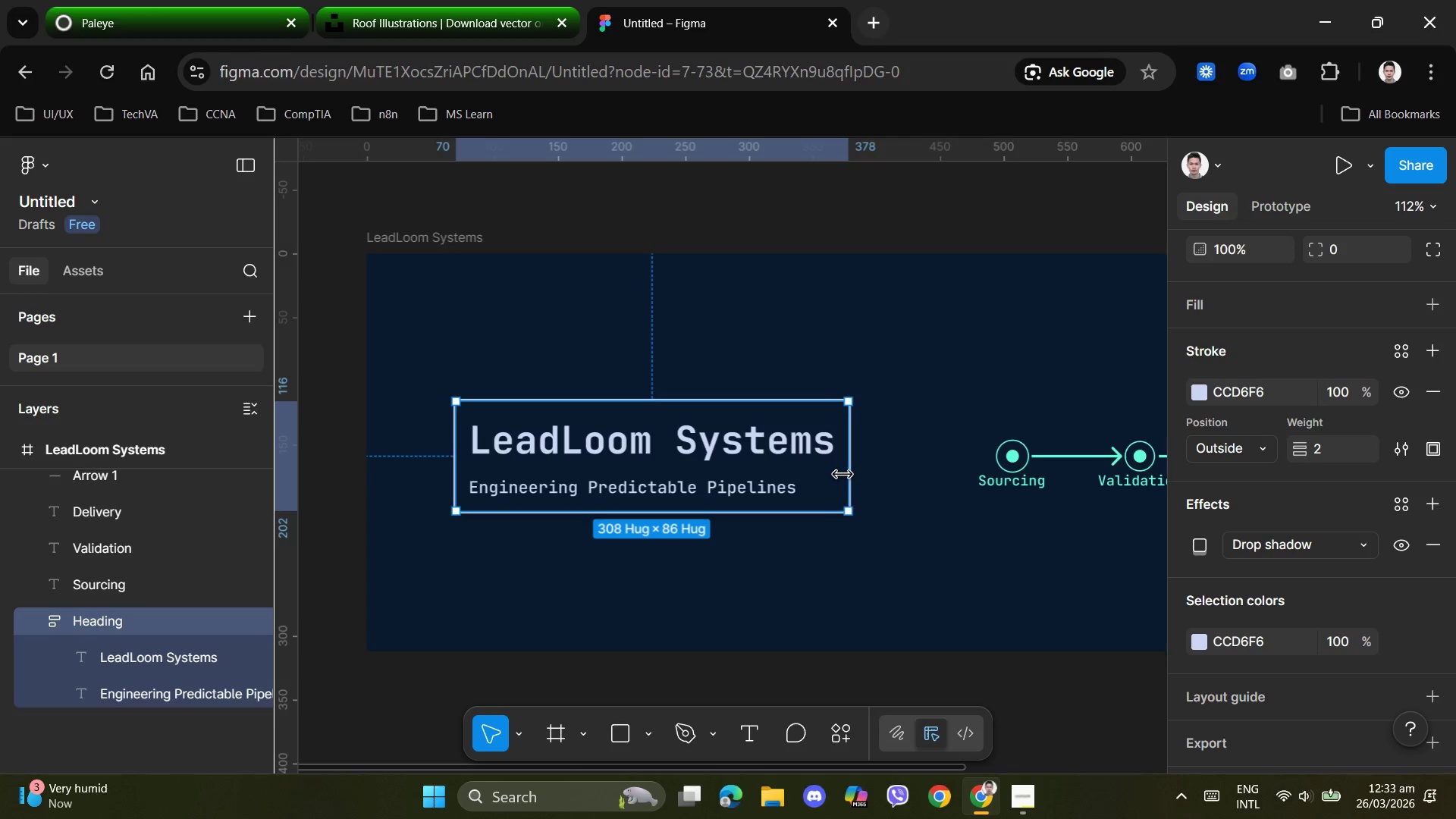 
left_click([849, 474])
 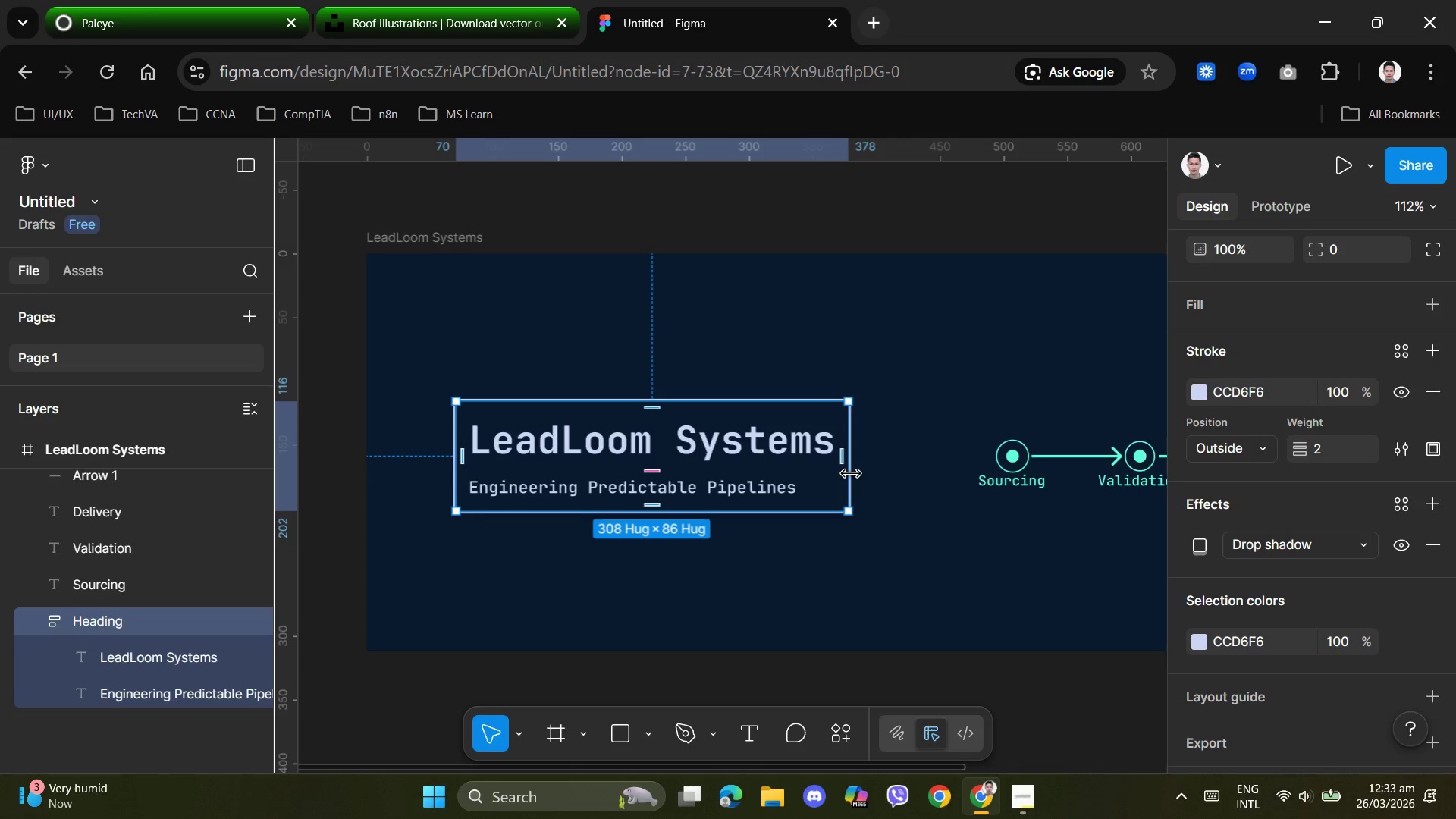 
double_click([851, 474])
 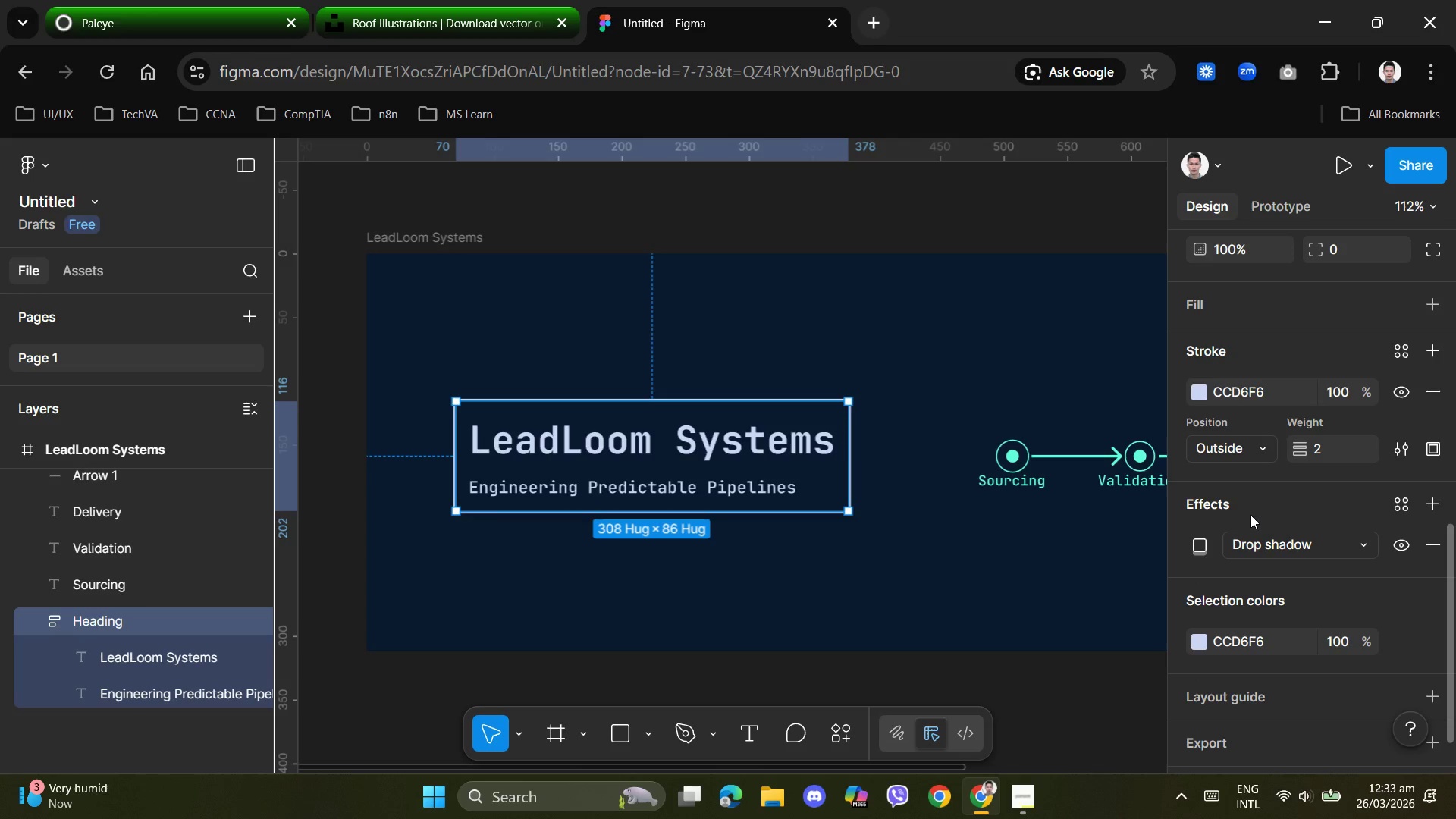 
left_click([1267, 450])
 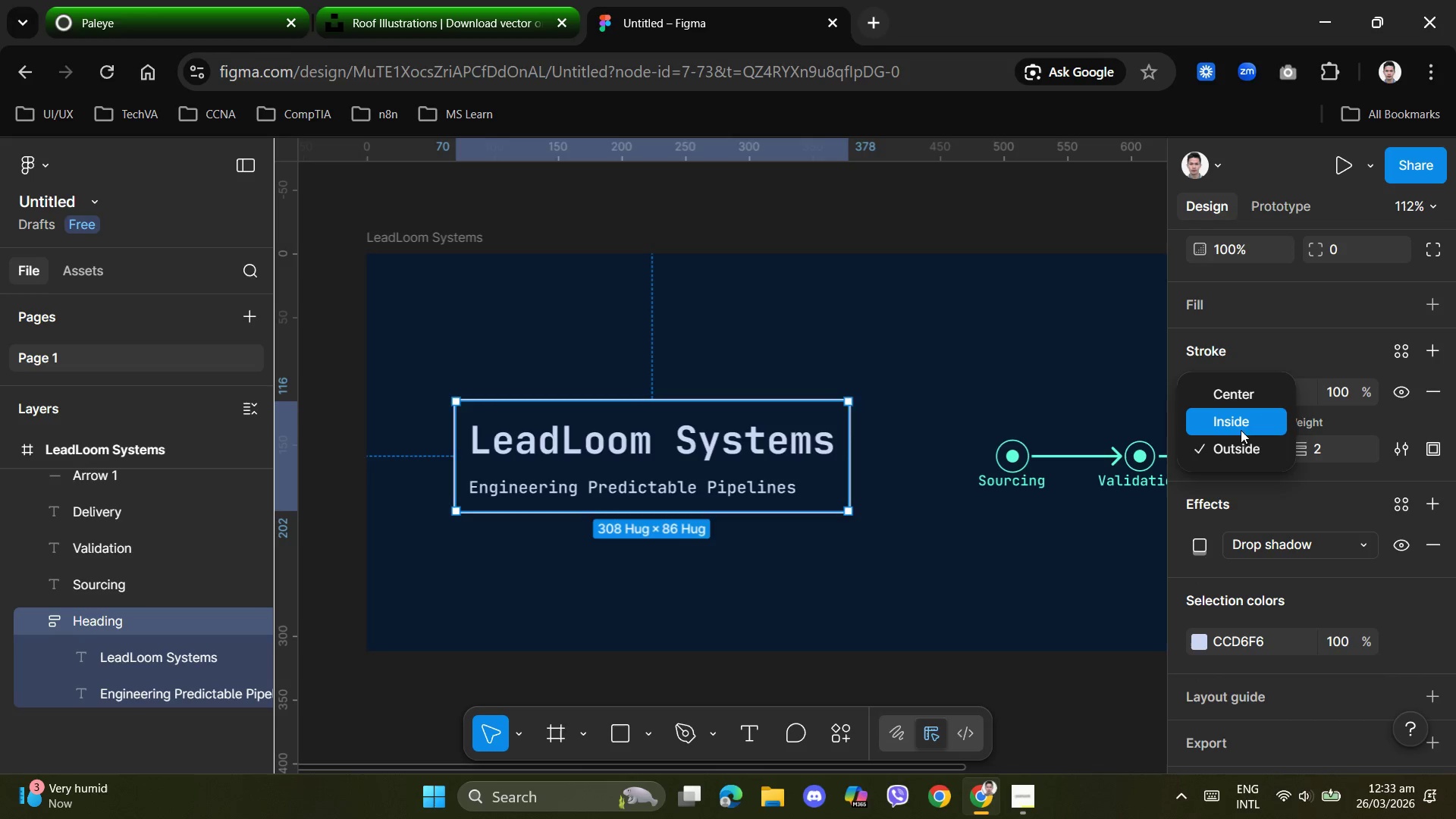 
left_click([1237, 423])
 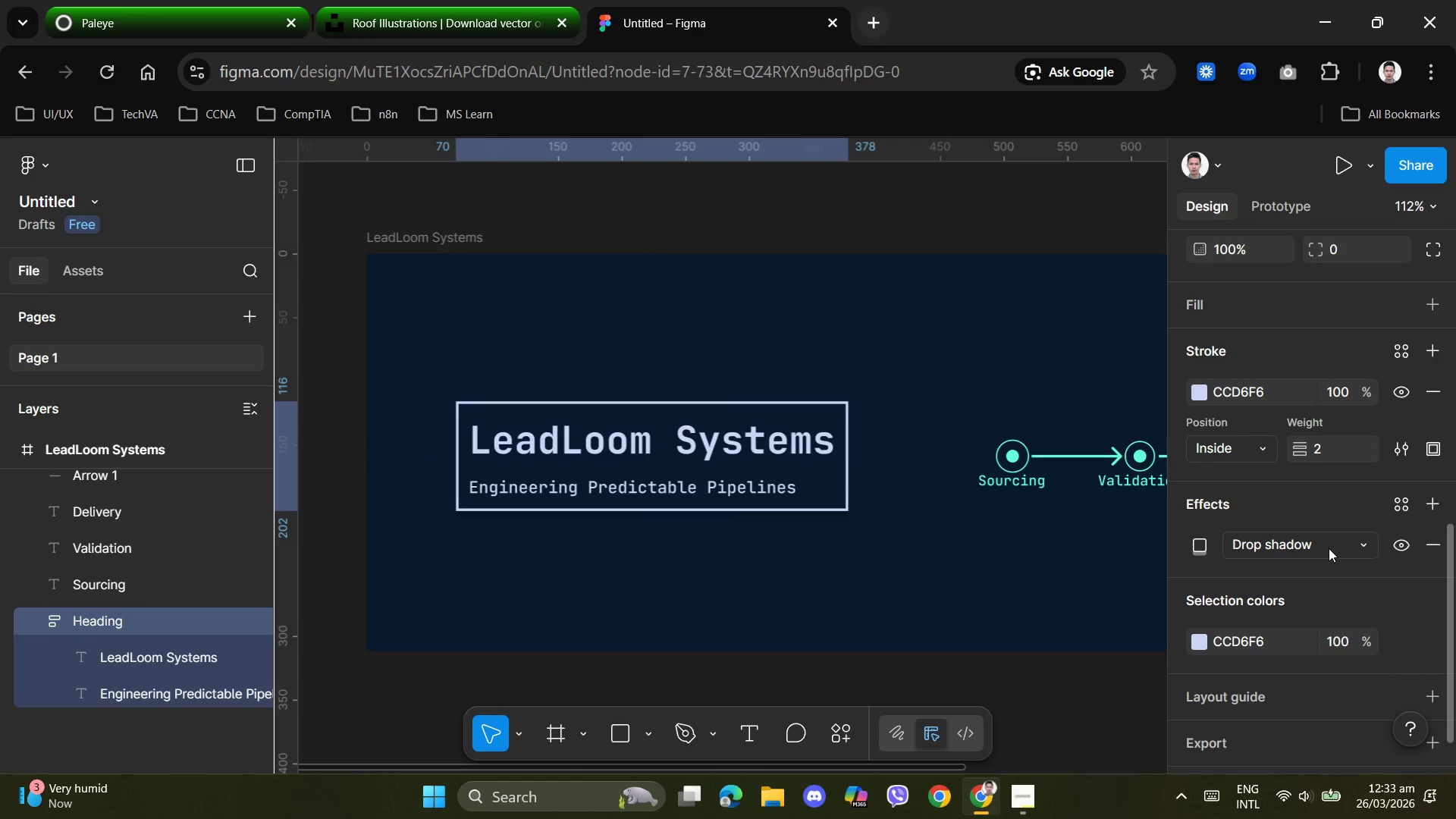 
left_click([1350, 546])
 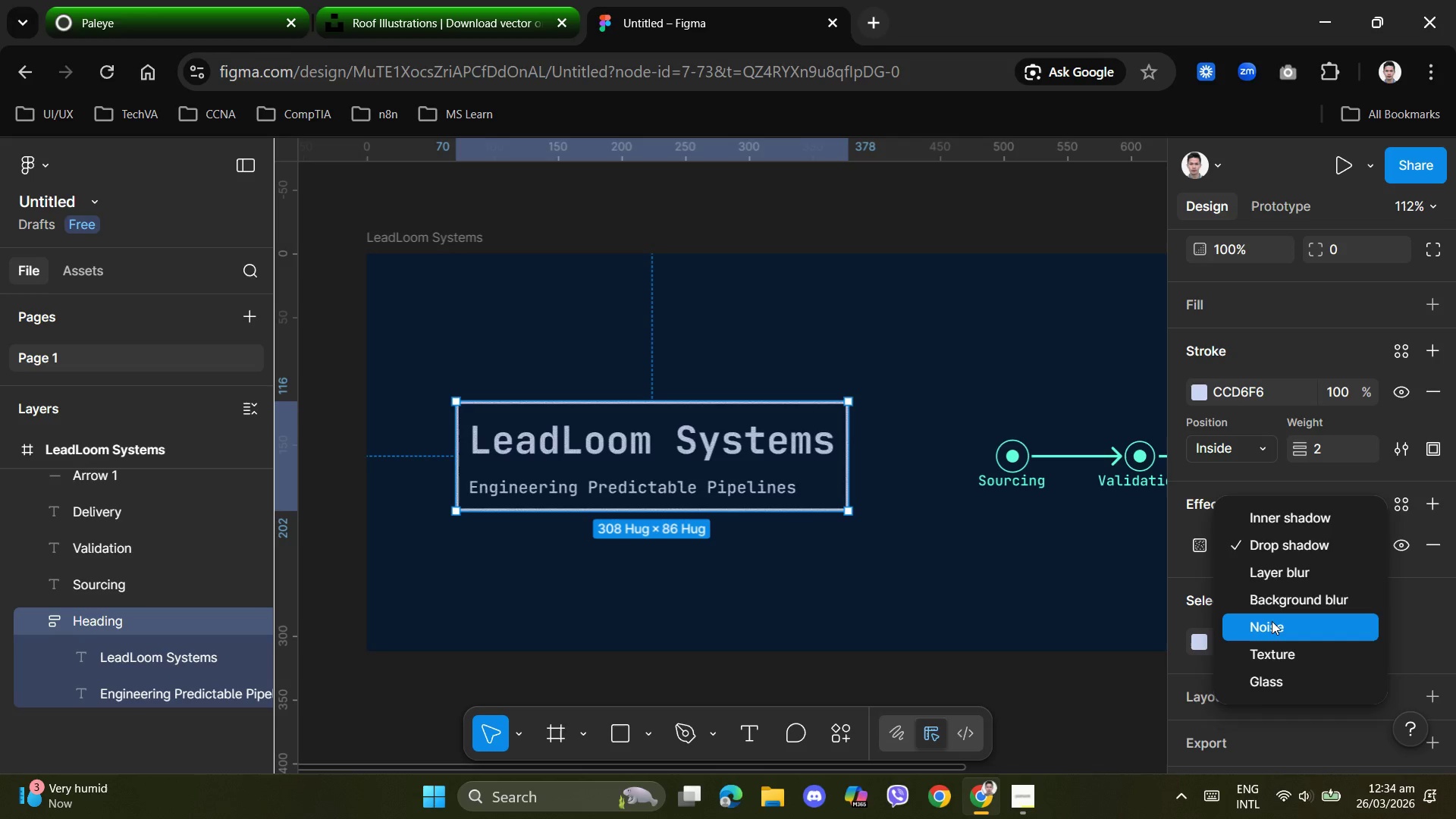 
wait(16.59)
 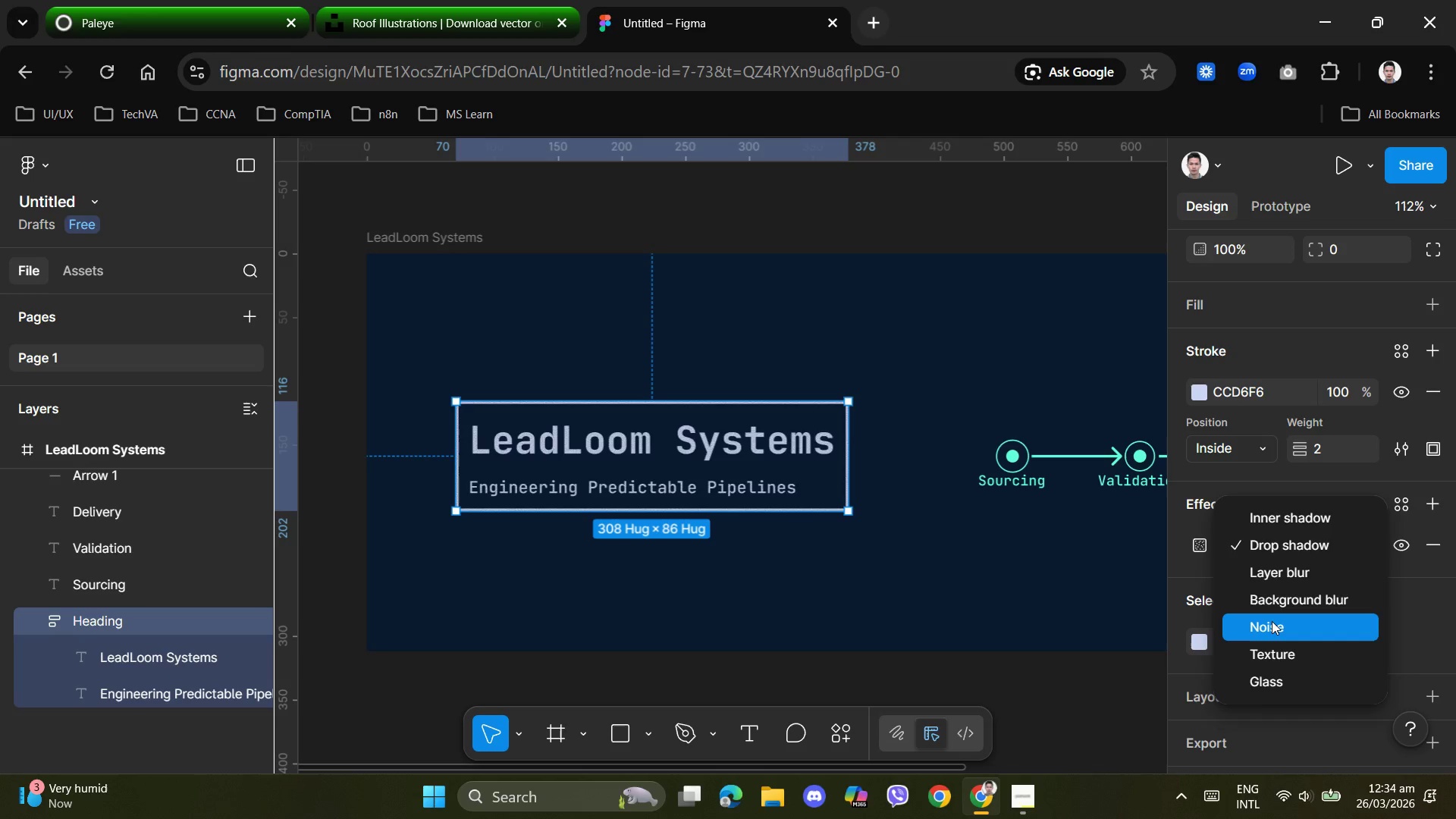 
left_click([1039, 528])
 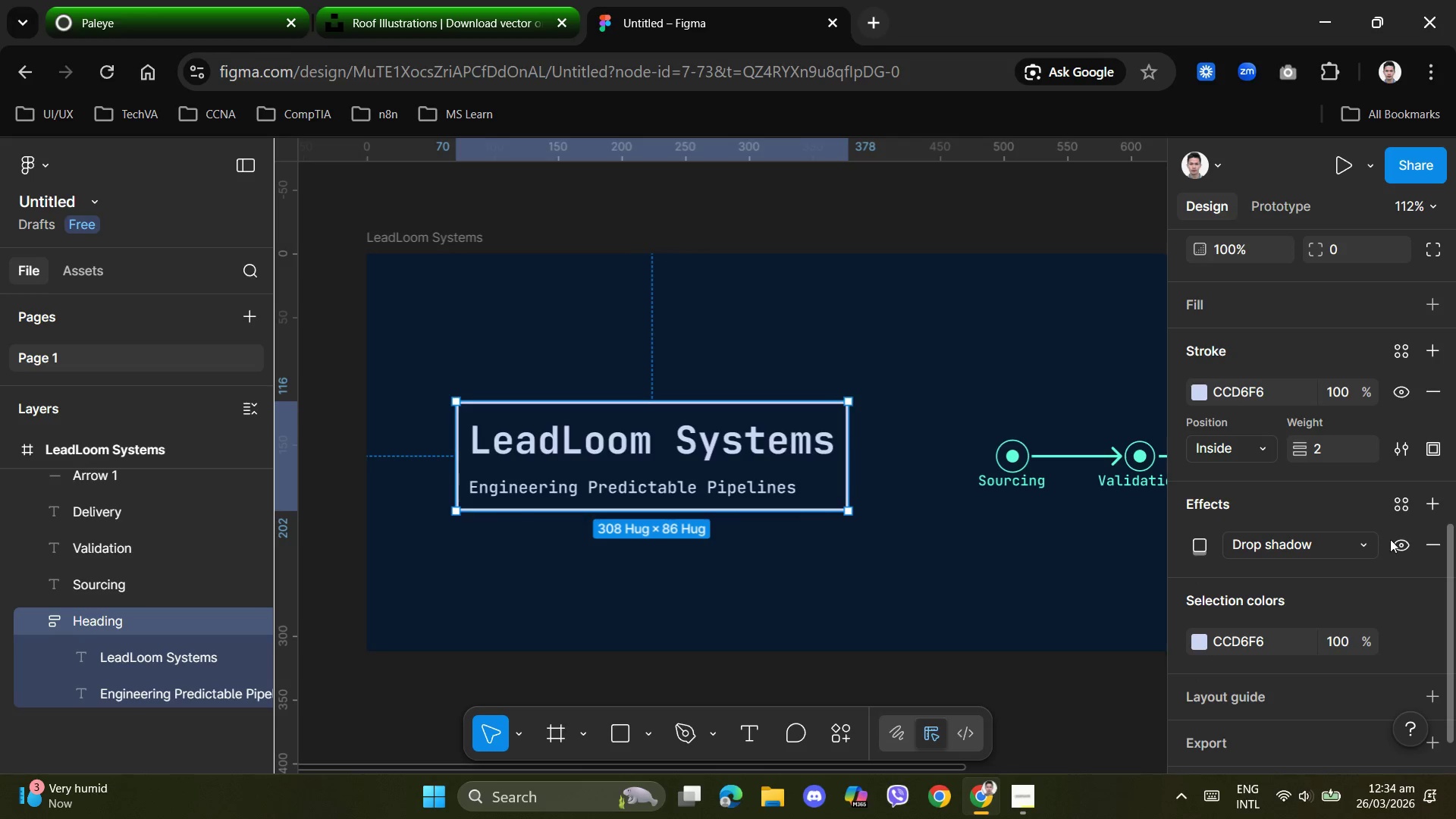 
left_click([1428, 544])
 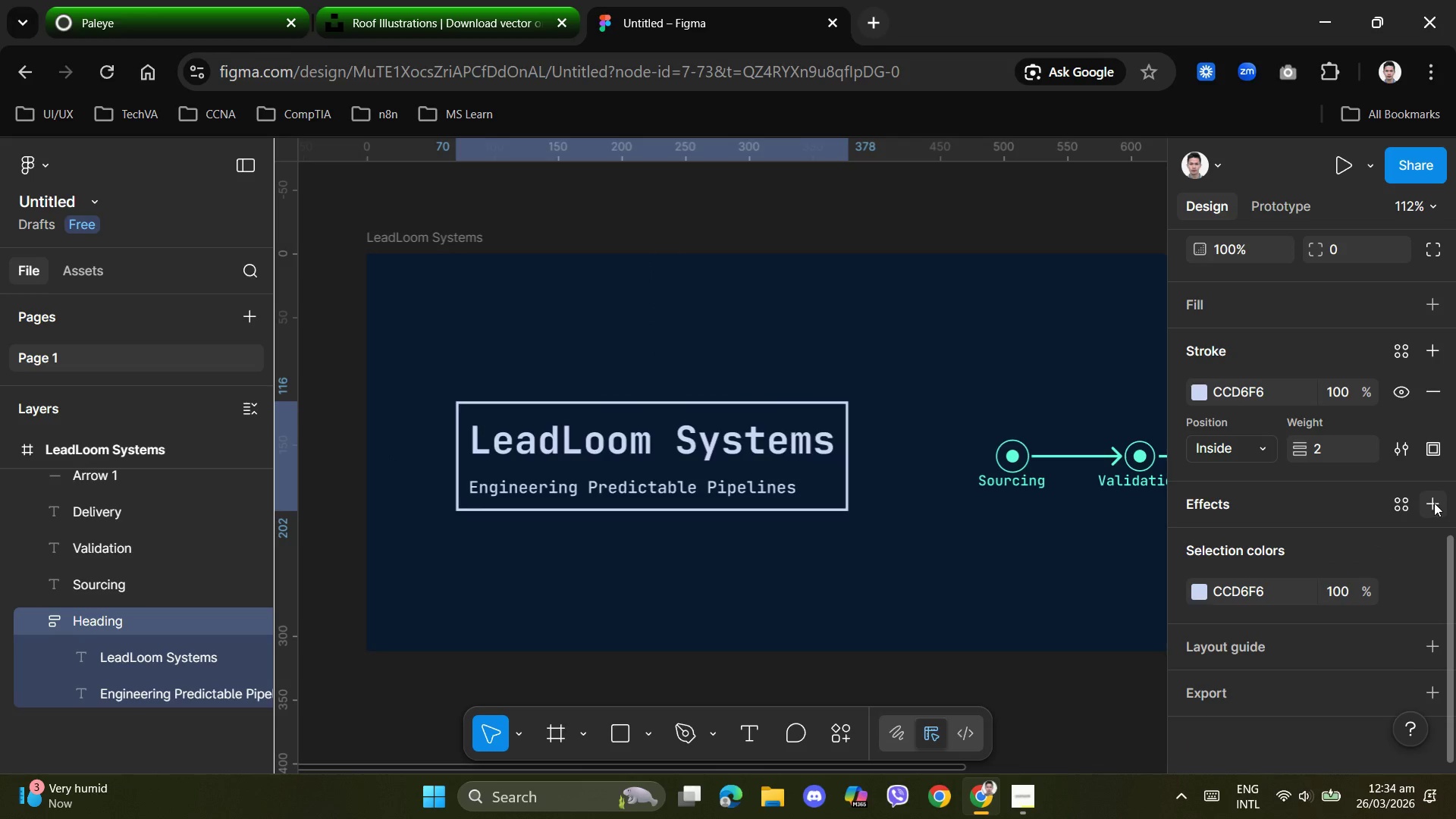 
left_click([1434, 503])
 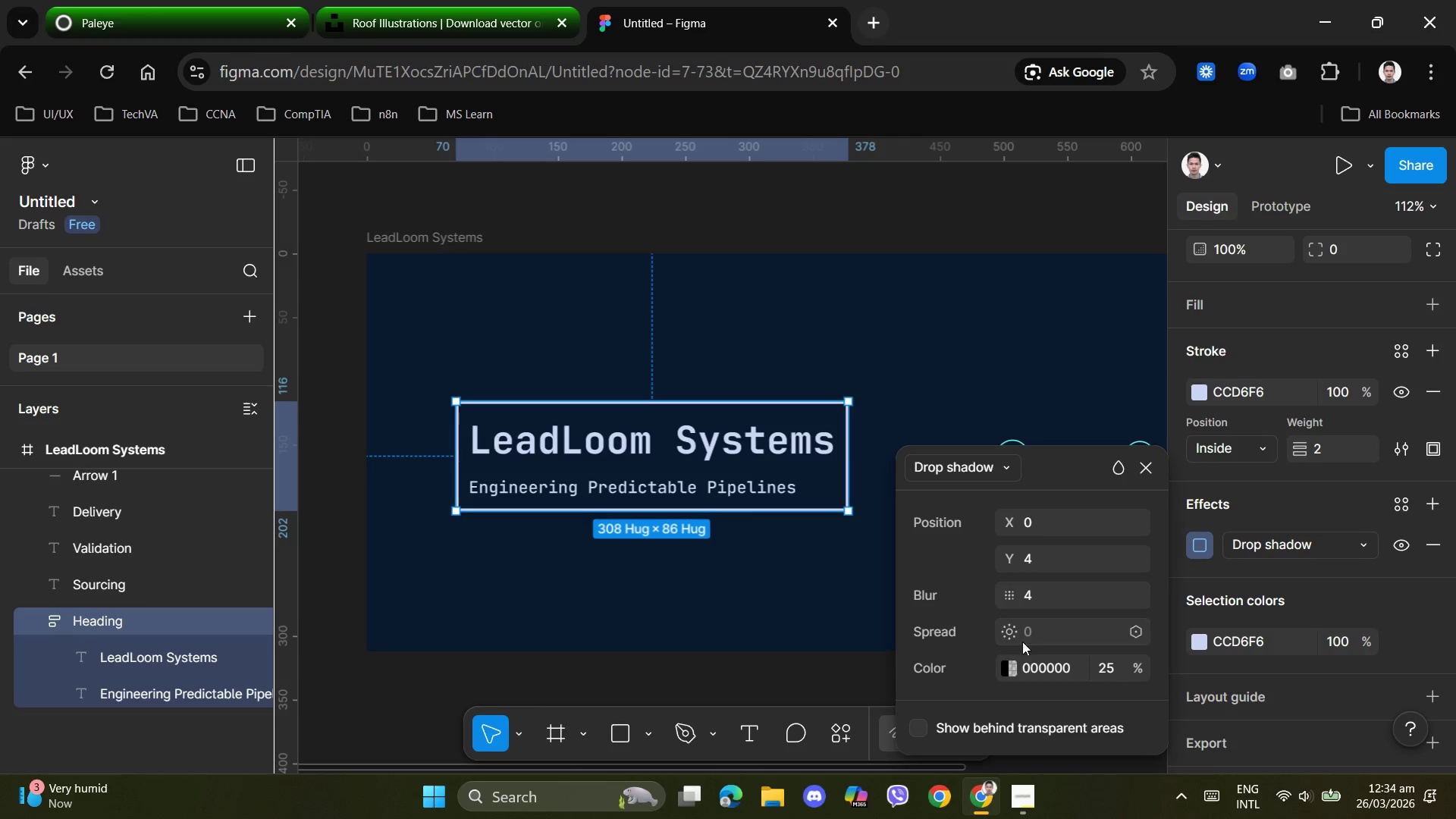 
left_click([1149, 465])
 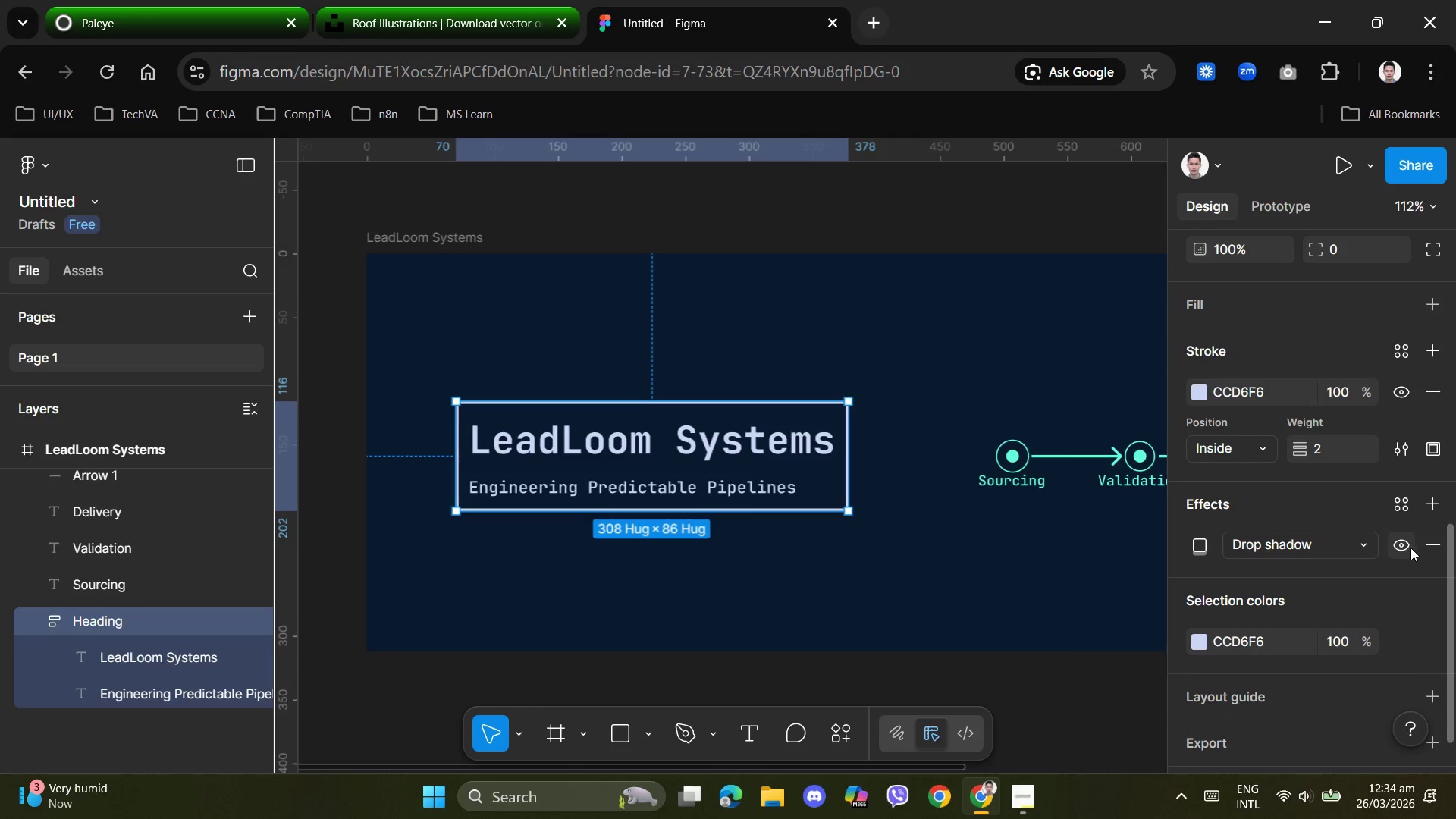 
left_click([1428, 547])
 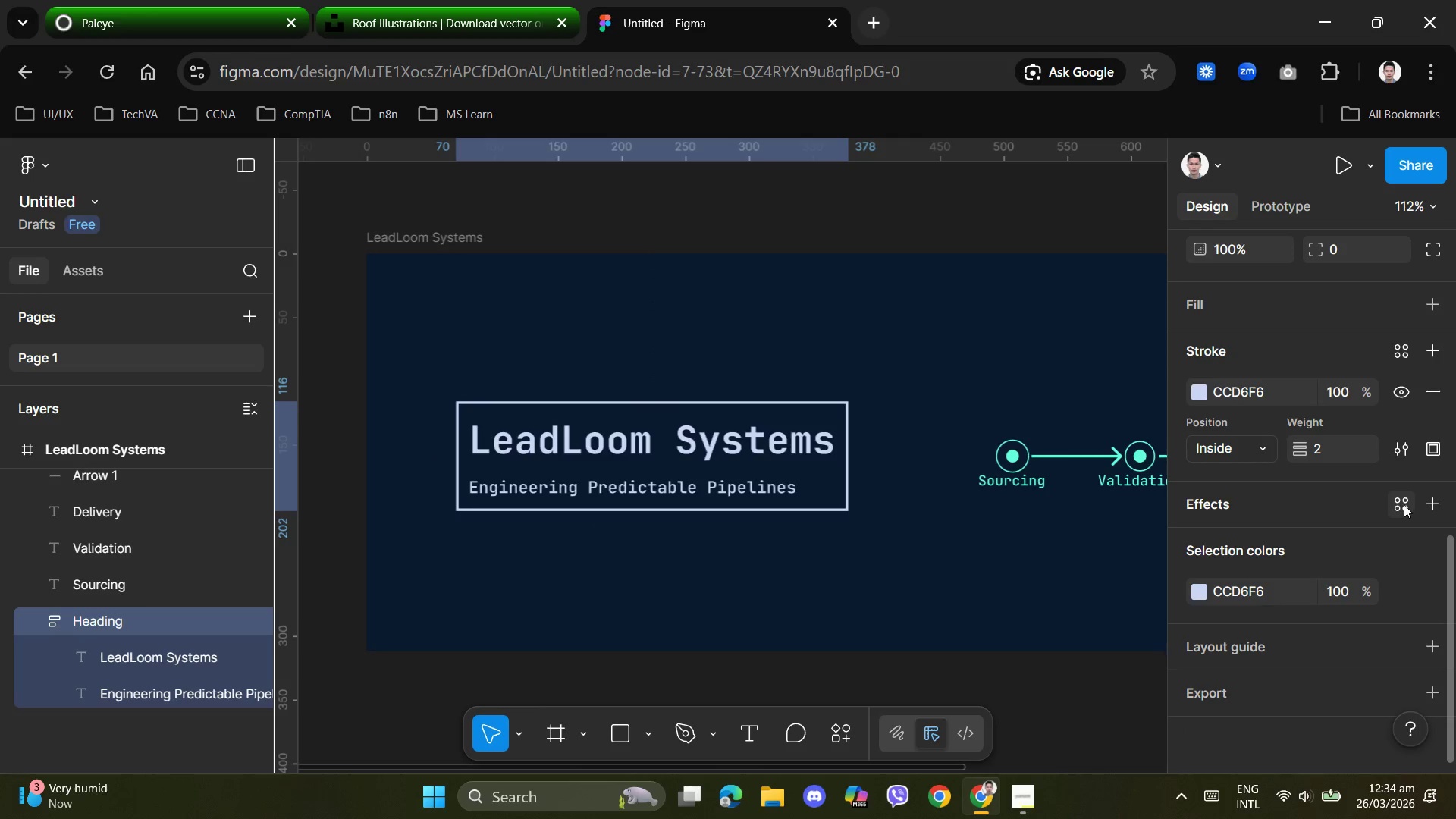 
left_click([1404, 504])
 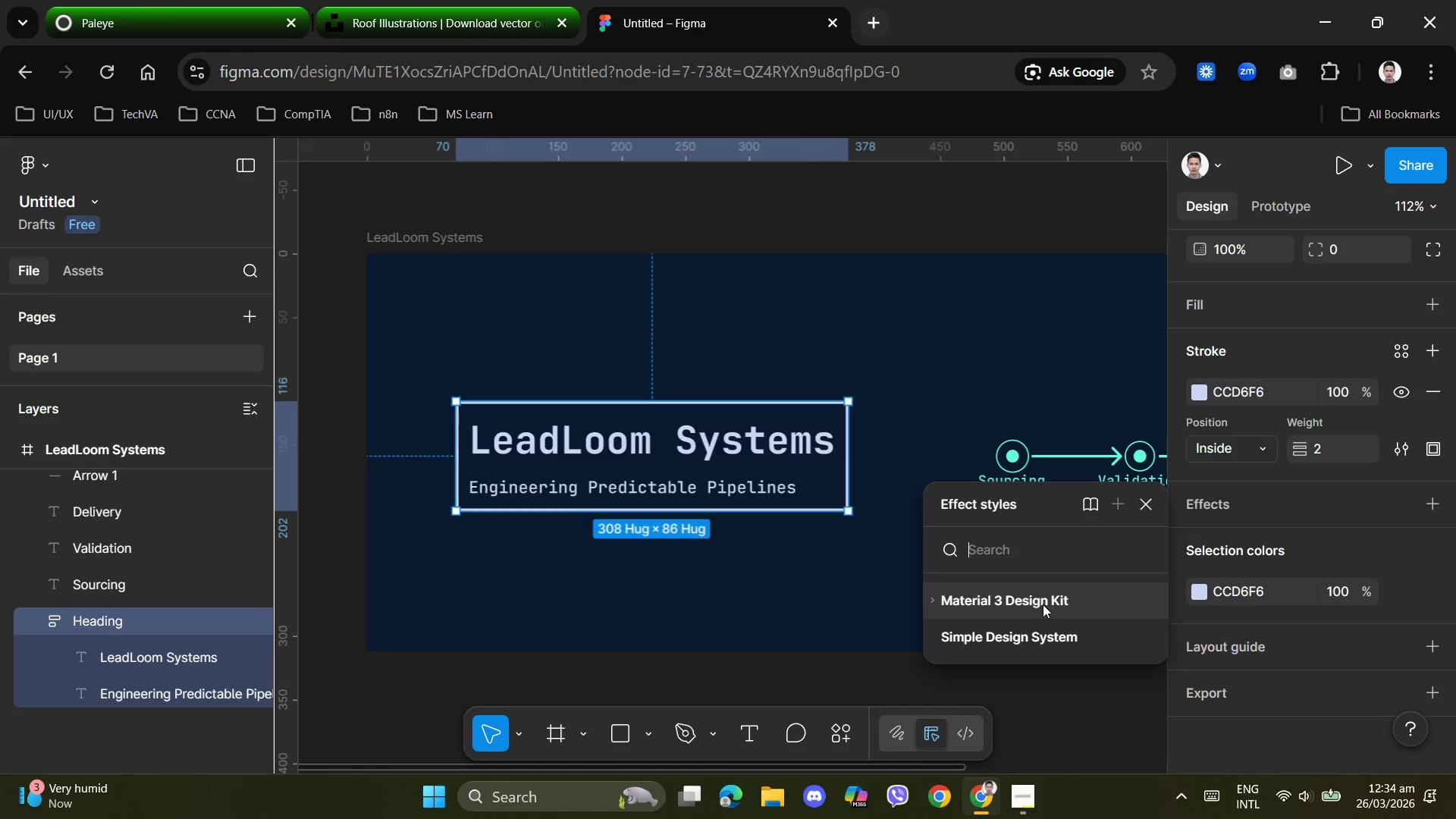 
wait(5.81)
 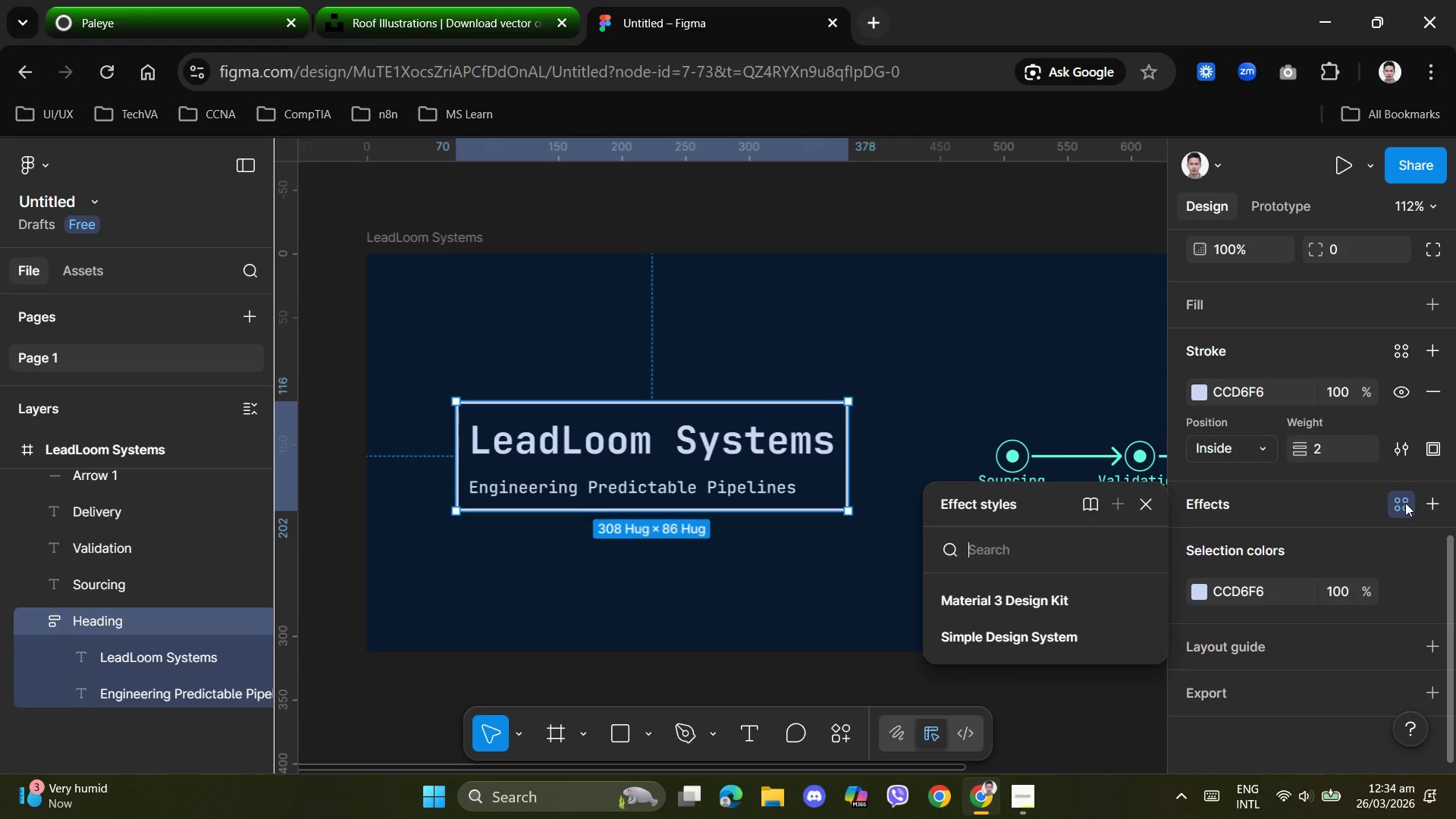 
mouse_move([1021, 623])
 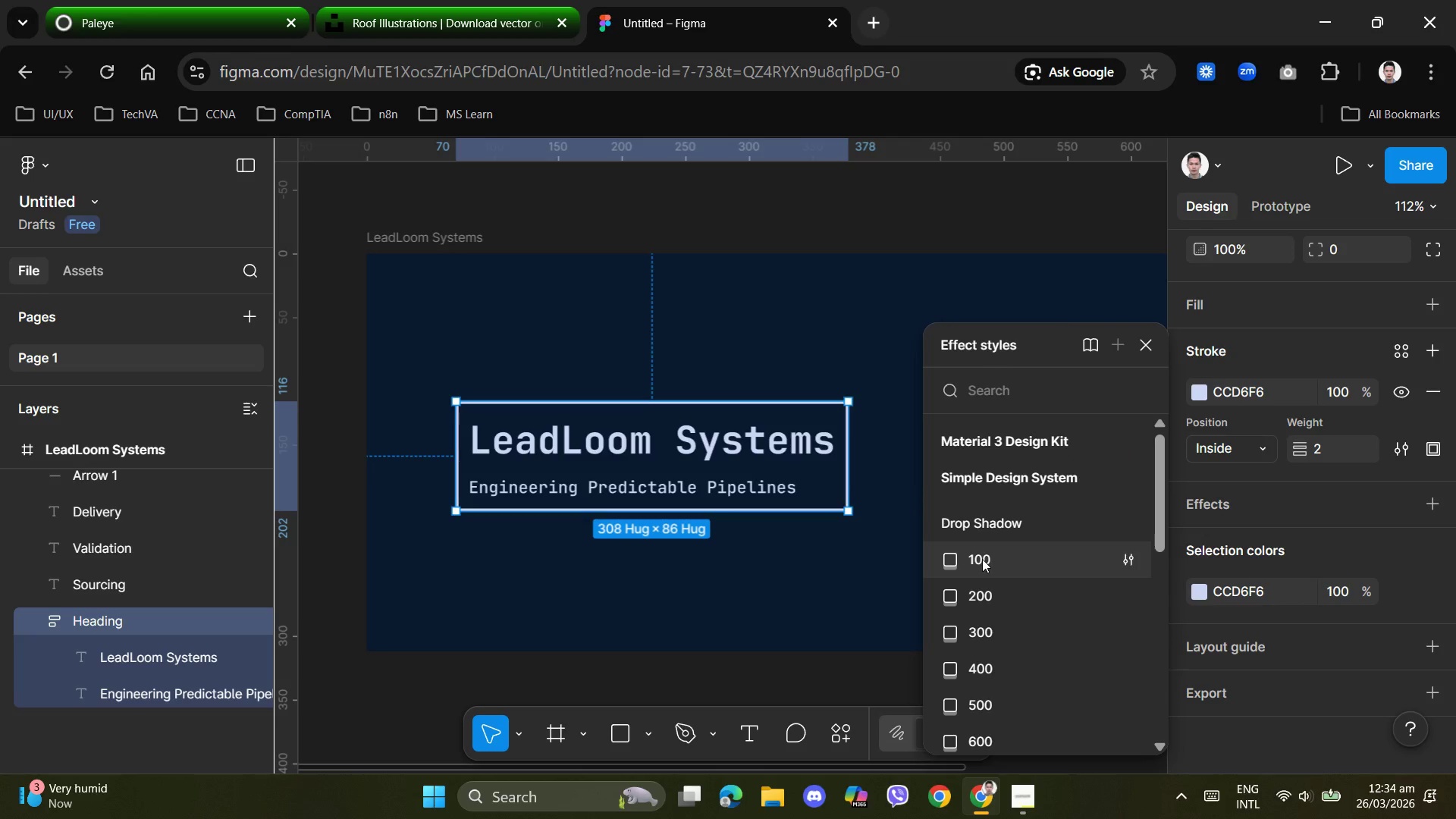 
left_click([981, 558])
 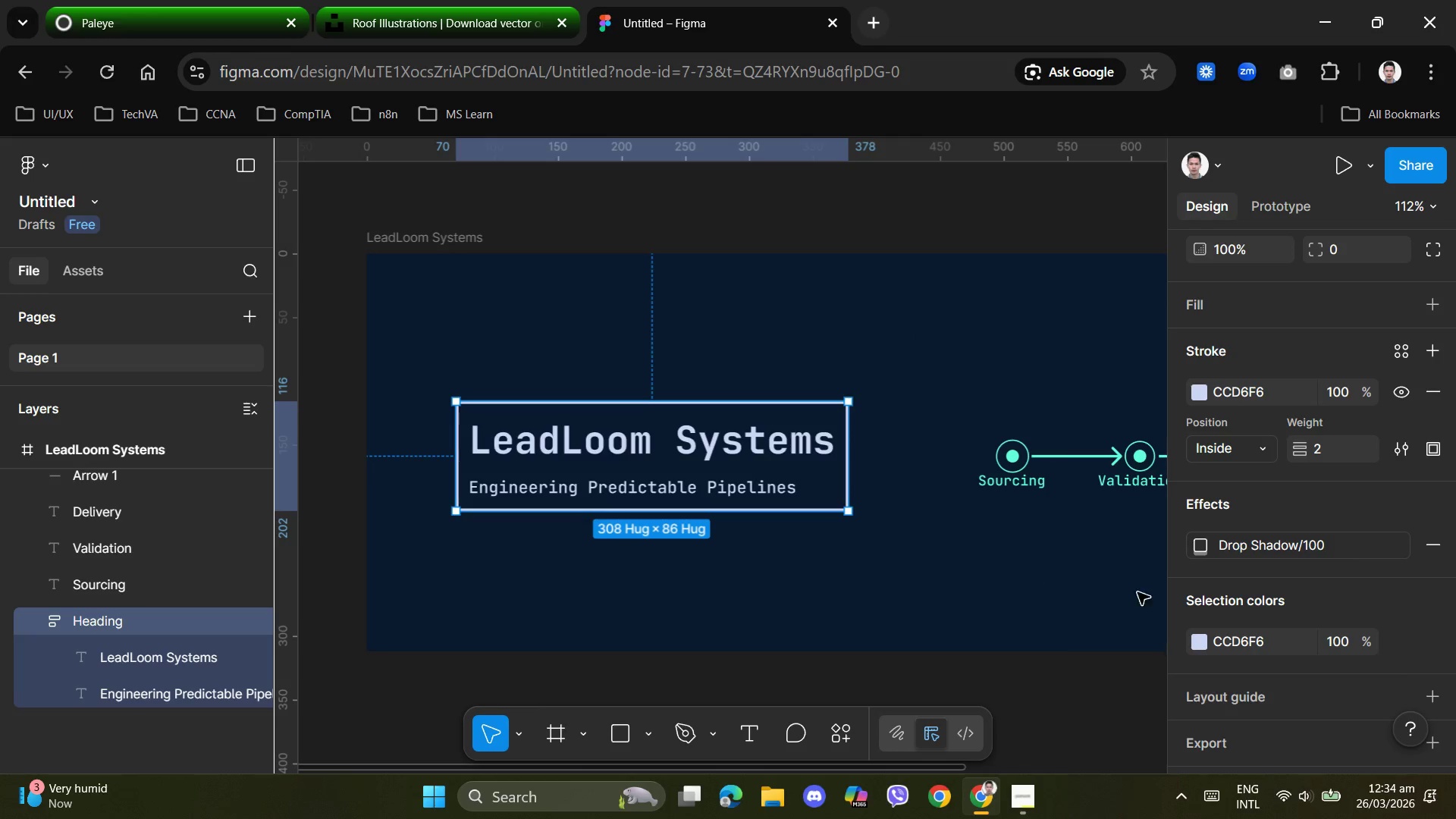 
left_click([1007, 598])
 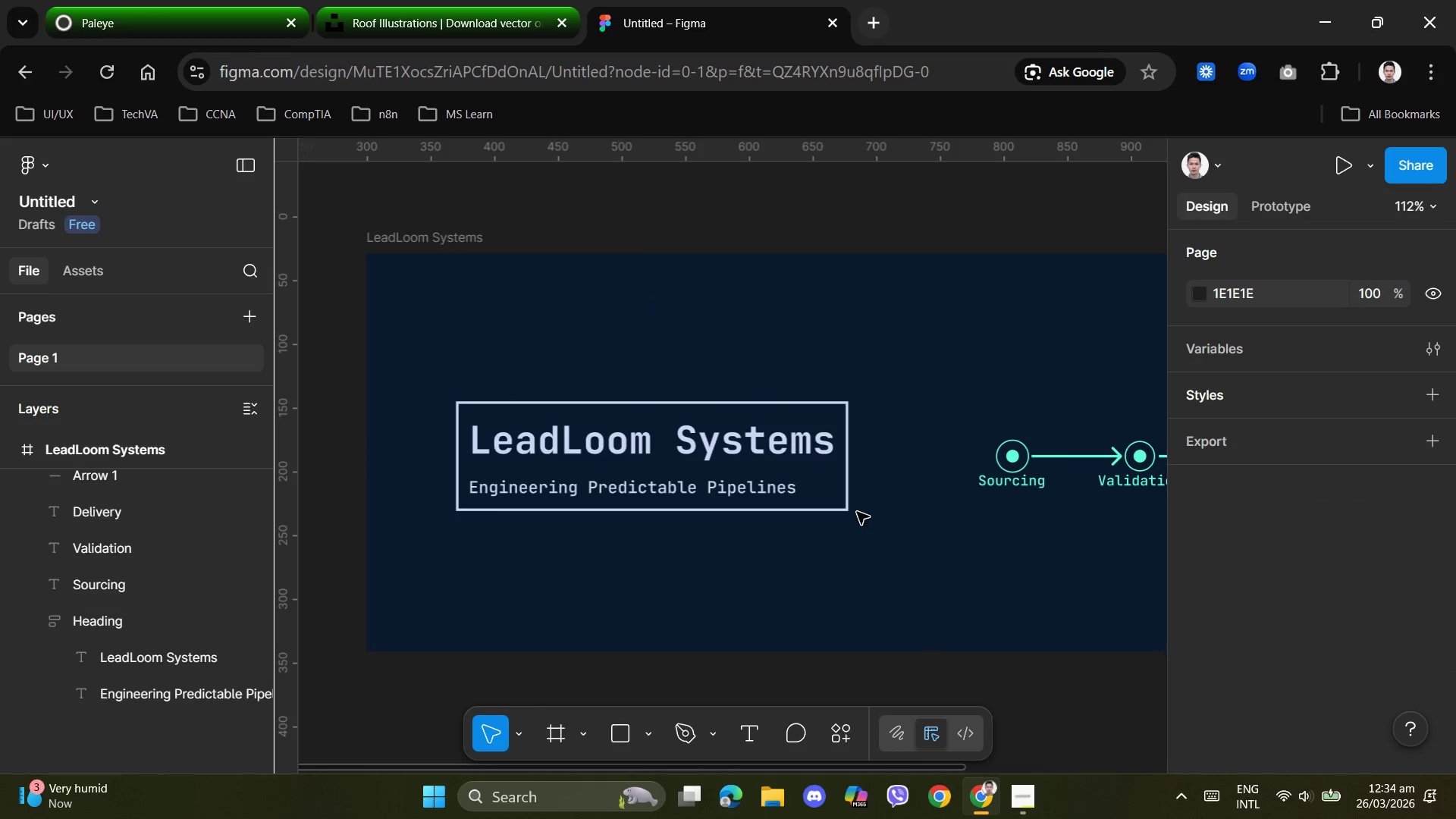 
left_click([849, 508])
 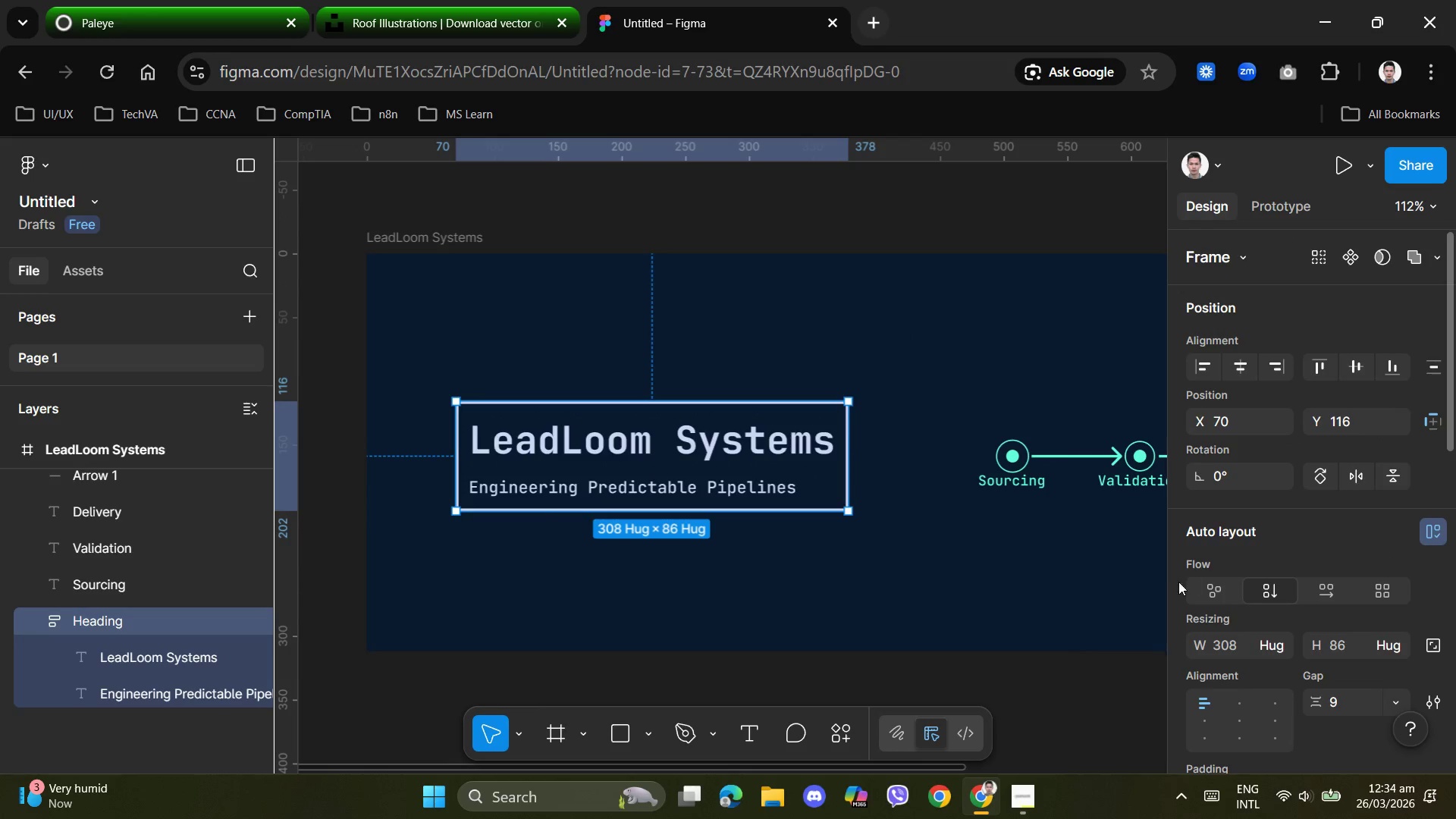 
scroll: coordinate [1208, 586], scroll_direction: down, amount: 6.0
 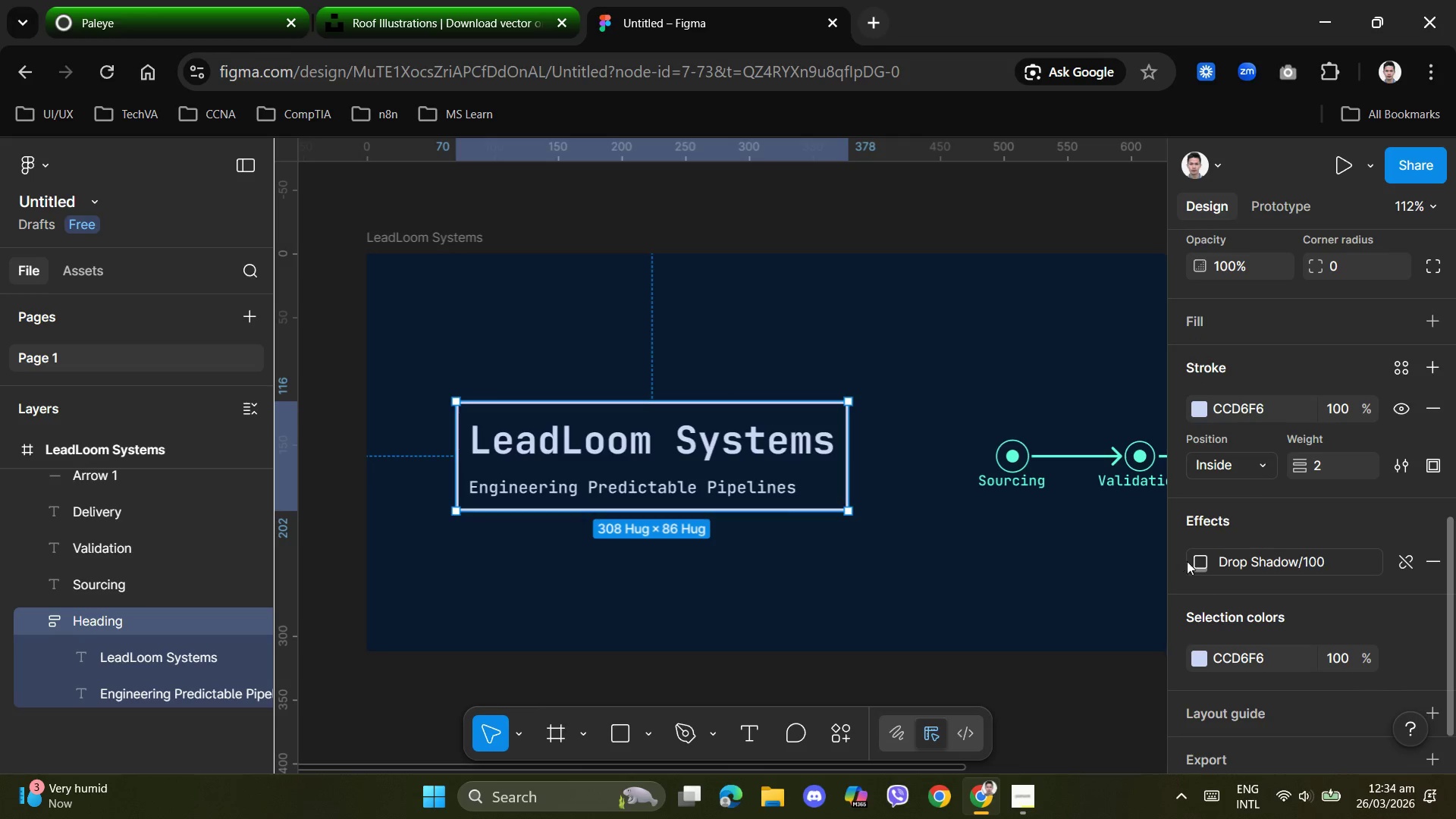 
left_click([1200, 563])
 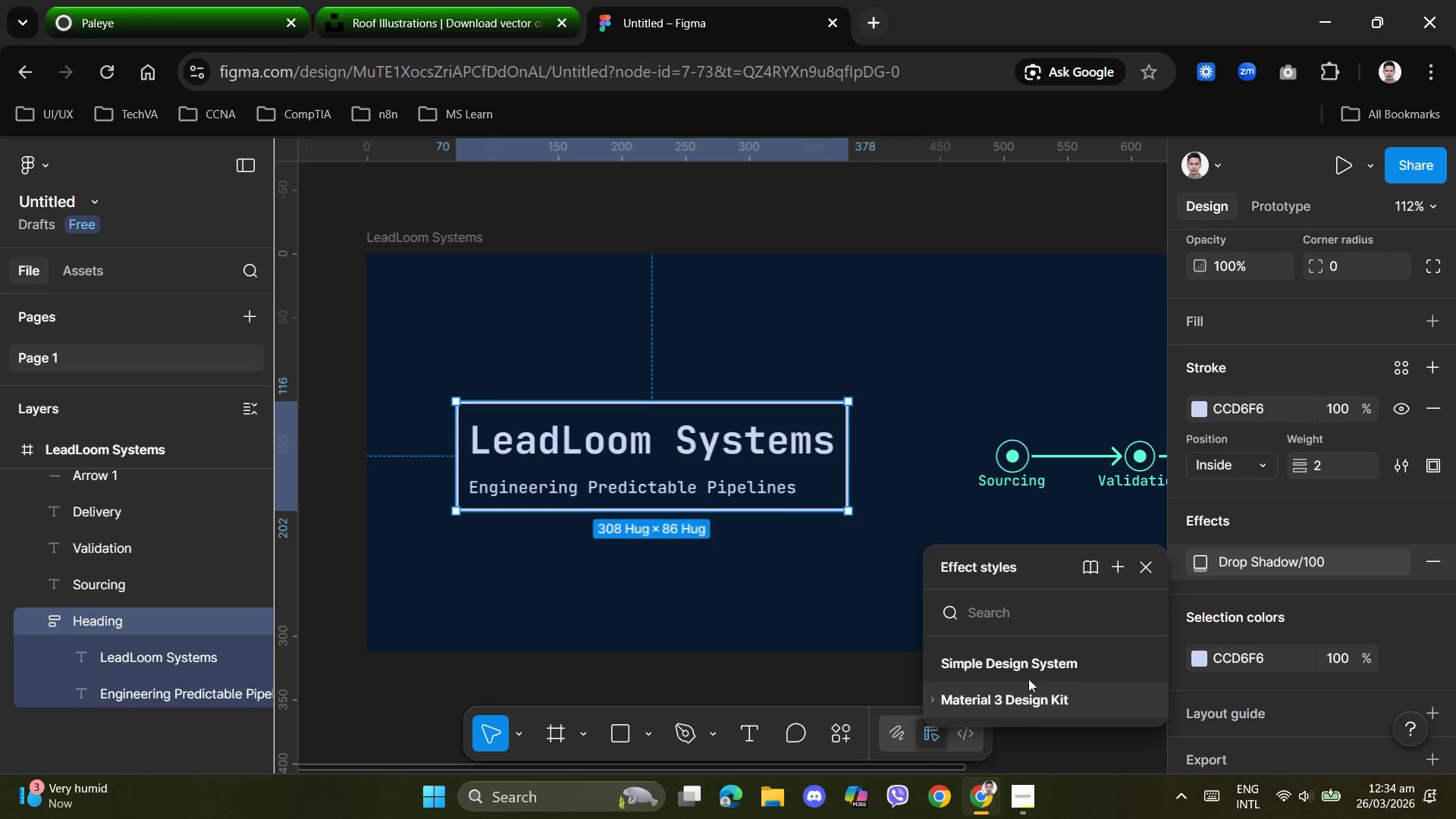 
left_click([1028, 666])
 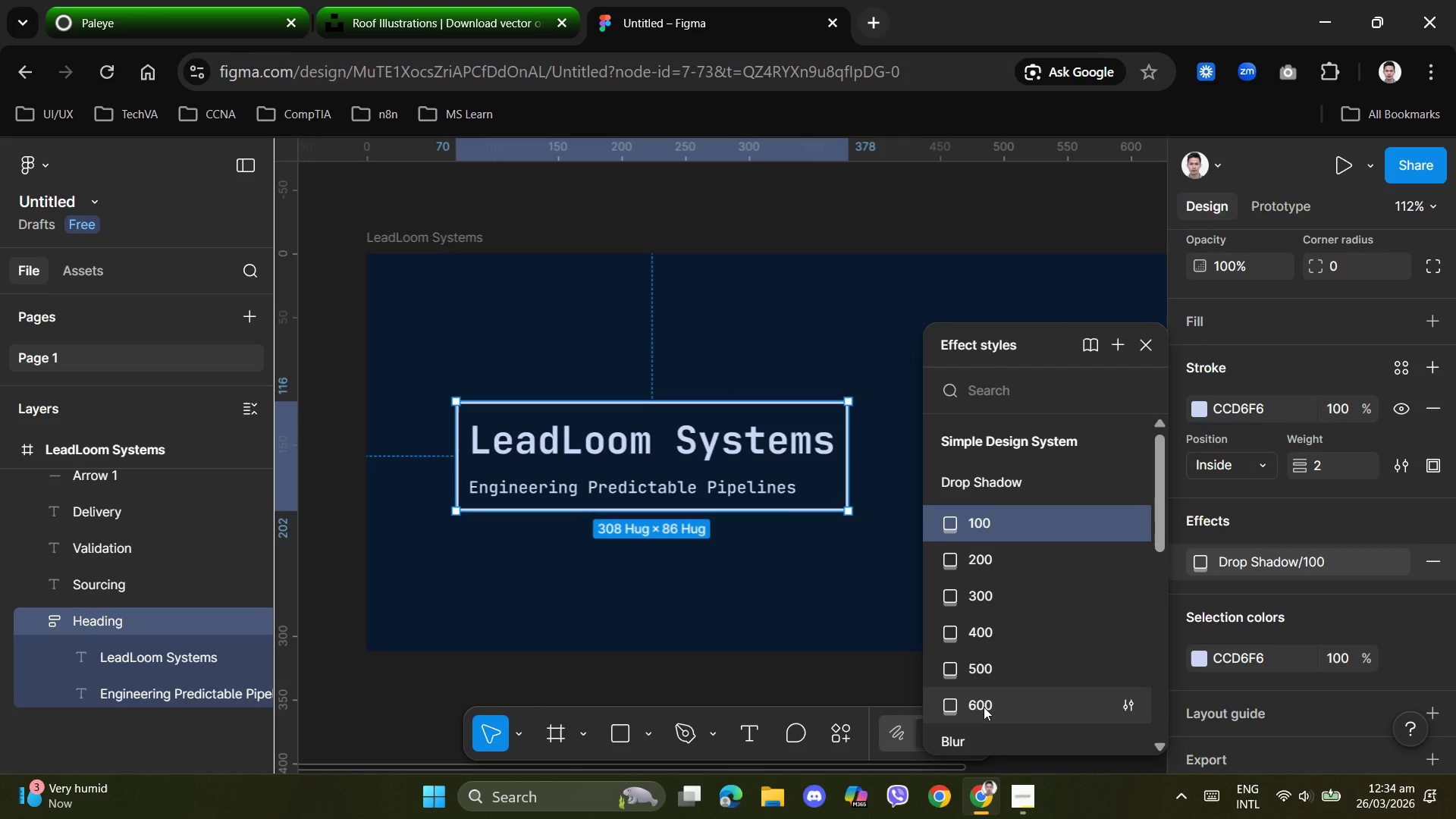 
scroll: coordinate [992, 707], scroll_direction: down, amount: 2.0
 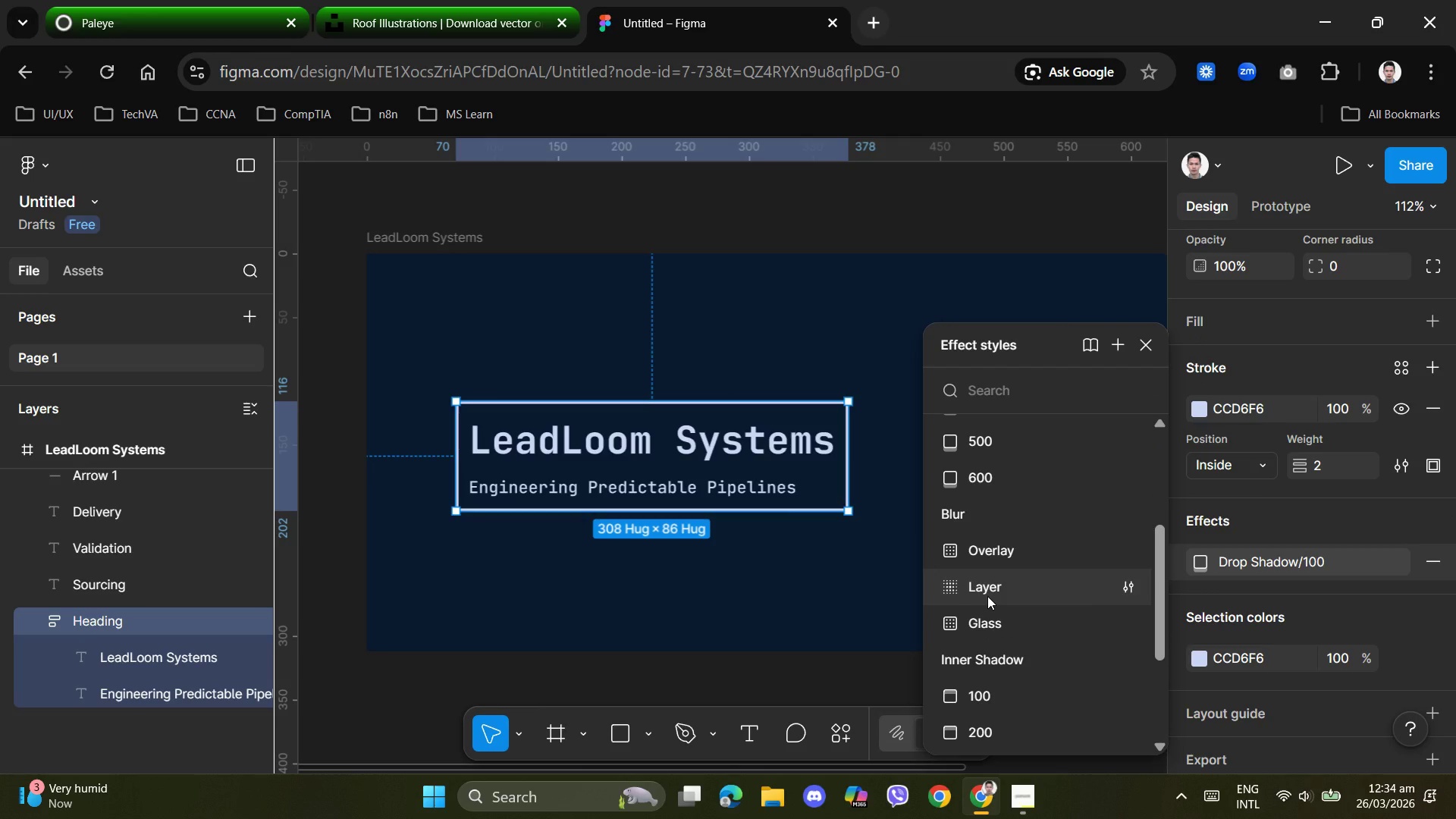 
left_click([993, 554])
 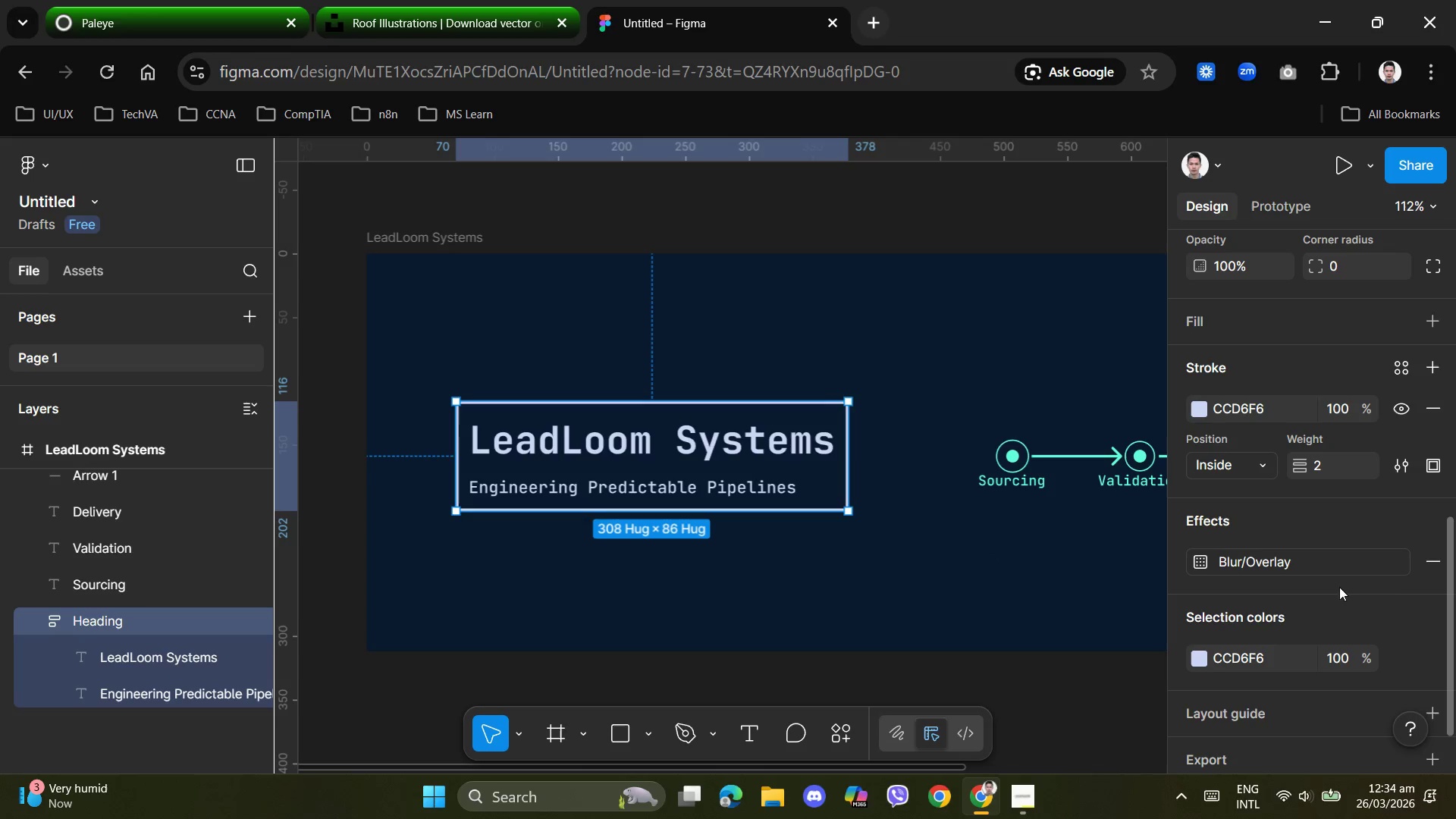 
left_click([1425, 563])
 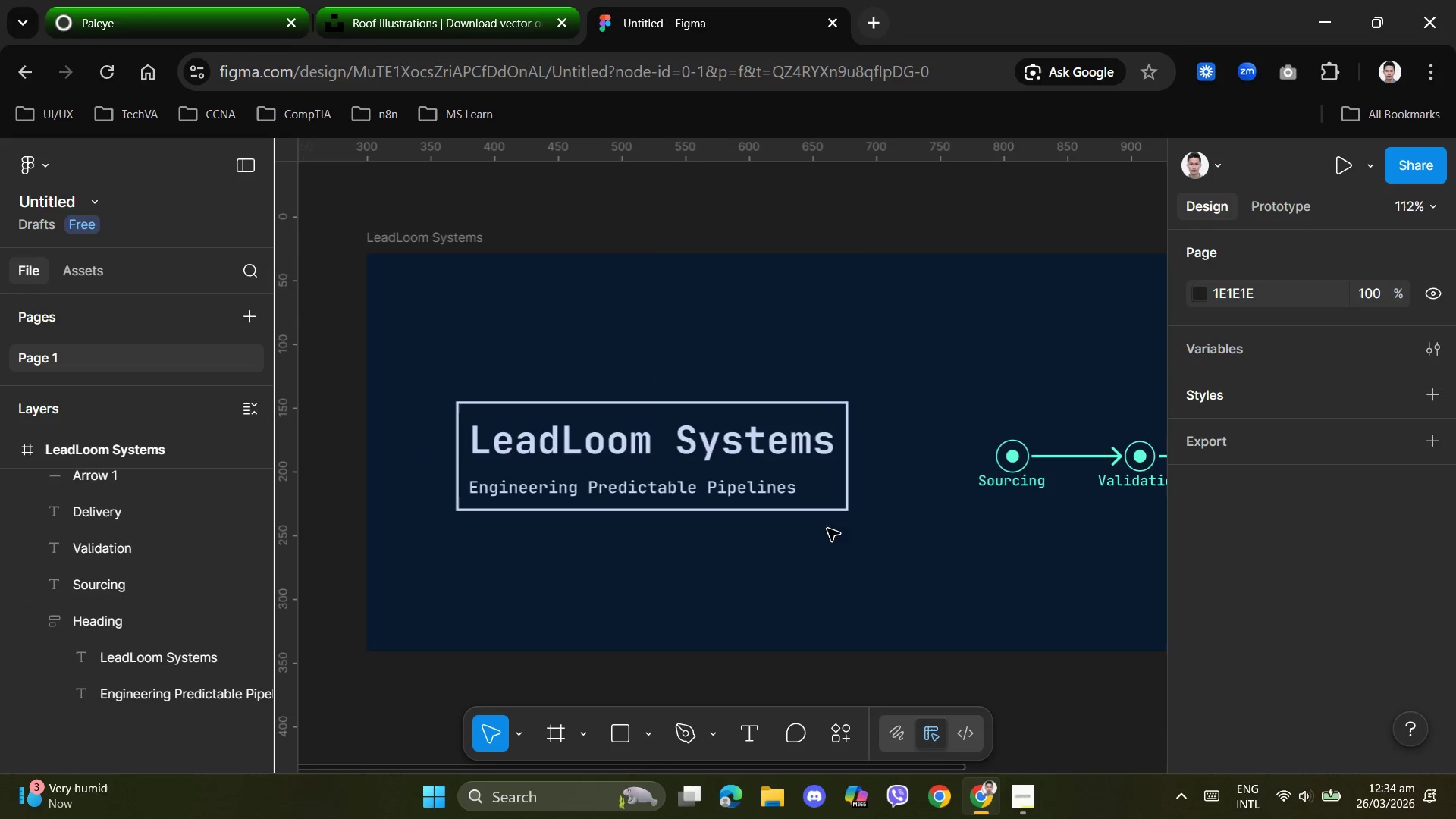 
left_click([846, 513])
 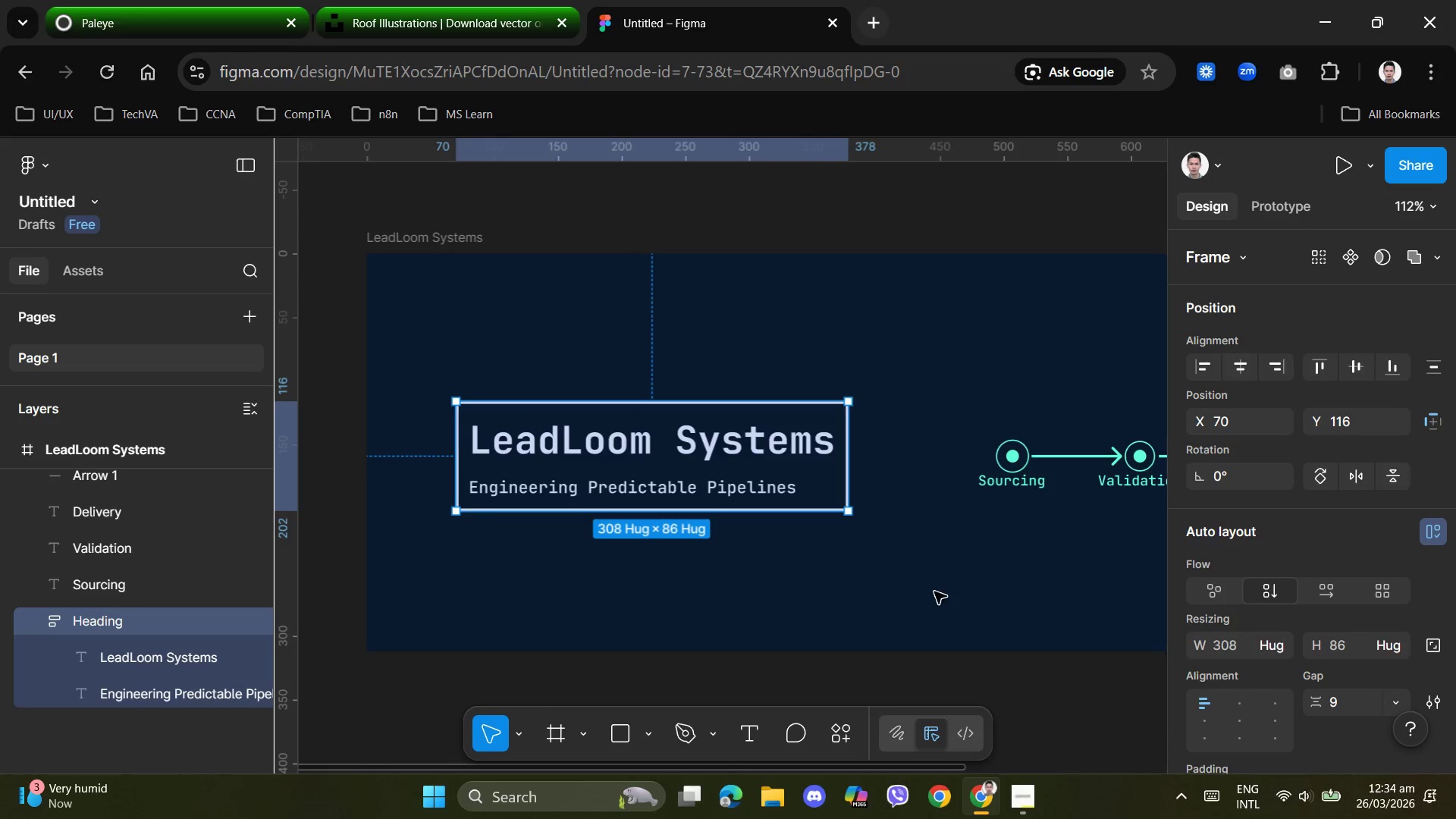 
left_click([939, 601])
 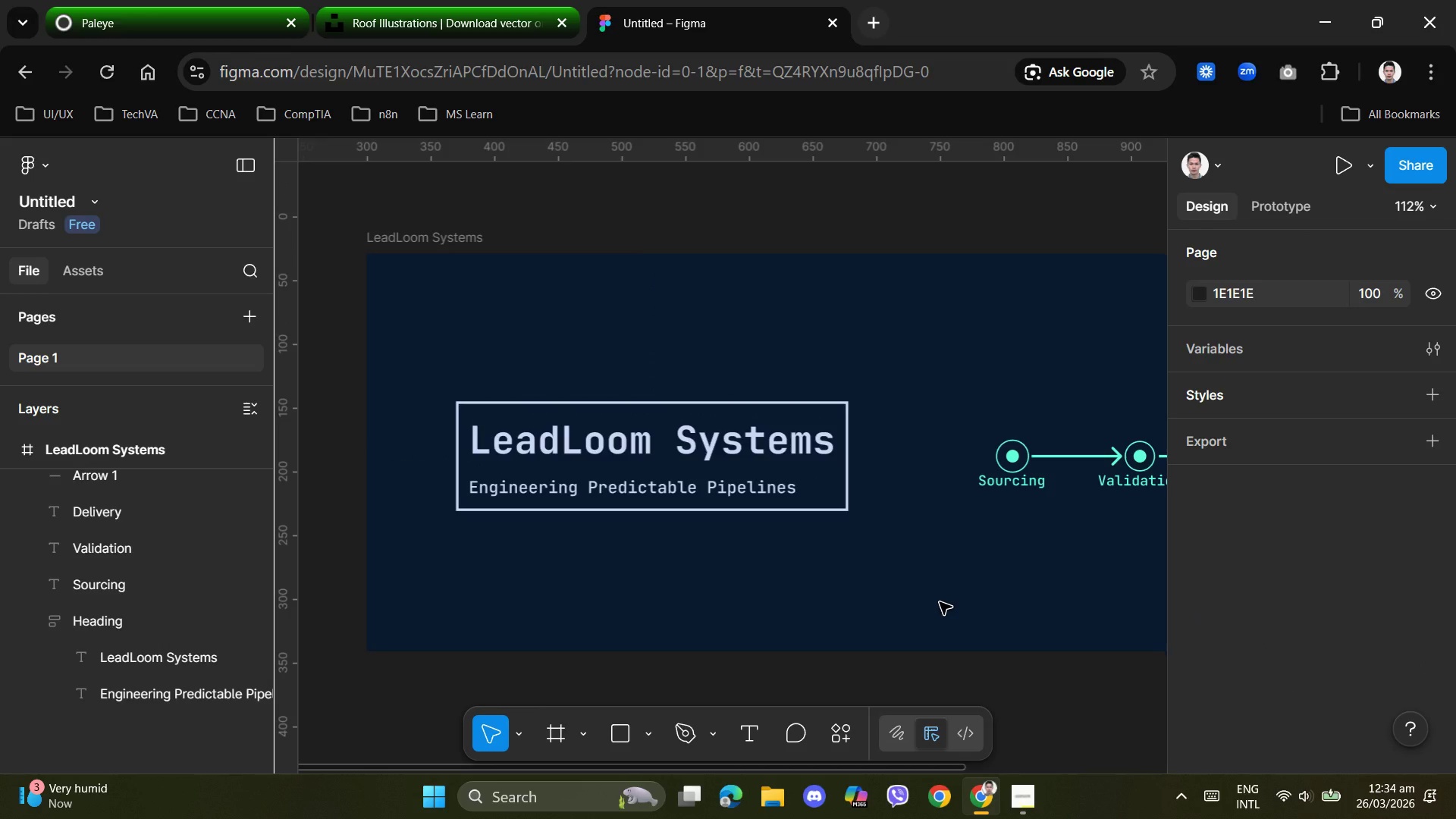 
wait(8.5)
 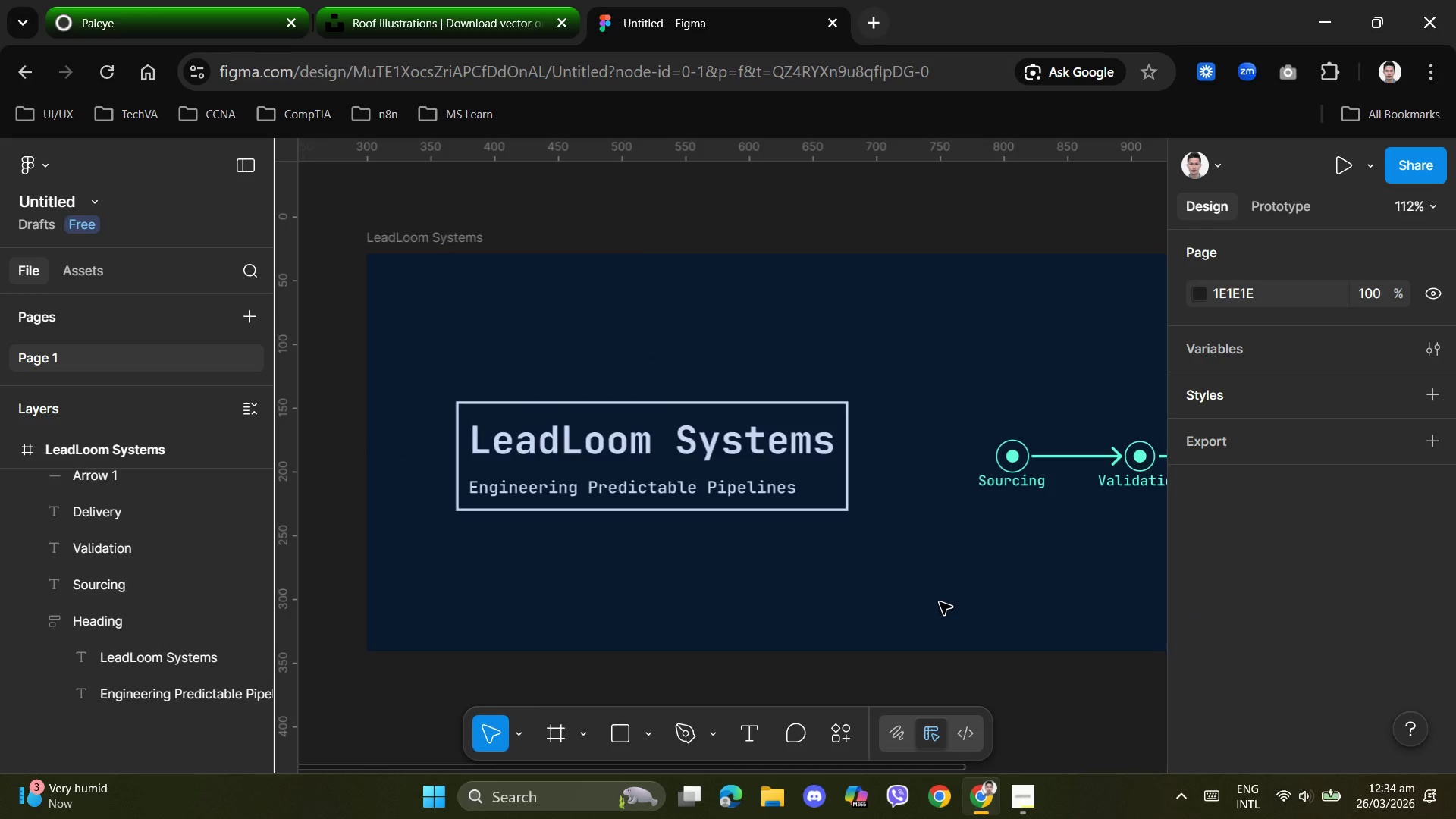 
scroll: coordinate [667, 573], scroll_direction: down, amount: 3.0
 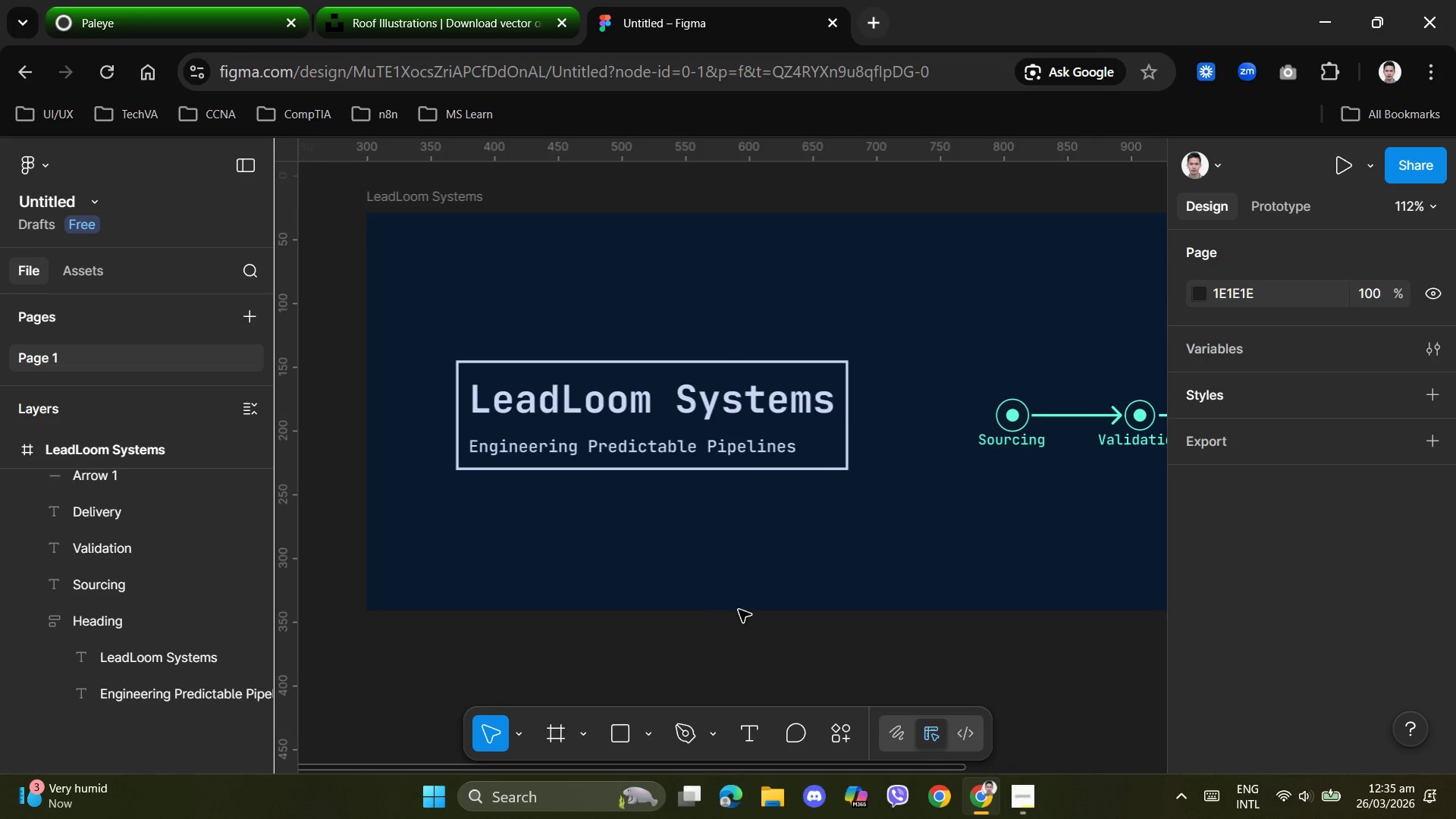 
scroll: coordinate [740, 611], scroll_direction: up, amount: 3.0
 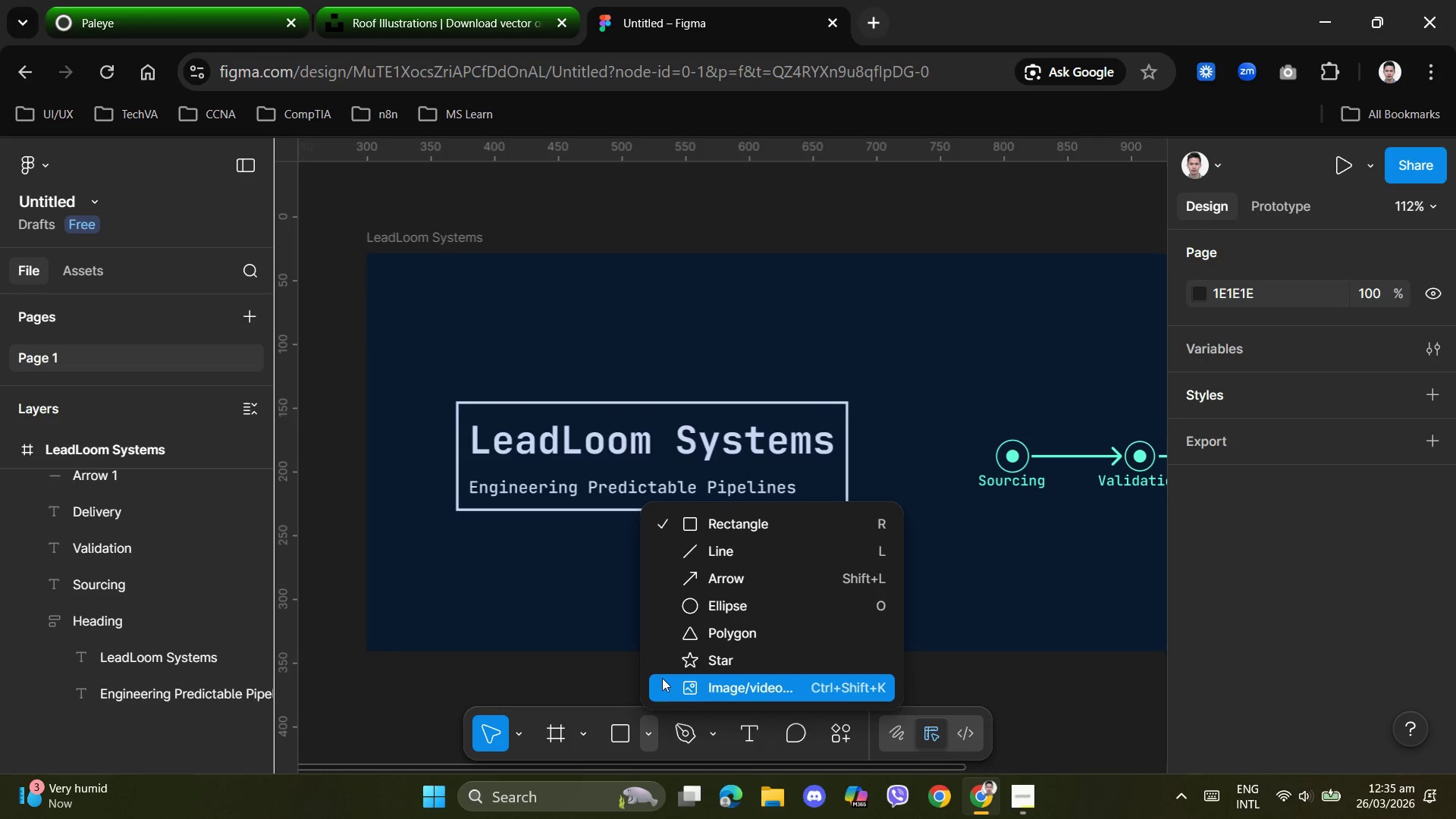 
wait(5.88)
 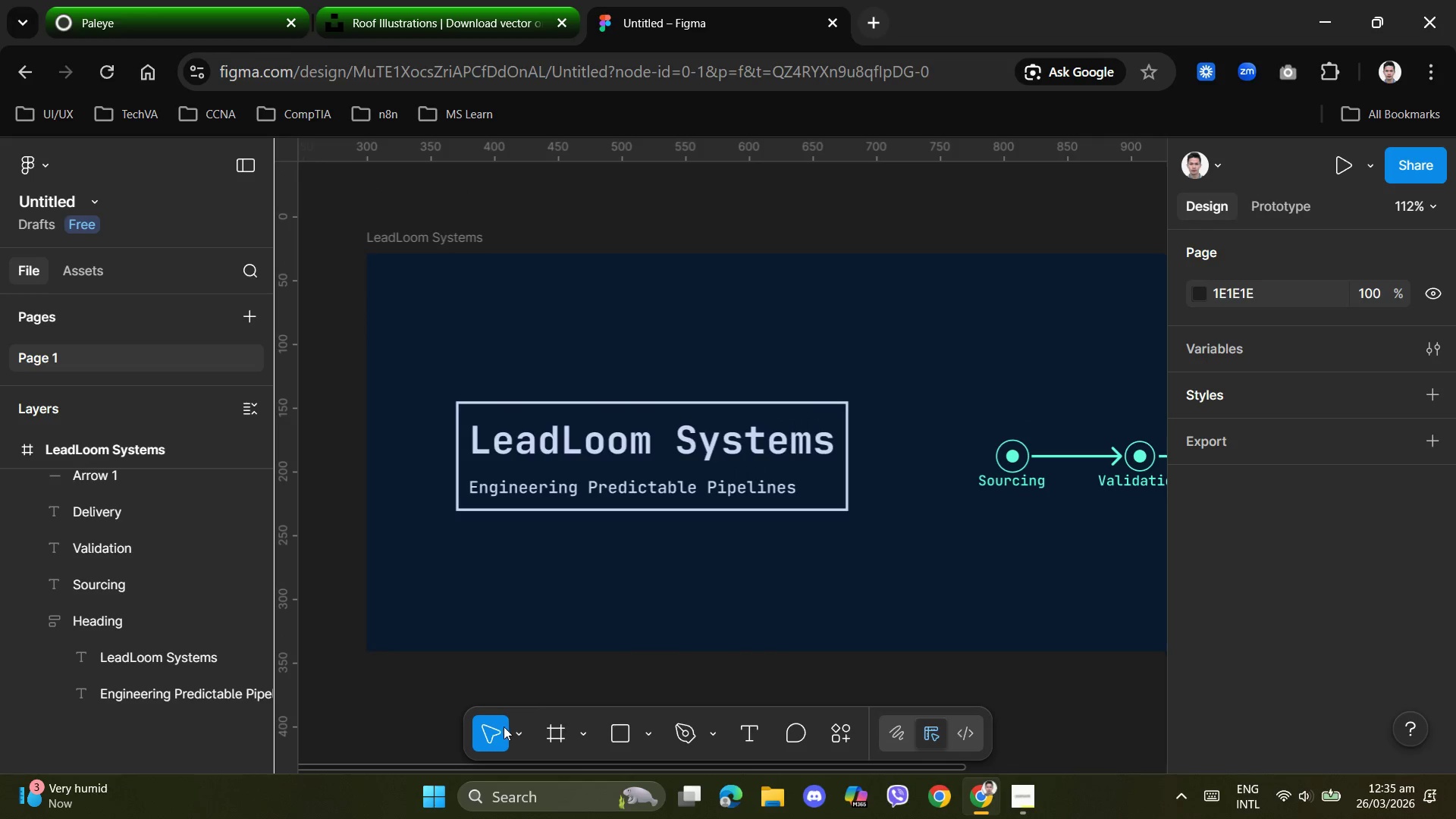 
left_click([716, 527])
 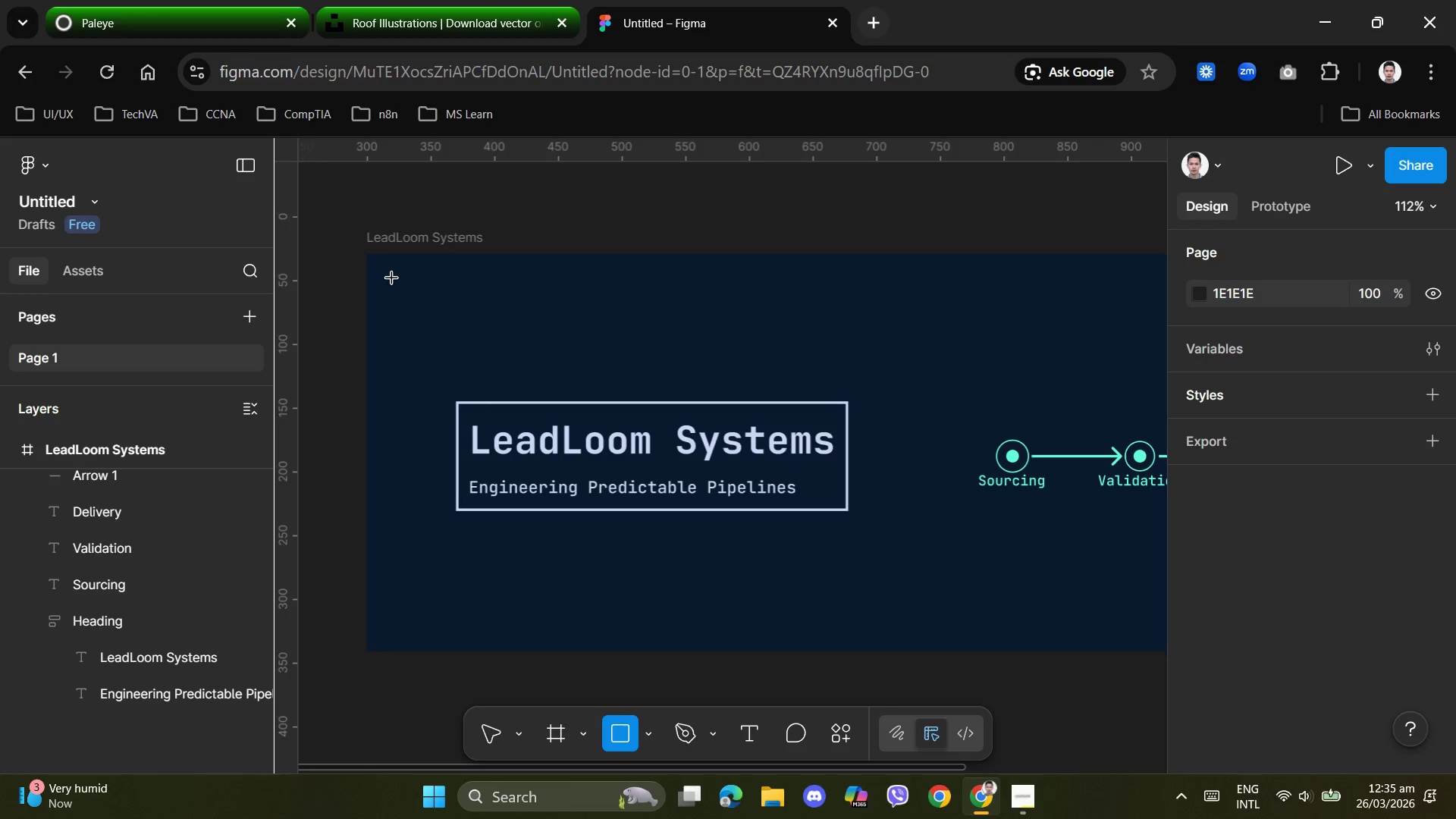 
left_click_drag(start_coordinate=[392, 278], to_coordinate=[964, 613])
 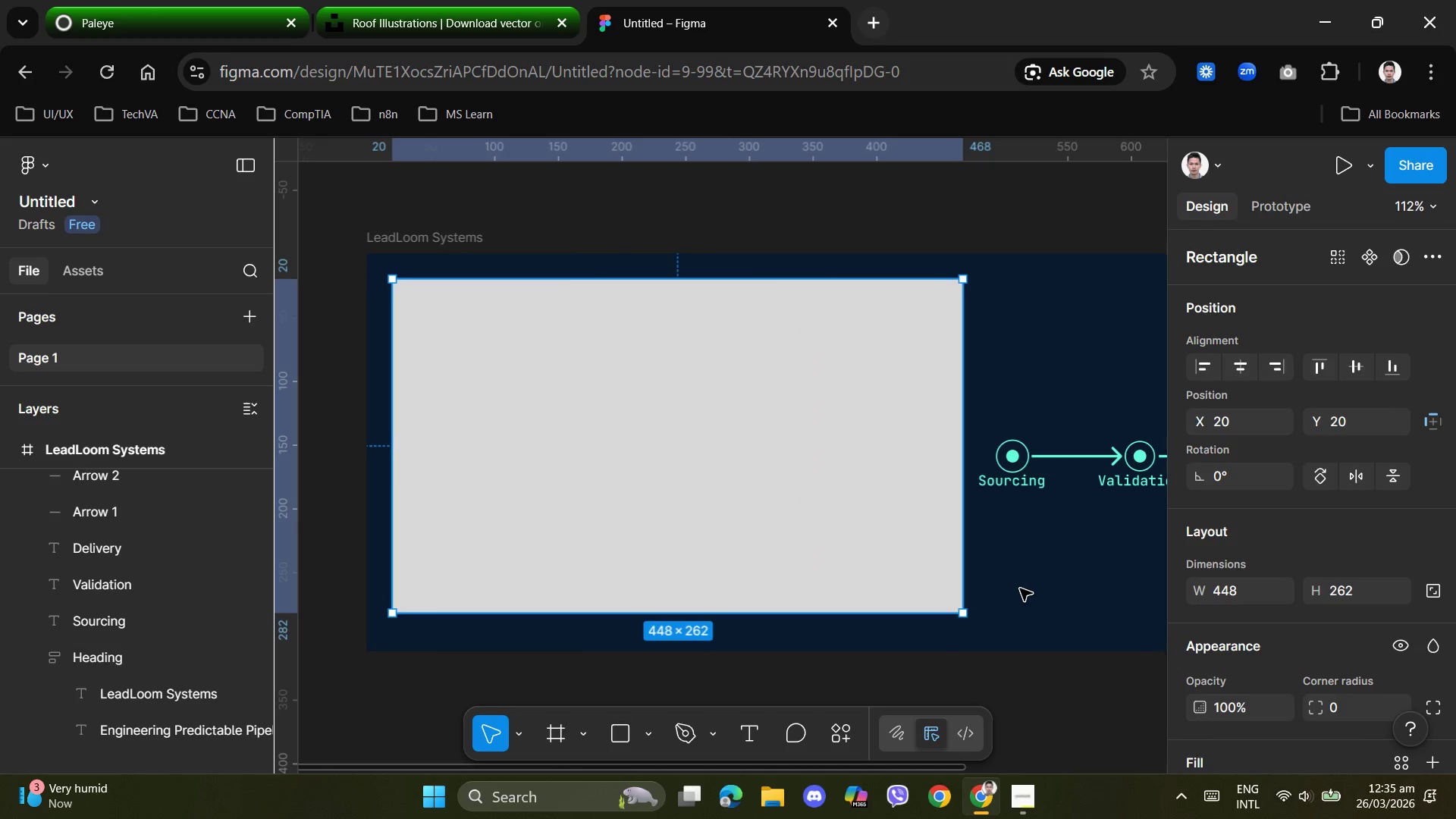 
scroll: coordinate [1298, 664], scroll_direction: down, amount: 6.0
 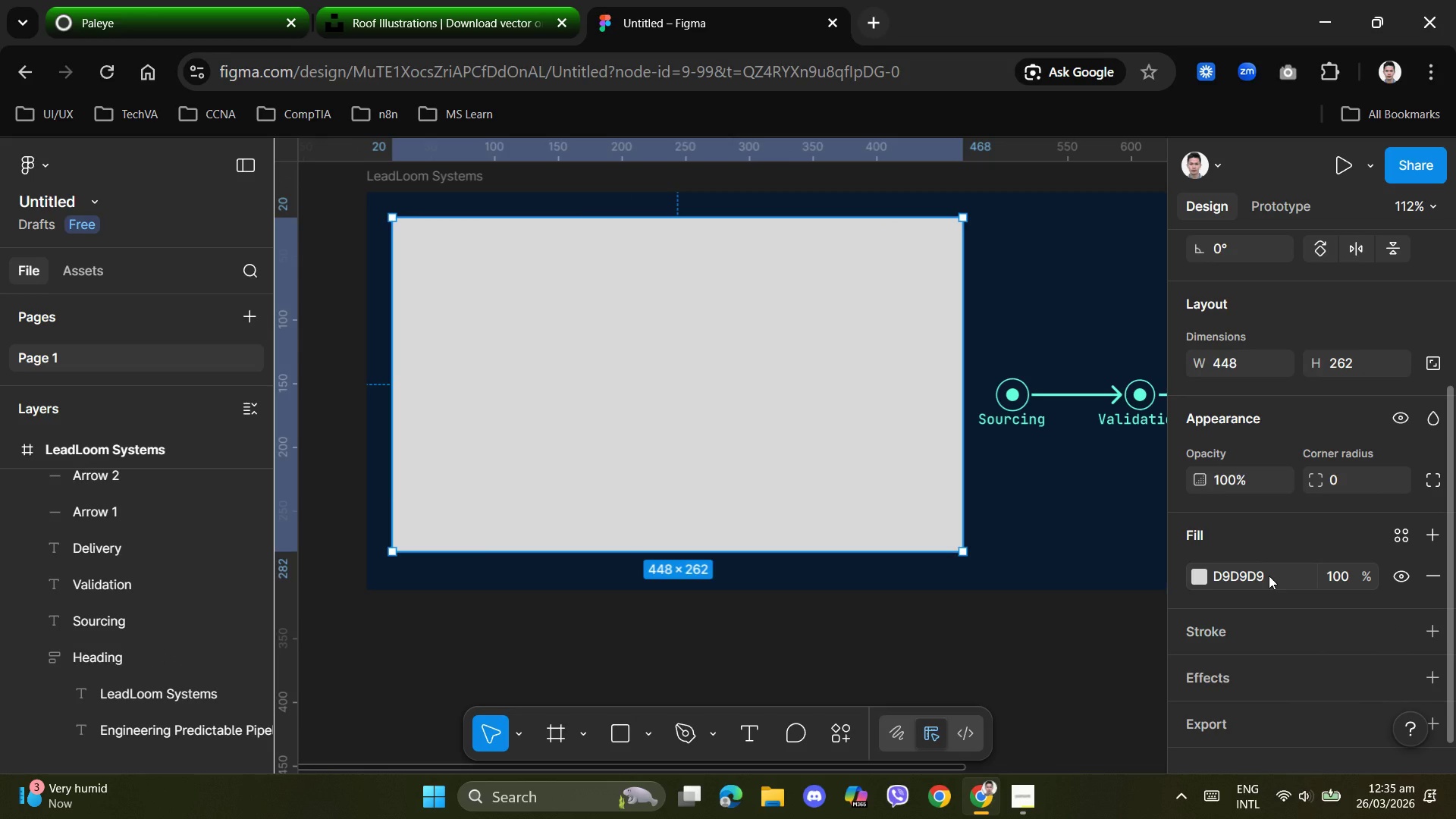 
wait(5.12)
 